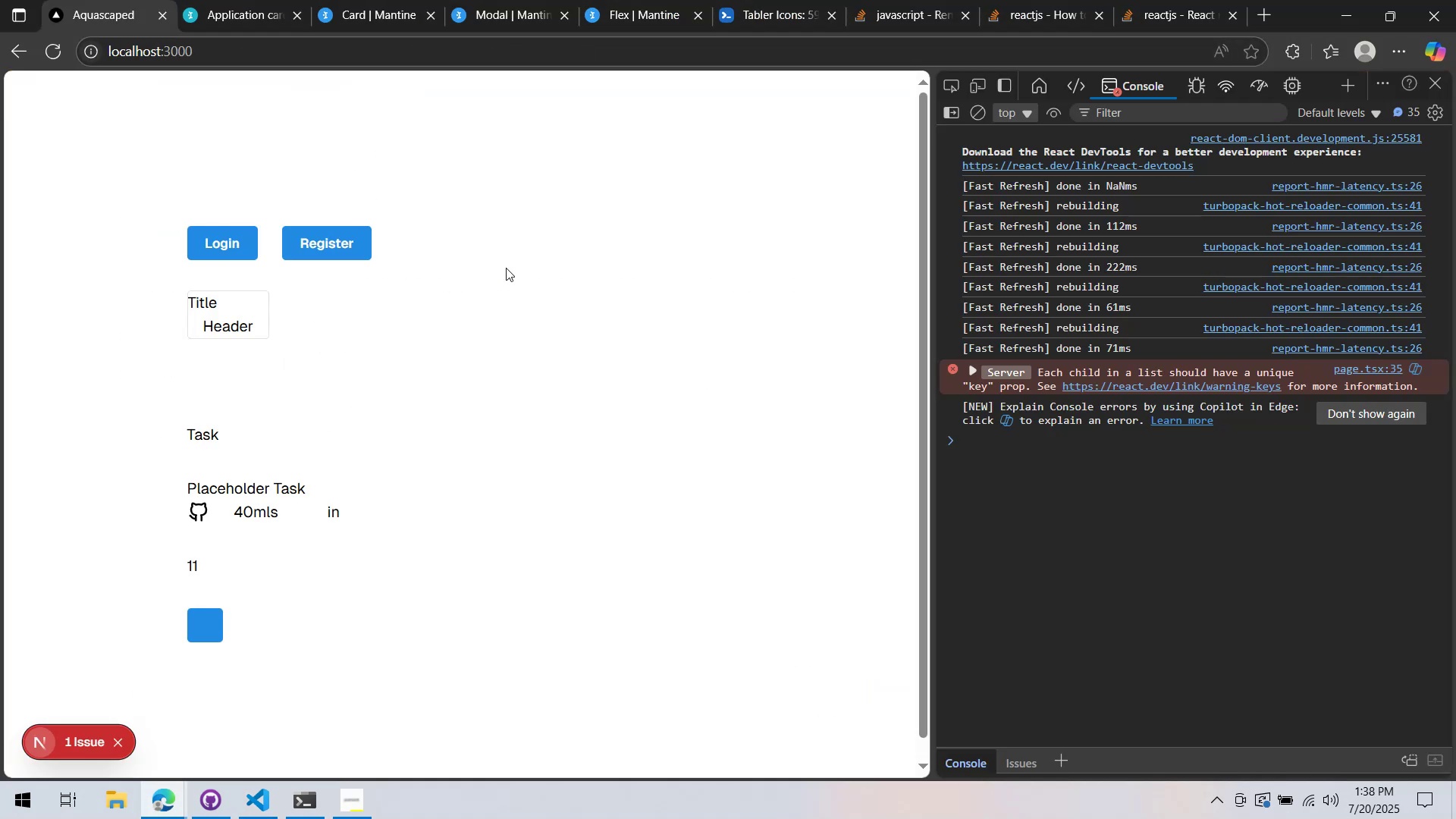 
key(Alt+Tab)
 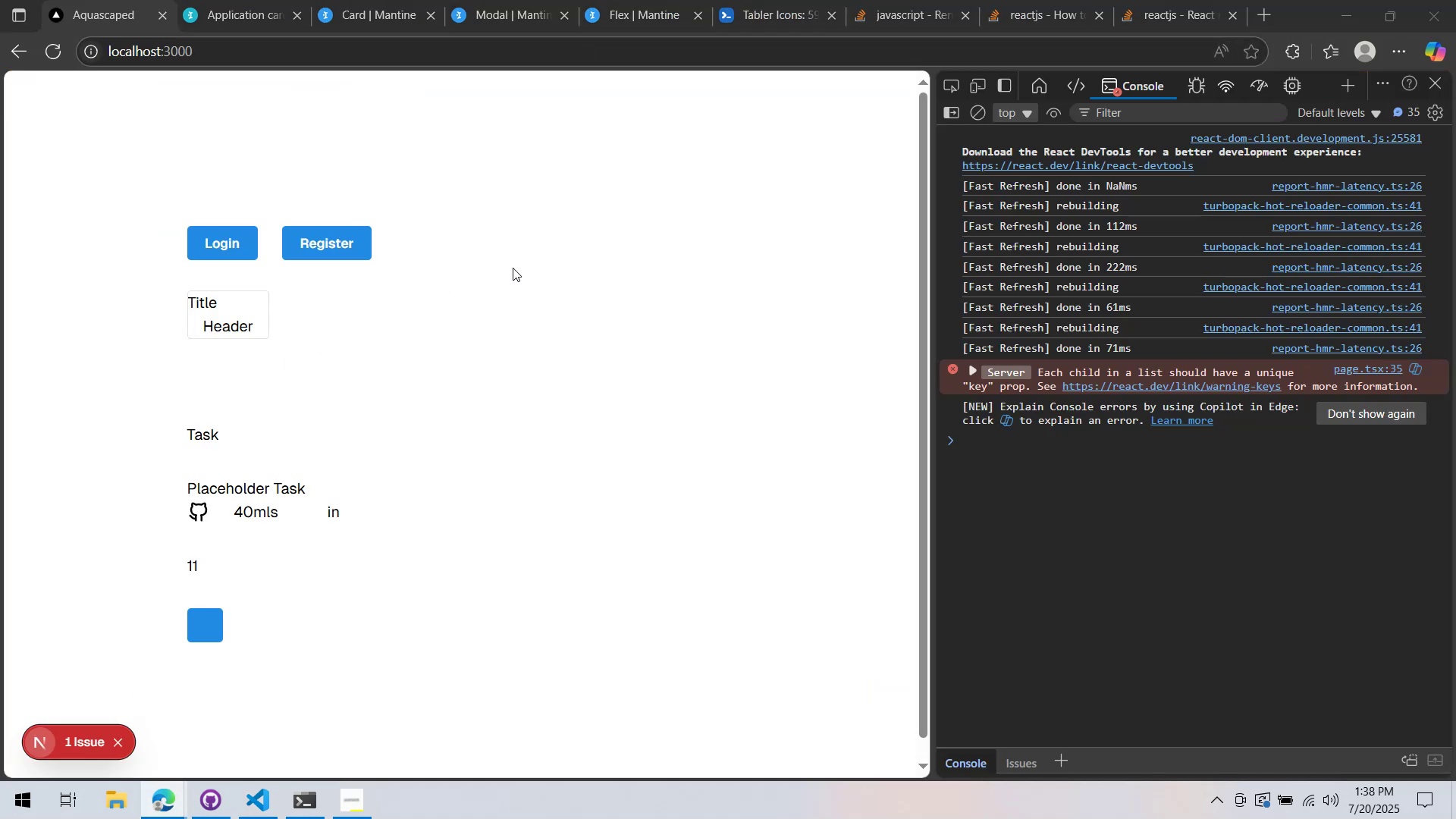 
hold_key(key=Tab, duration=3.52)
 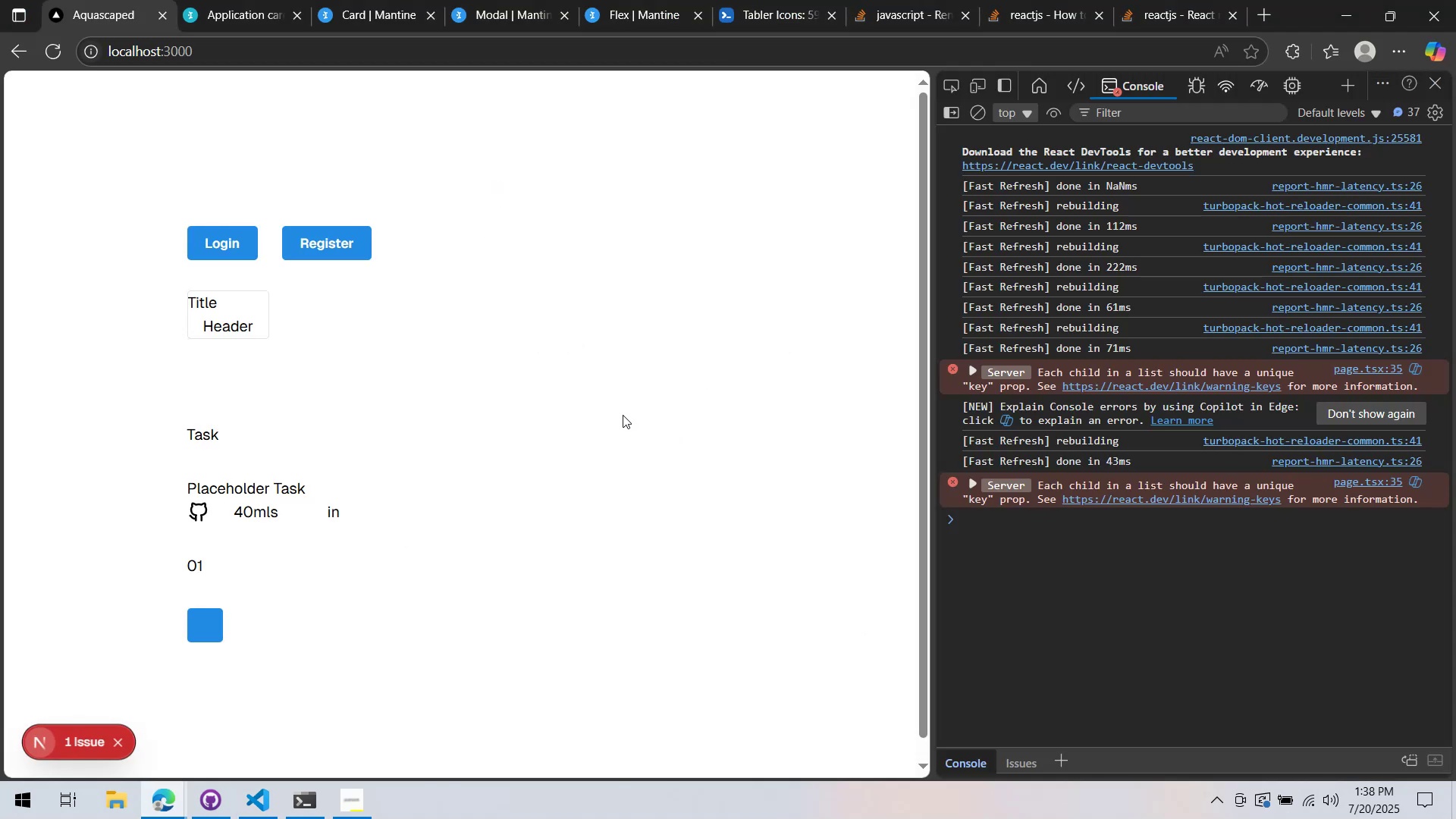 
key(Alt+AltLeft)
 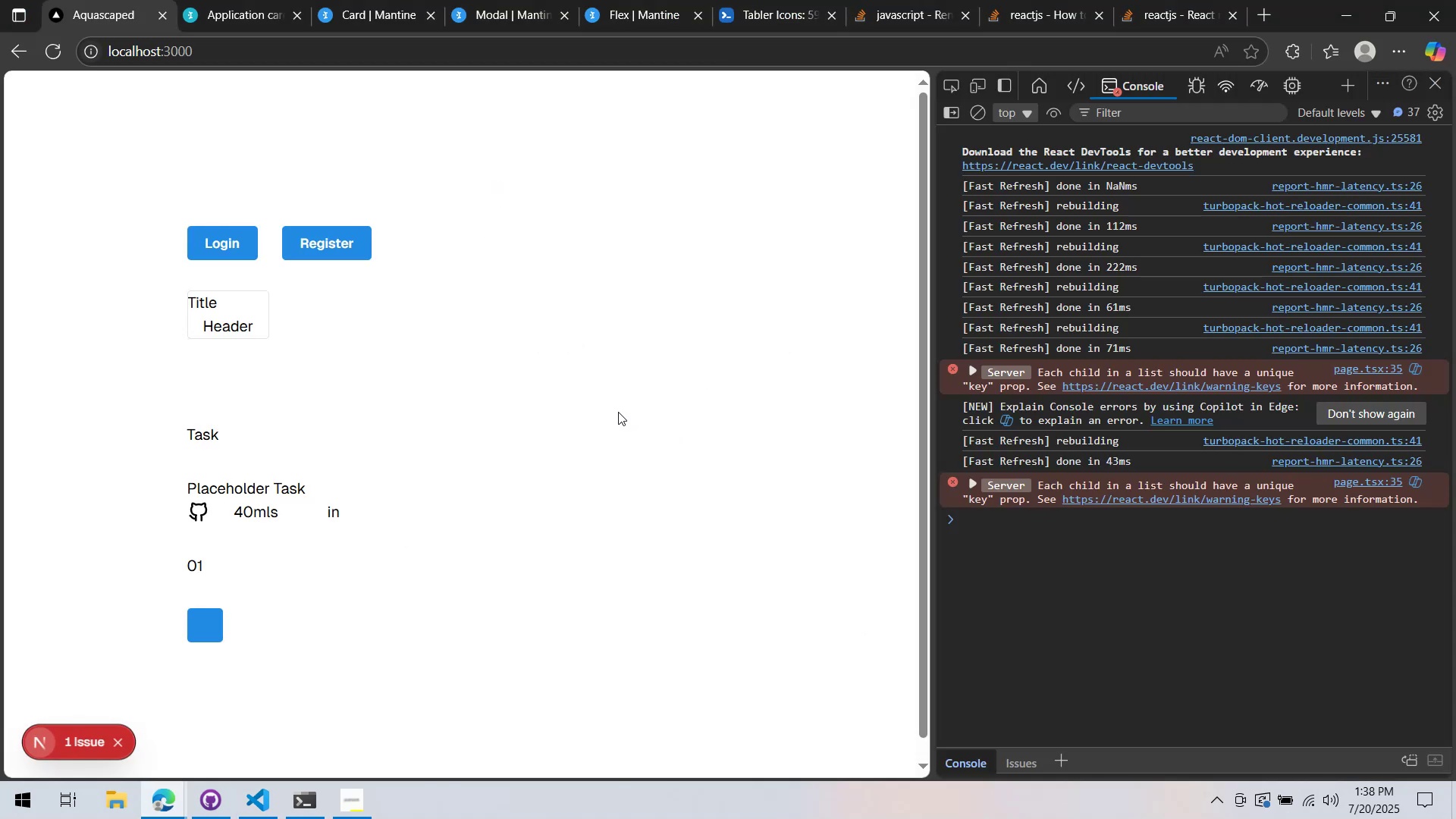 
hold_key(key=Tab, duration=12.98)
 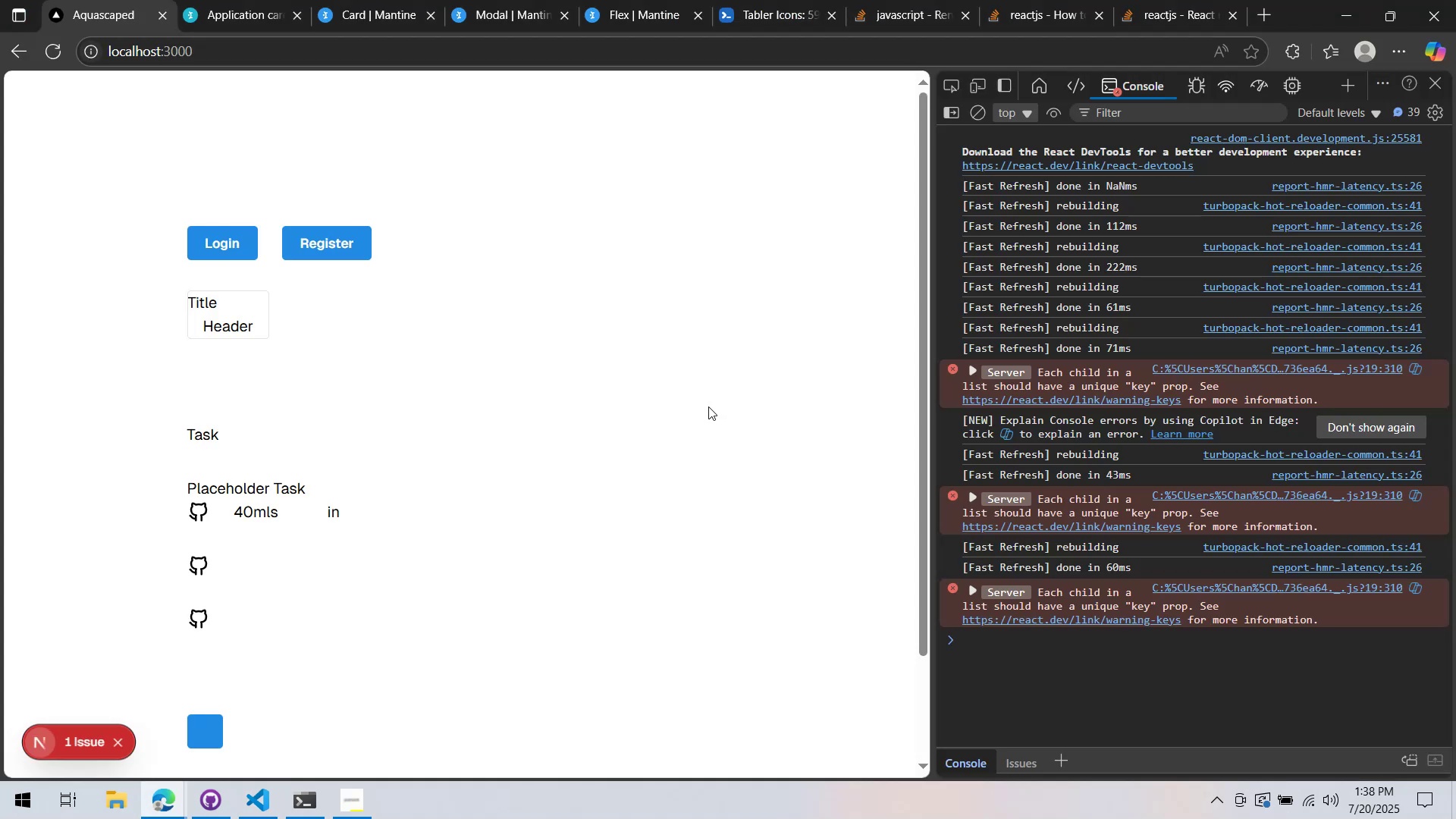 
key(Alt+AltLeft)
 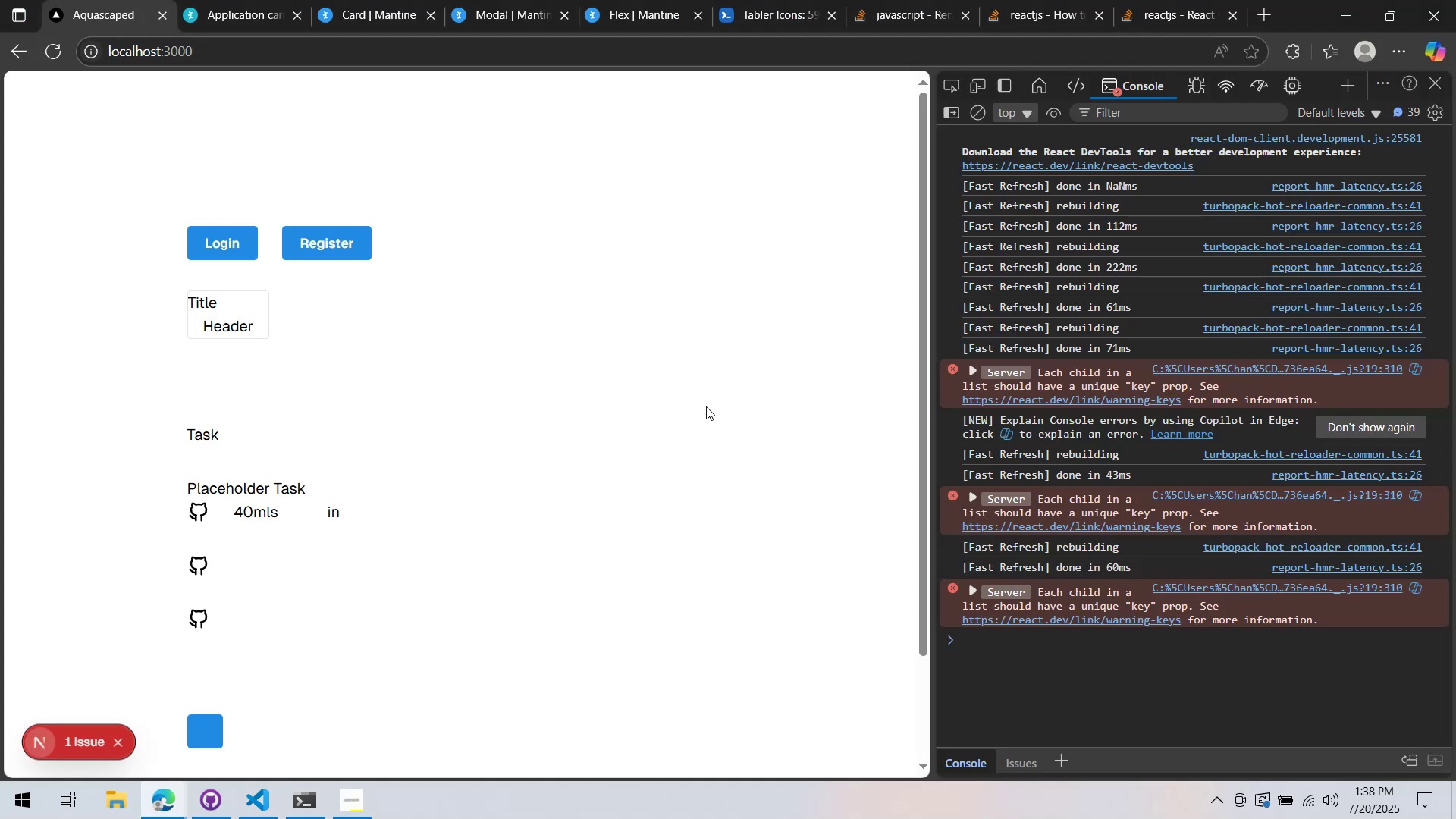 
hold_key(key=Tab, duration=4.82)
 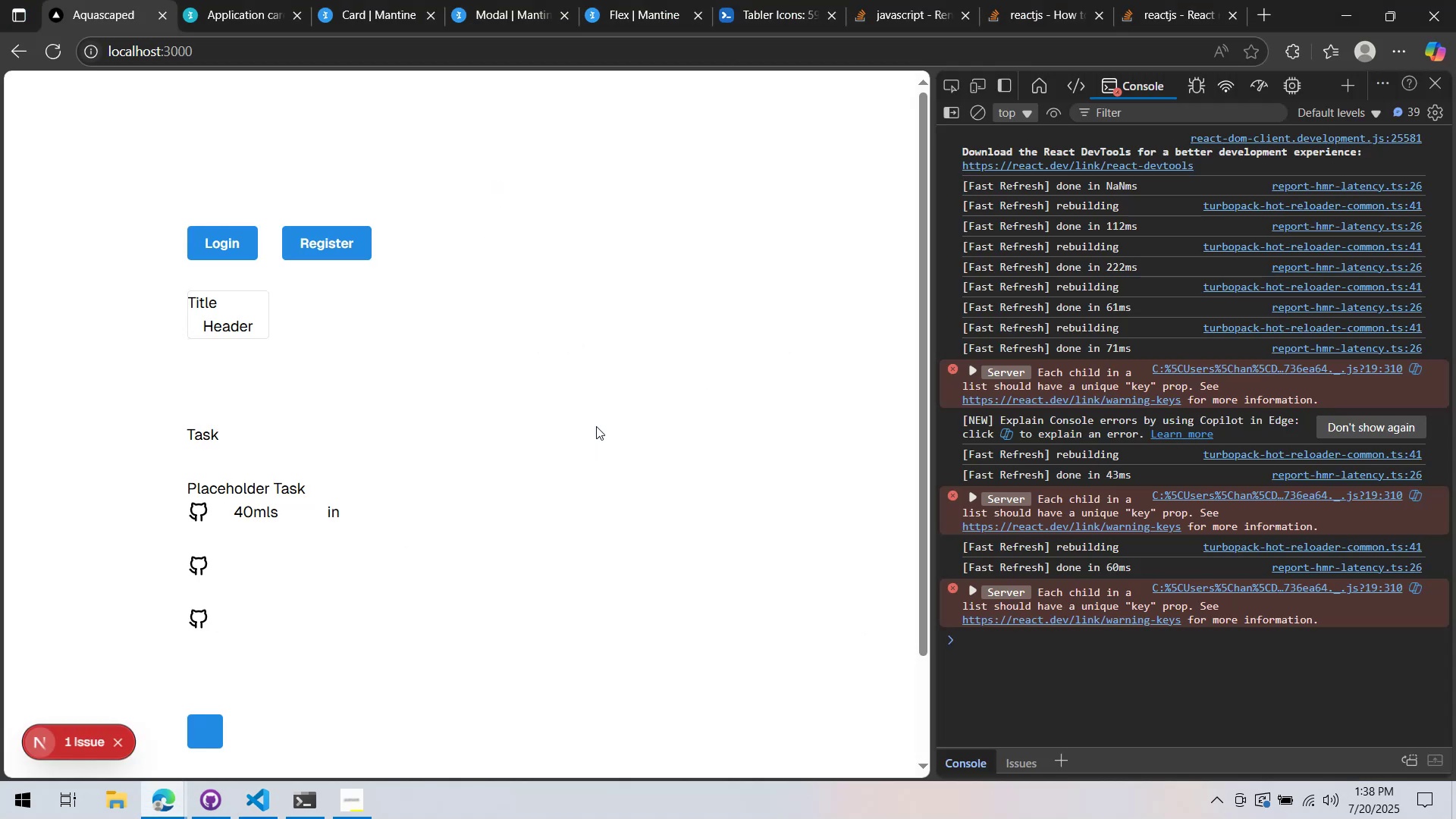 
key(Alt+AltLeft)
 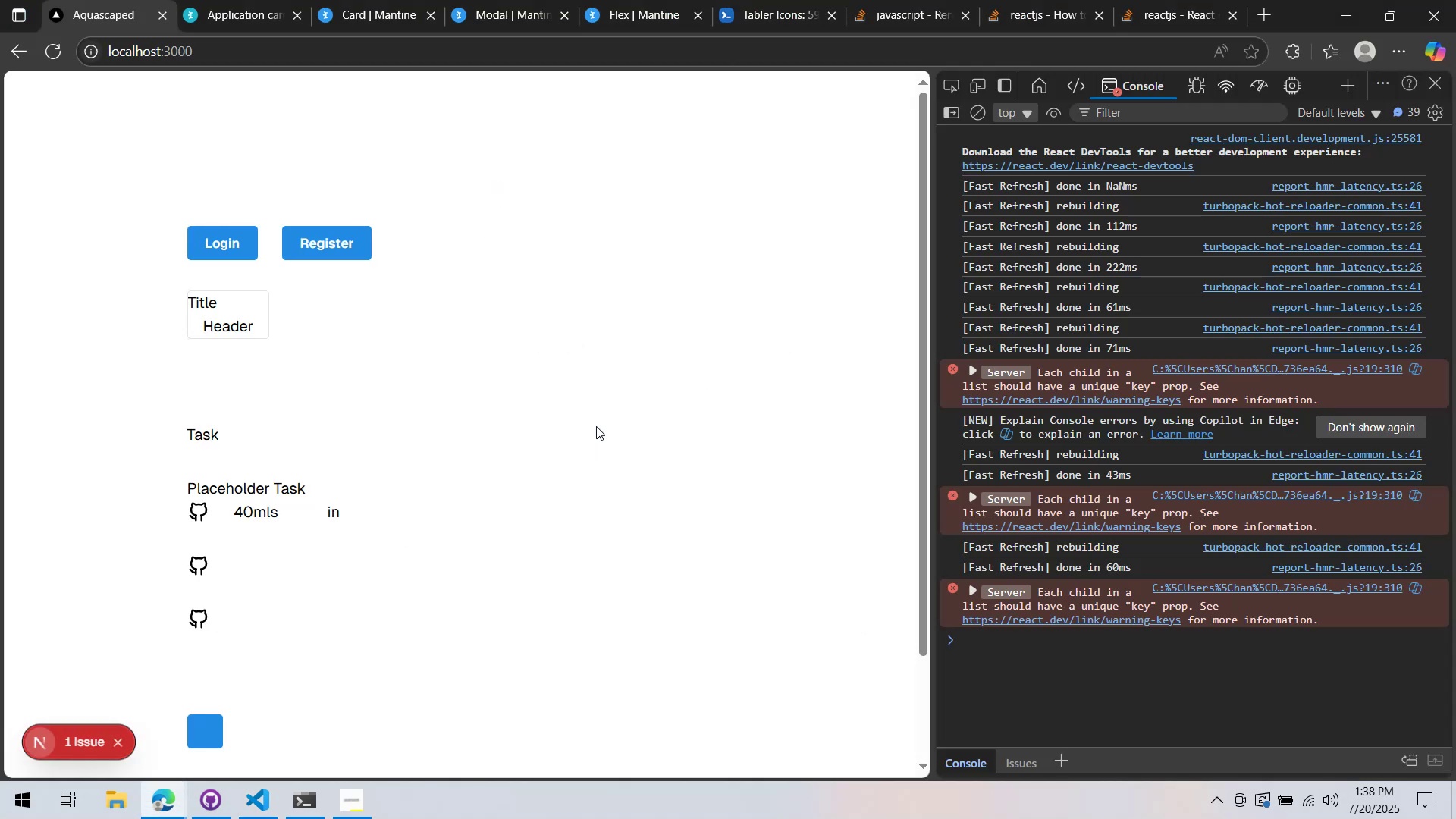 
hold_key(key=Tab, duration=3.25)
 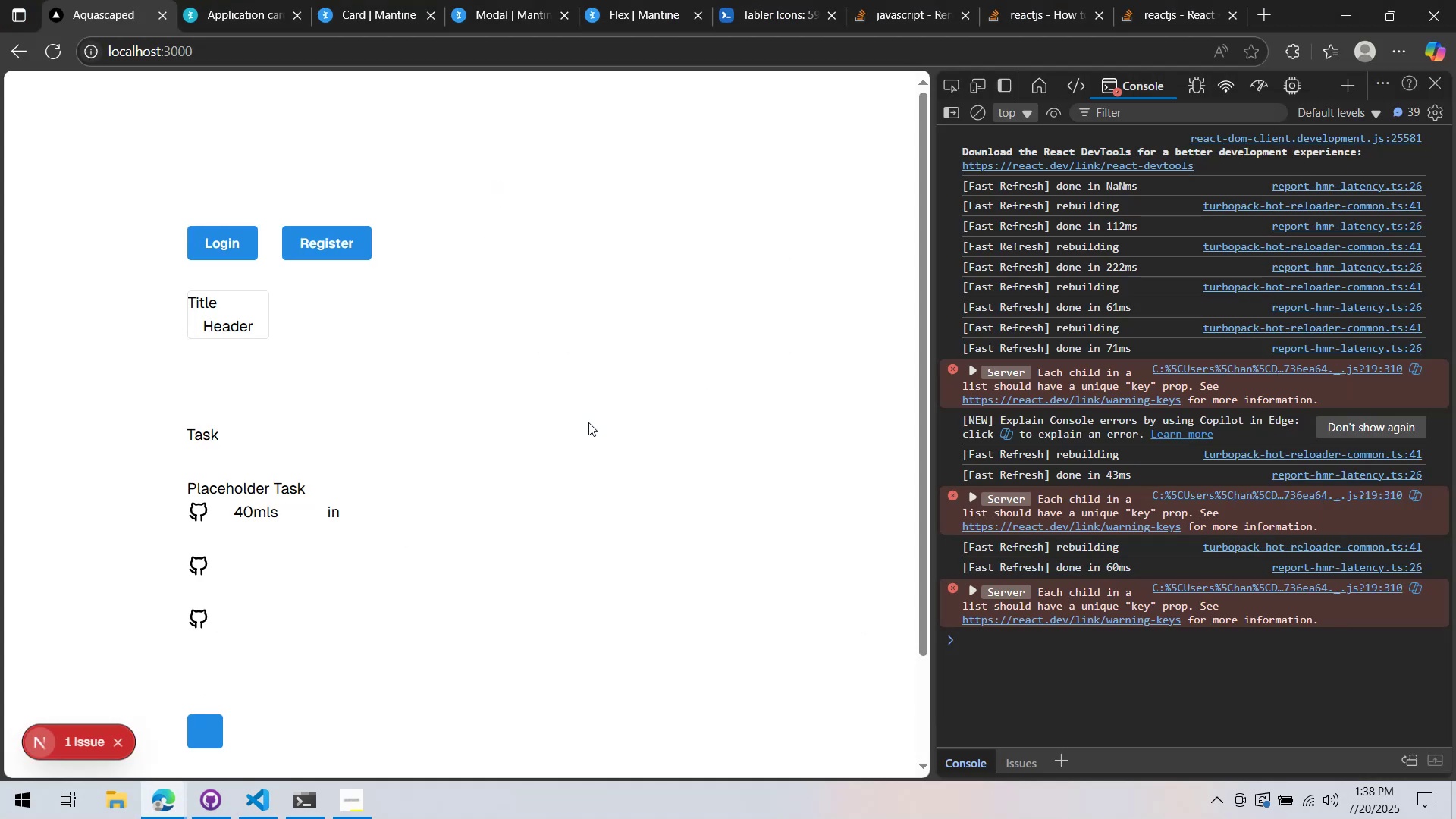 
key(Alt+AltLeft)
 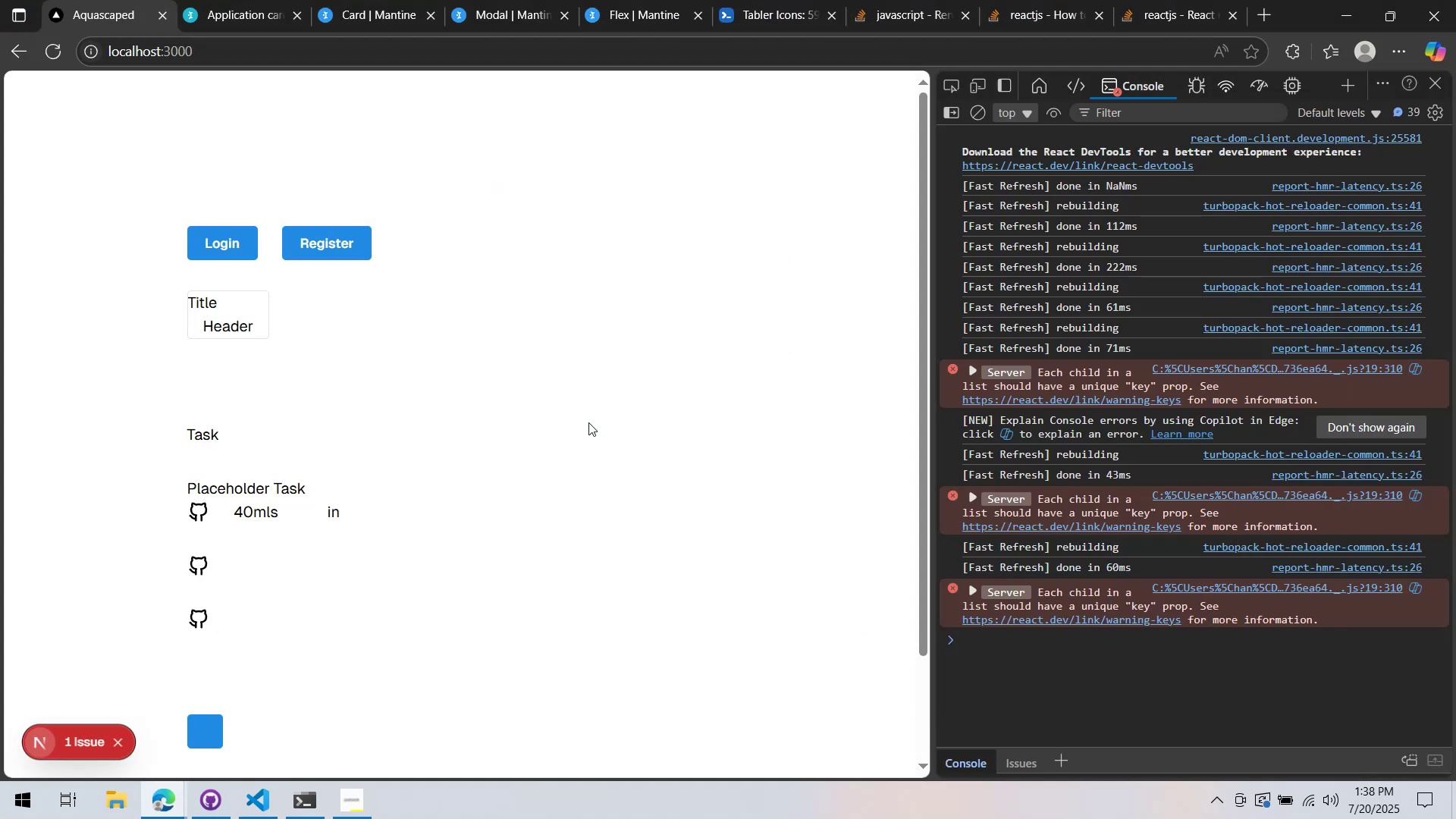 
hold_key(key=Tab, duration=5.54)
 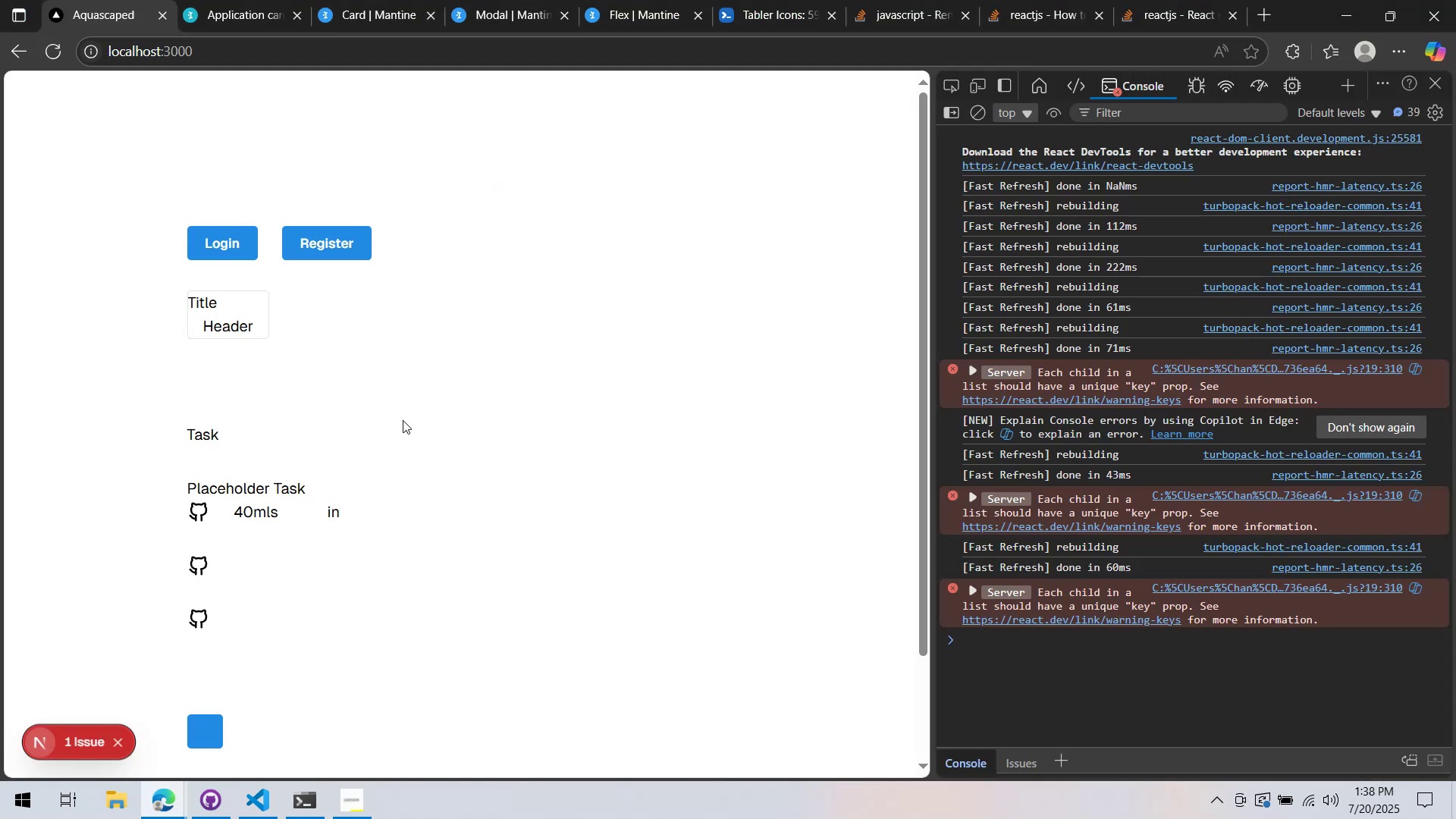 
key(Alt+AltLeft)
 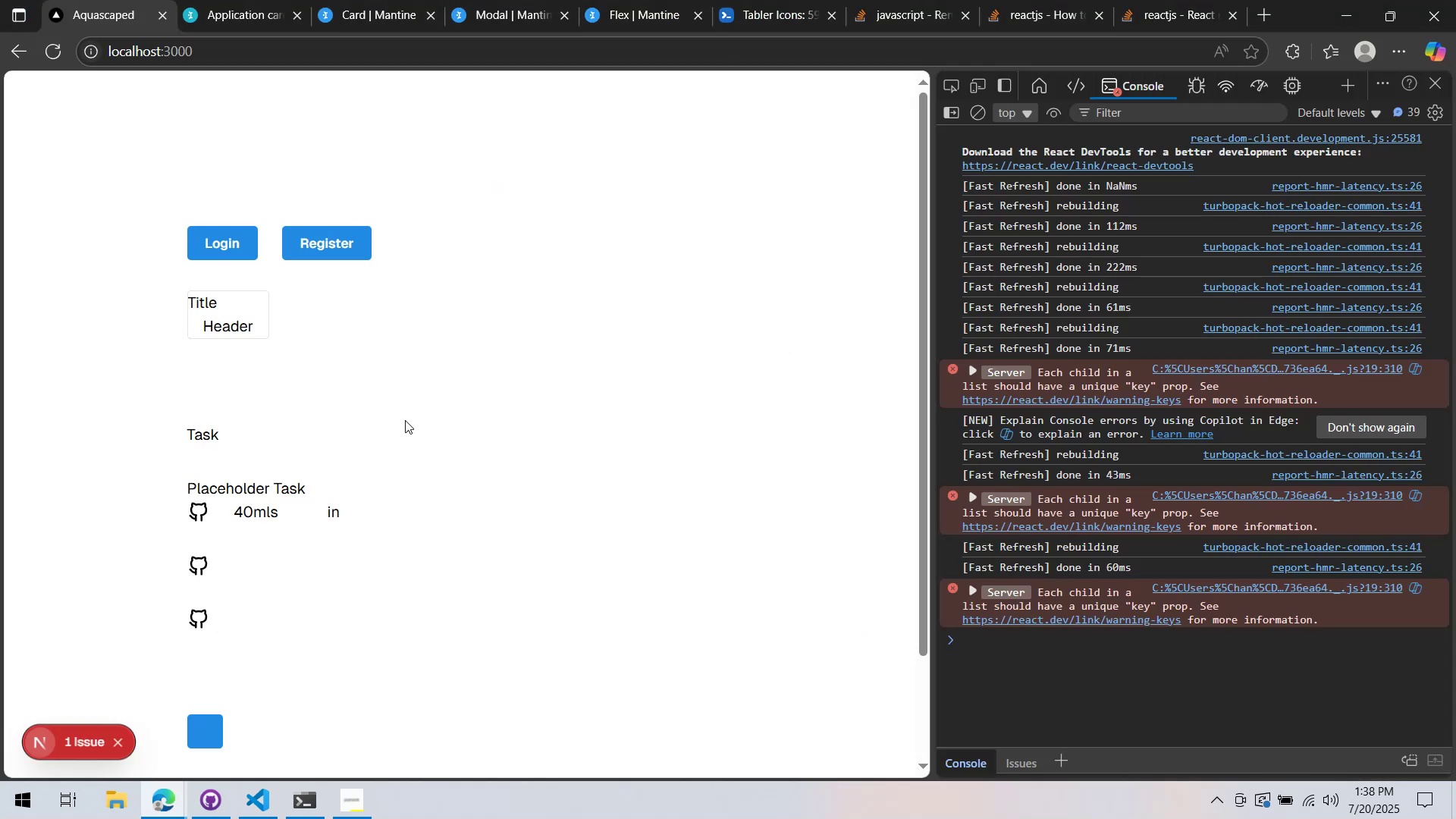 
hold_key(key=Tab, duration=2.28)
 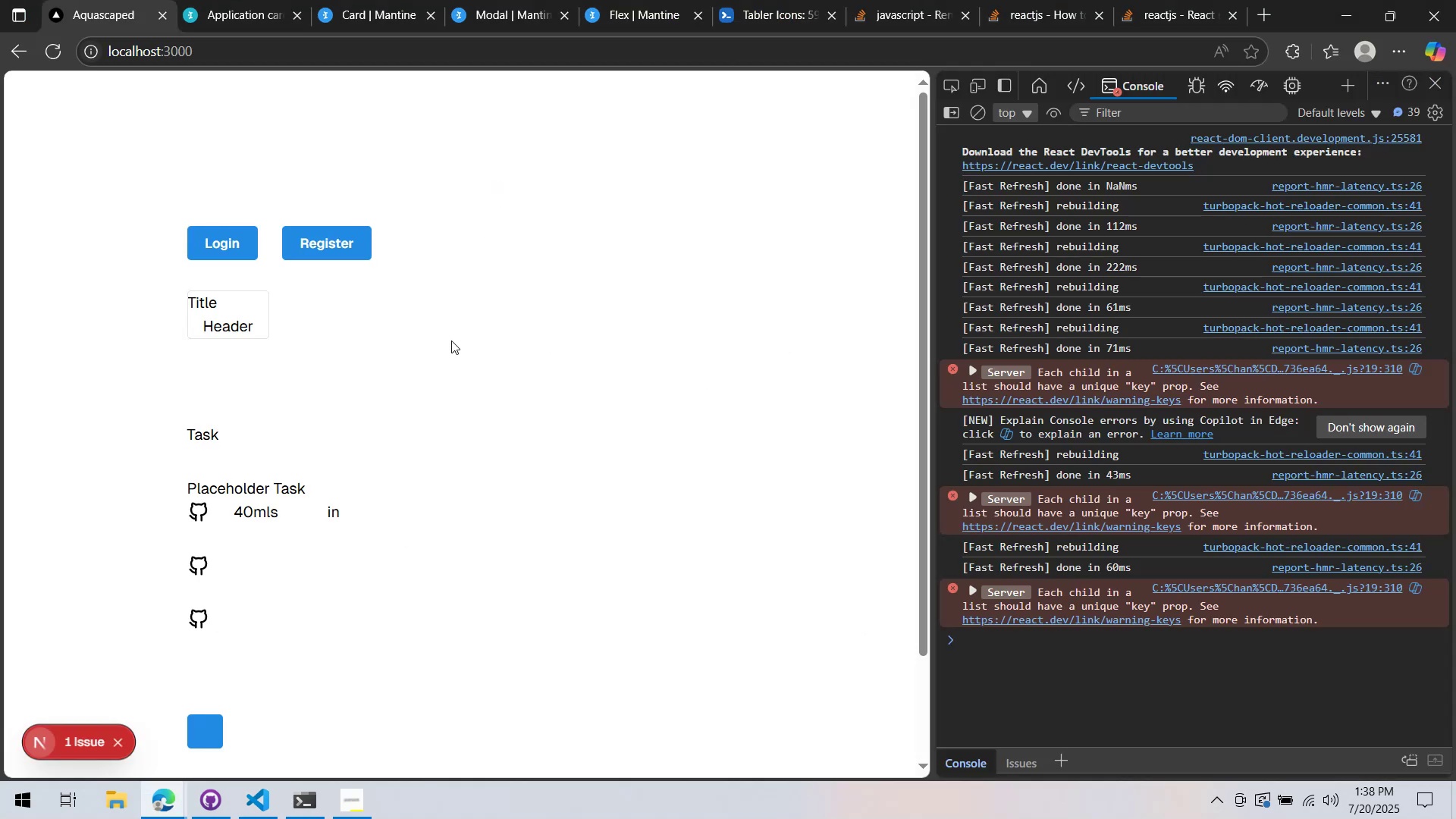 
key(Alt+AltLeft)
 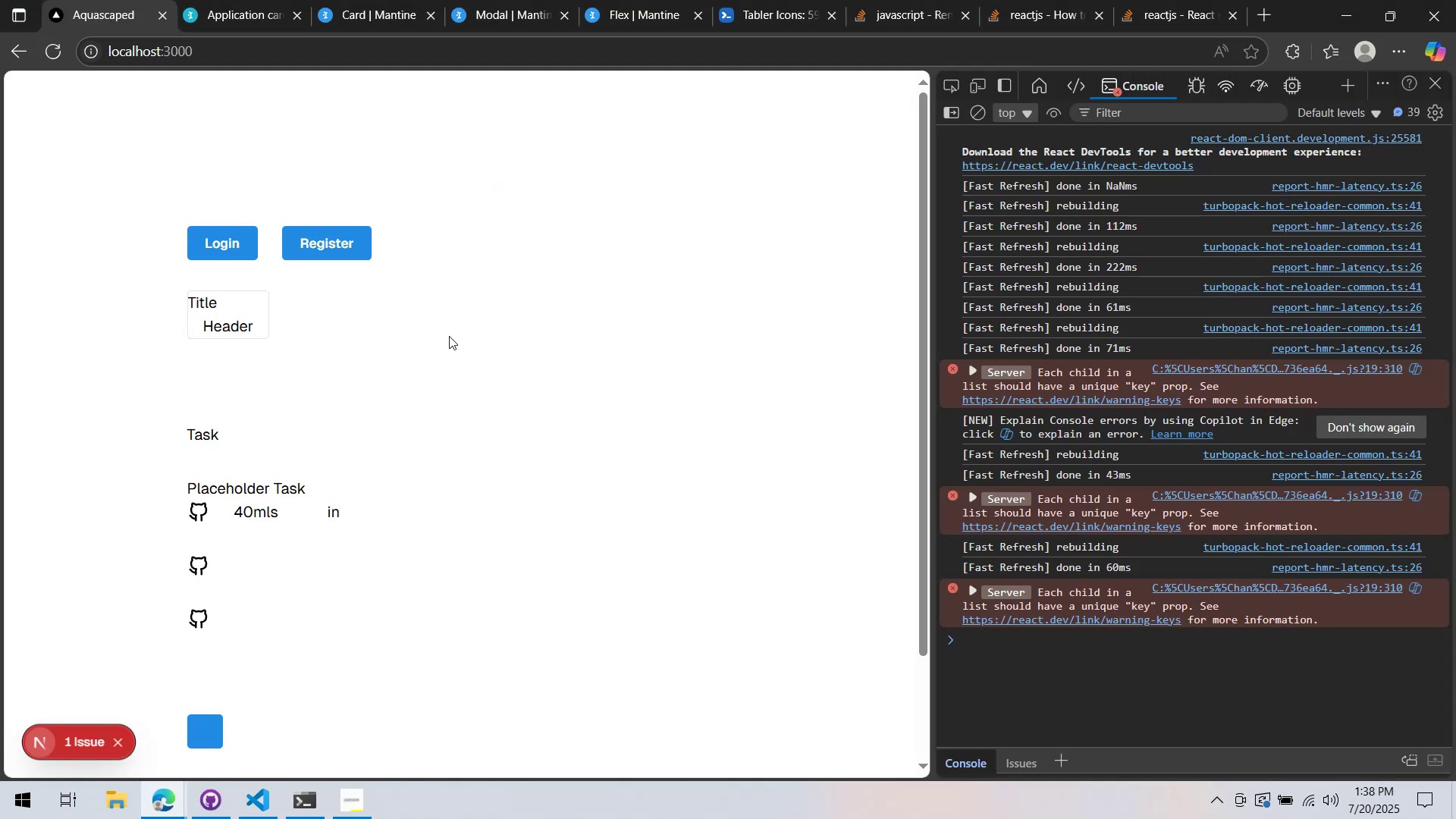 
hold_key(key=Tab, duration=17.99)
 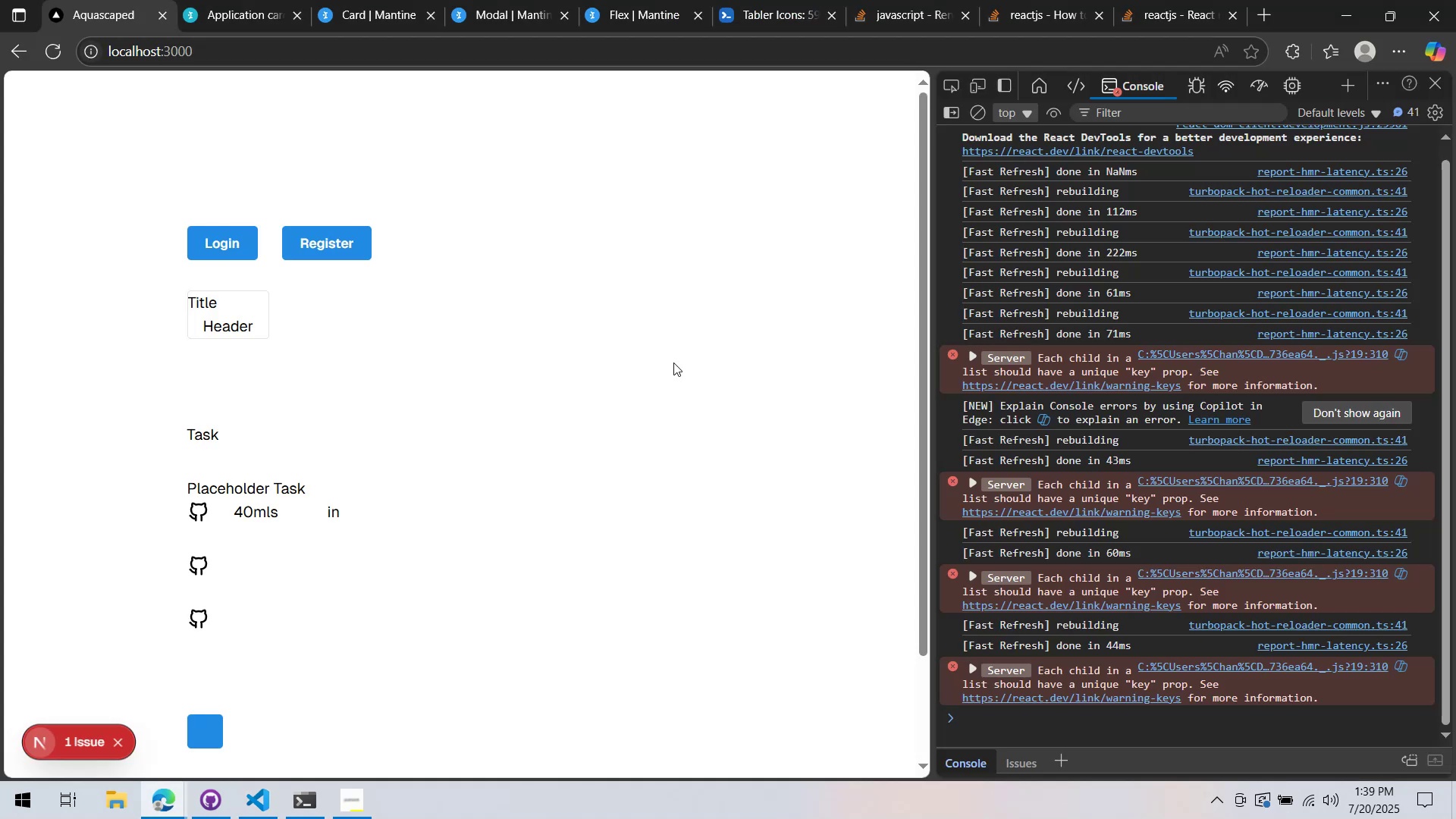 
key(Alt+AltLeft)
 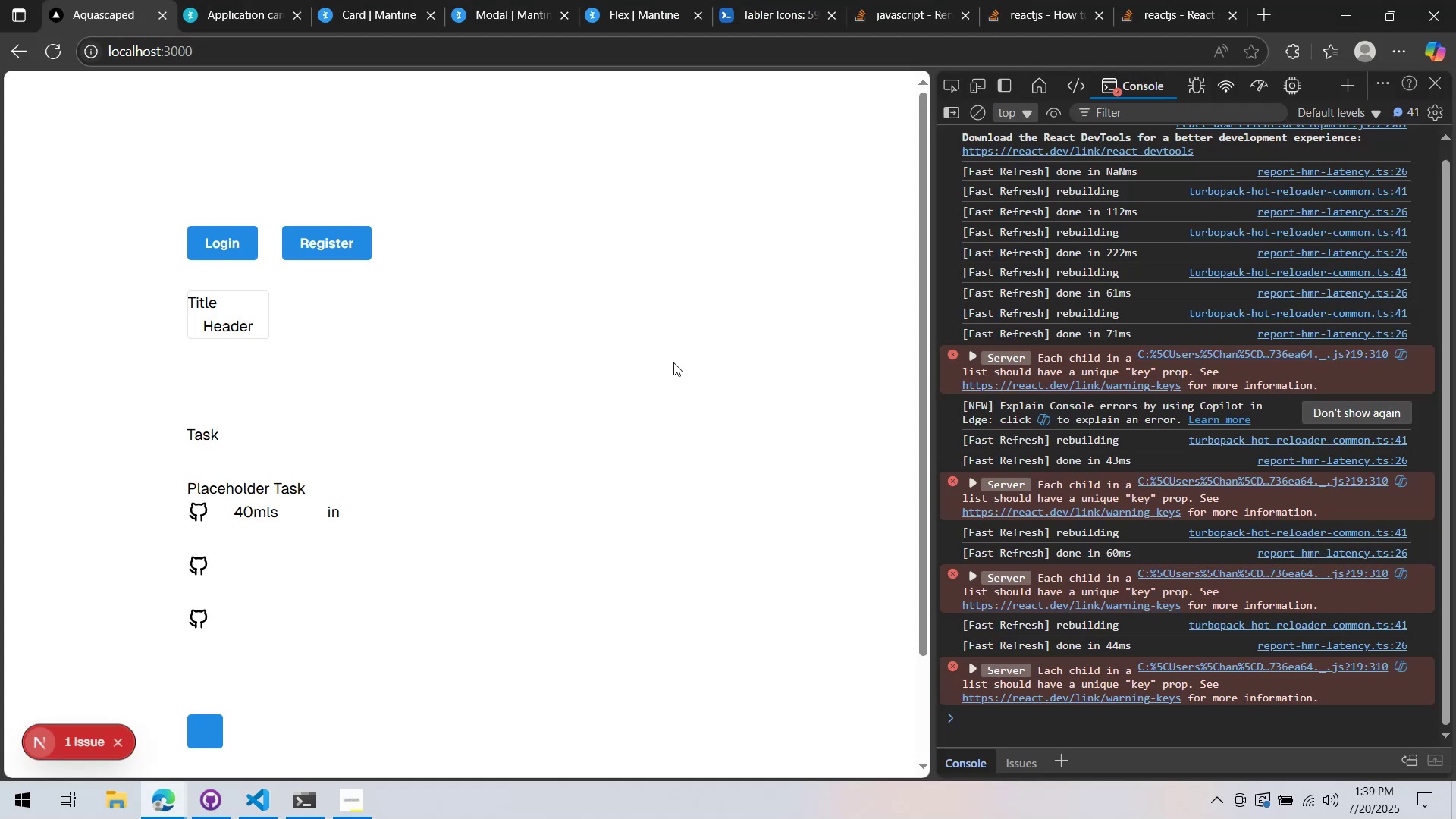 
hold_key(key=Tab, duration=7.38)
 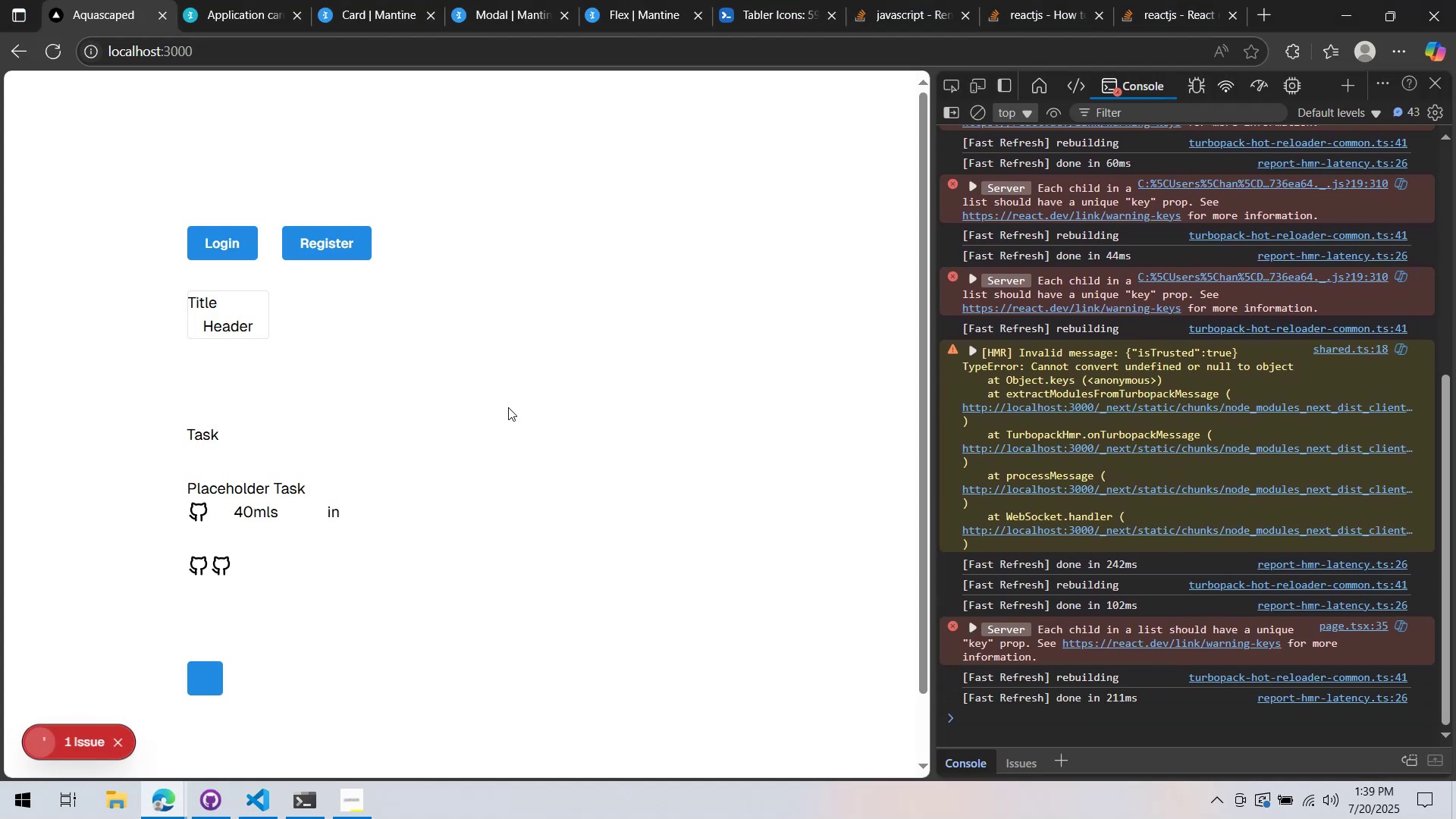 
left_click([507, 406])
 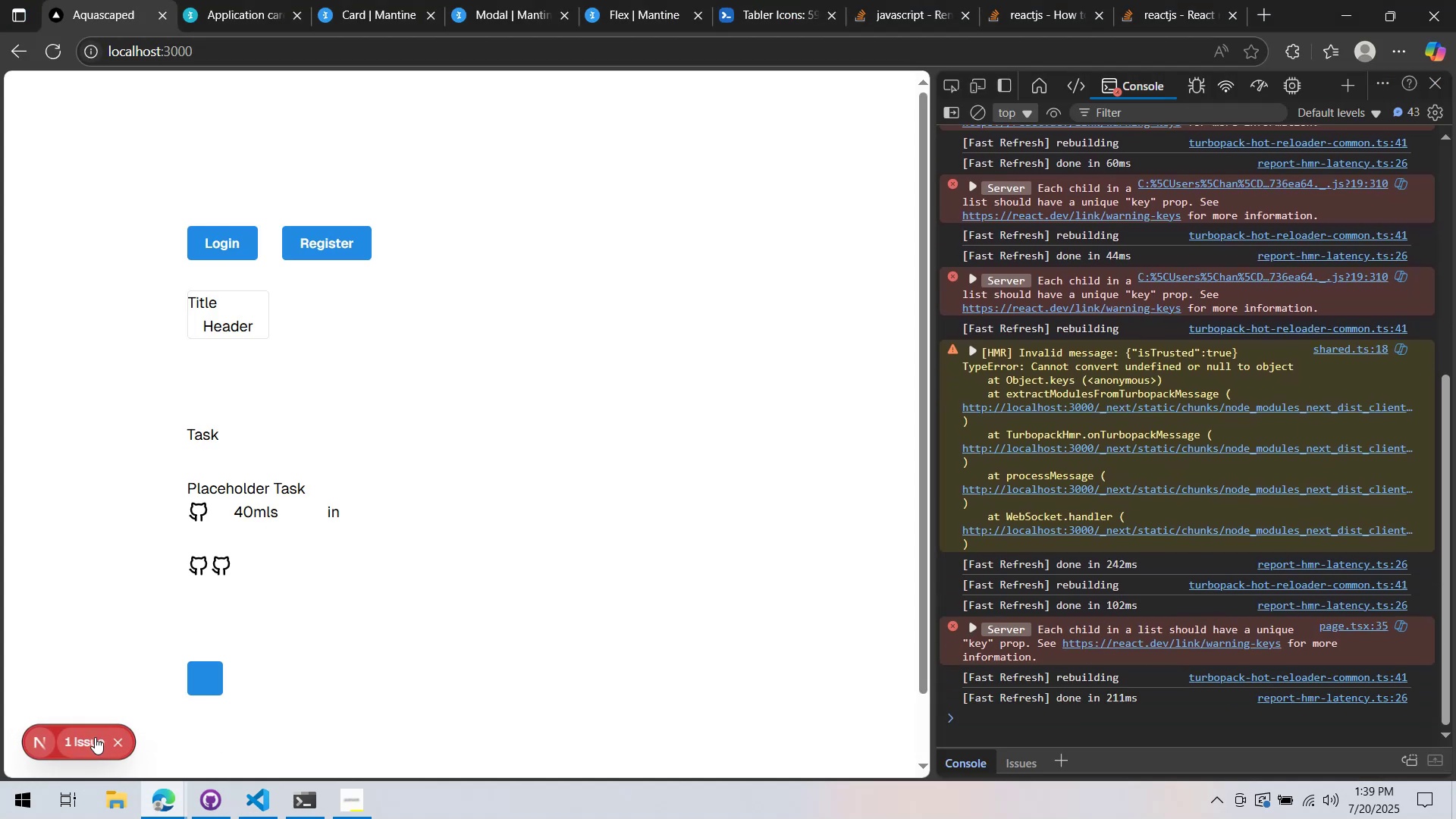 
key(Alt+AltLeft)
 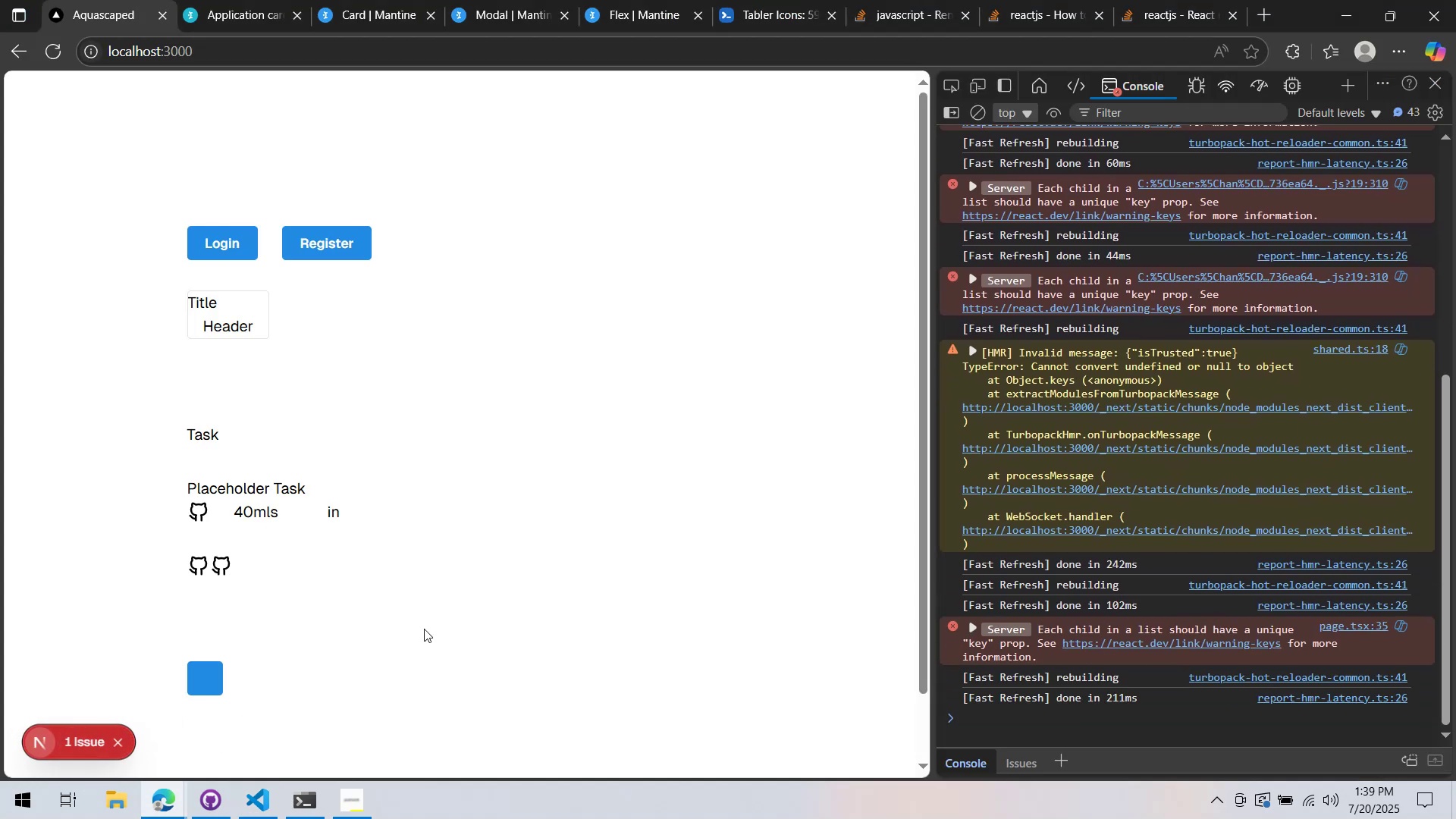 
wait(20.91)
 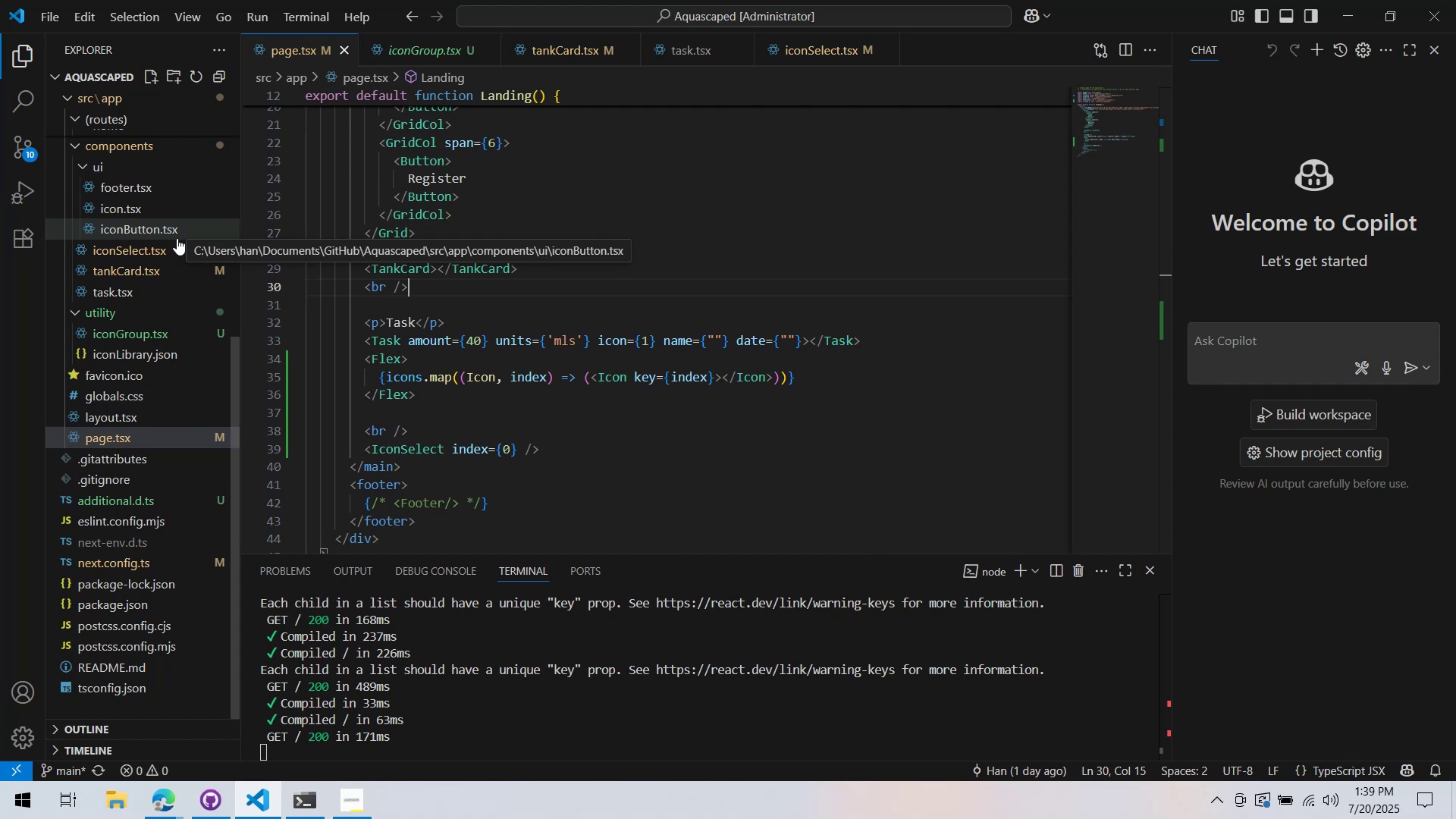 
left_click([261, 801])
 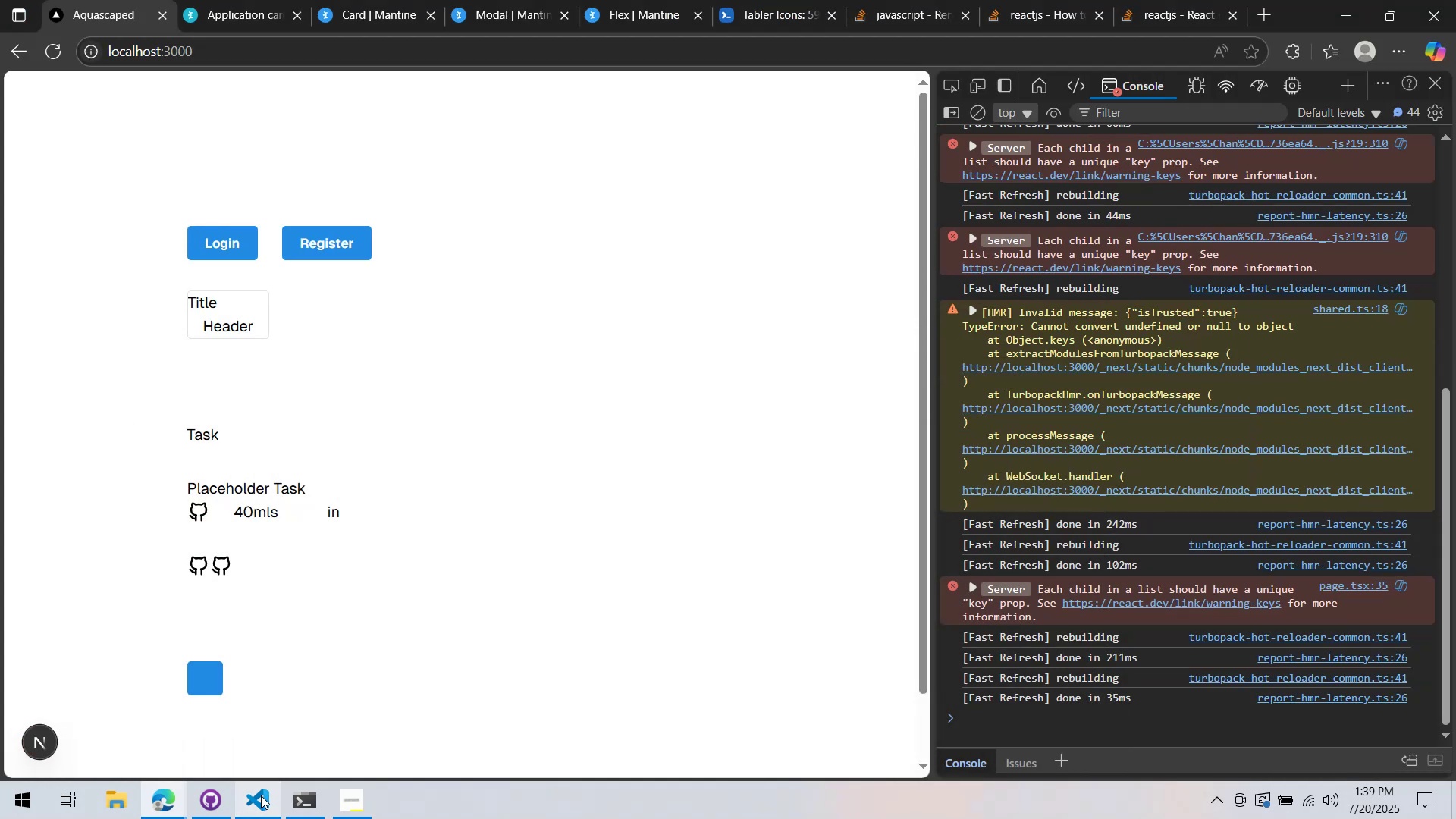 
right_click([261, 795])
 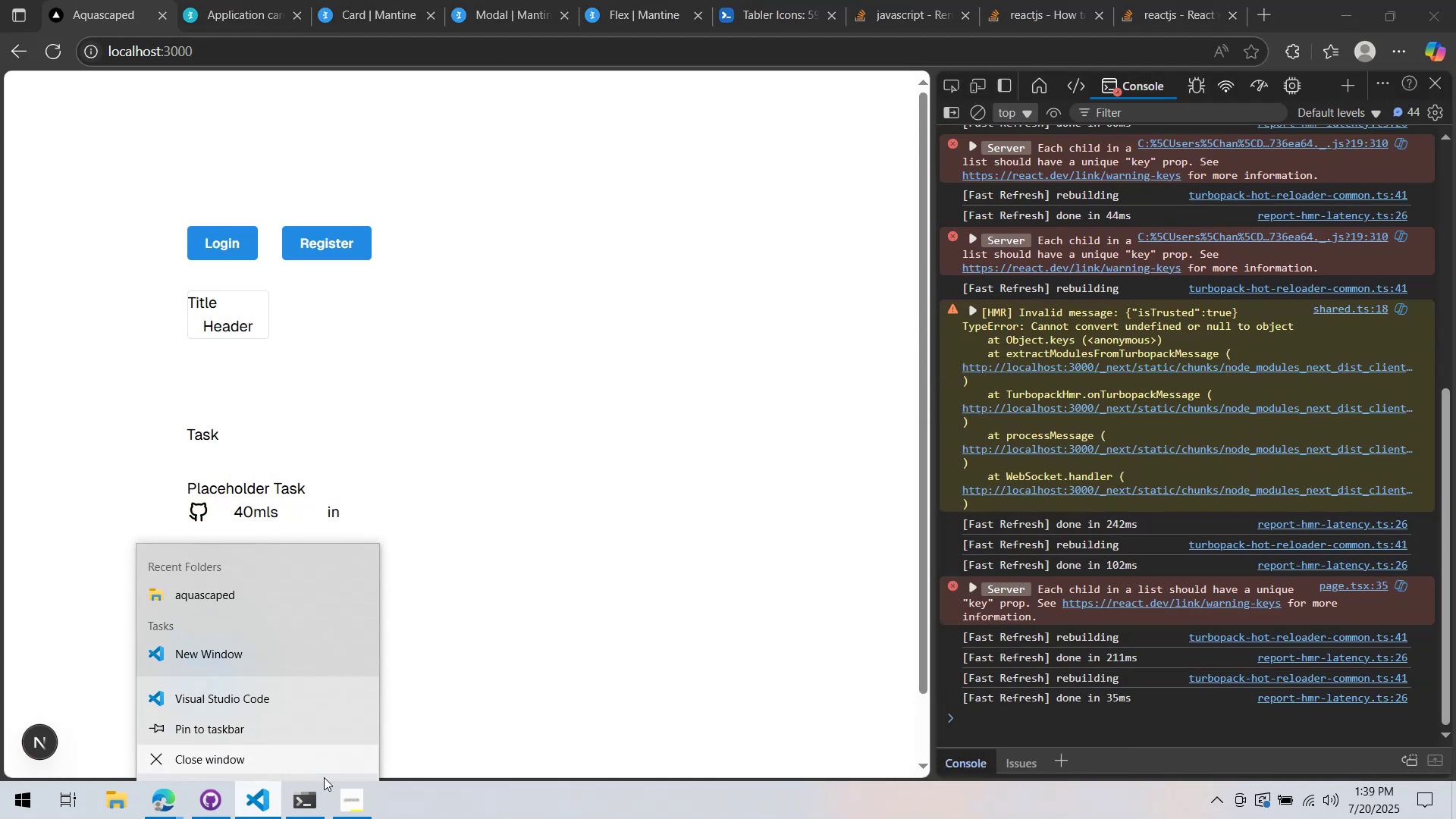 
left_click([475, 710])
 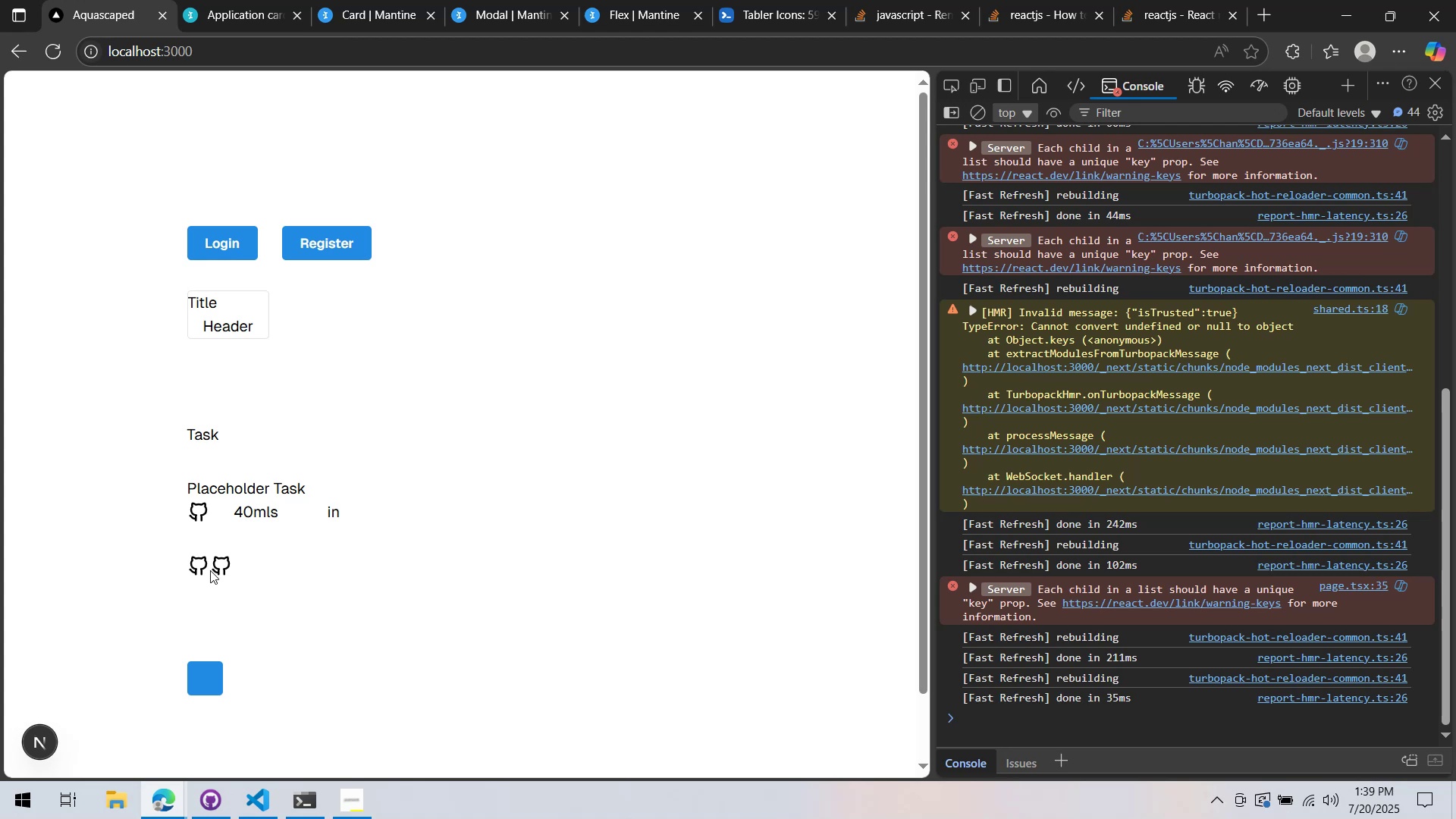 
left_click([211, 560])
 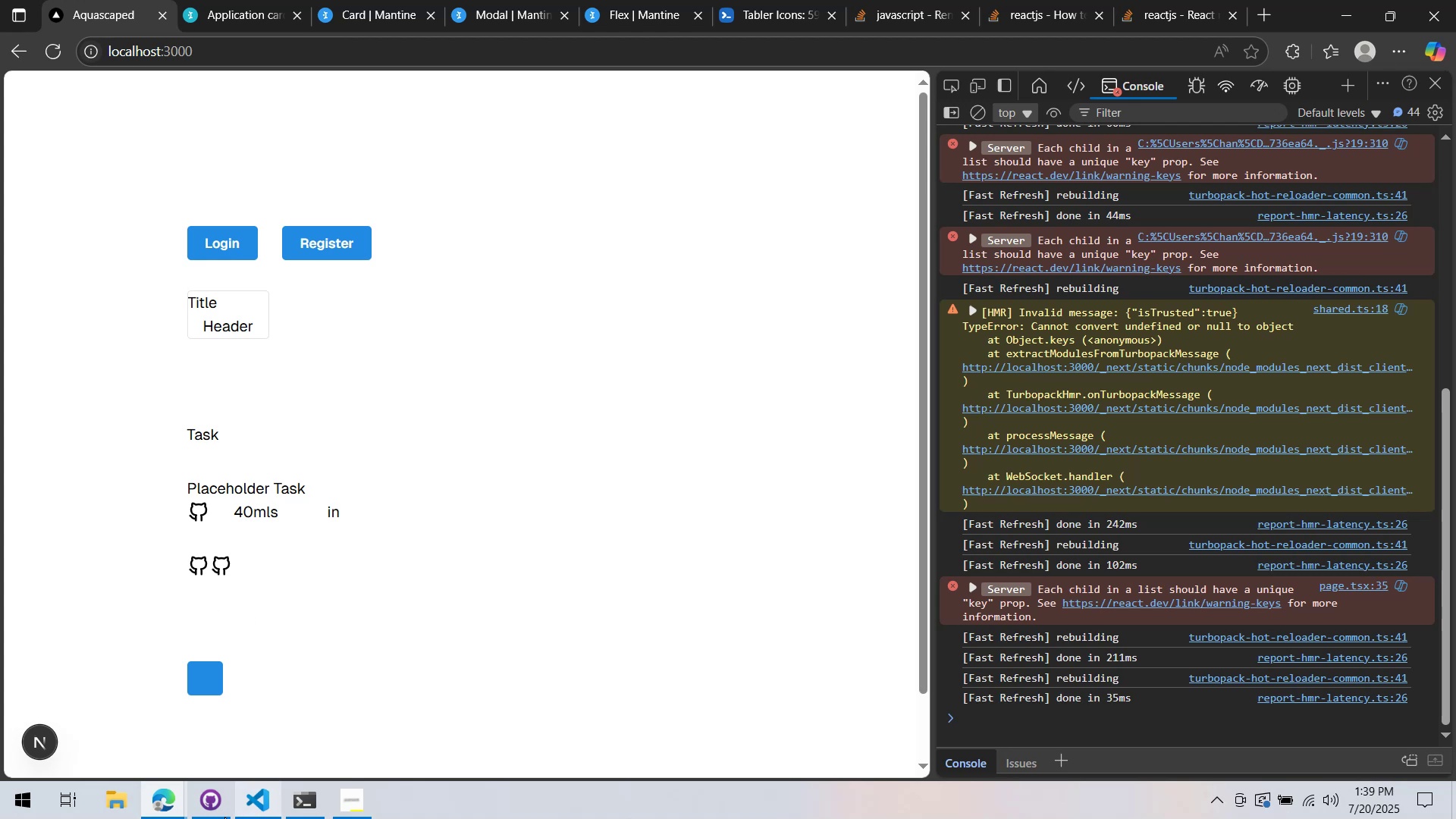 
left_click([212, 815])
 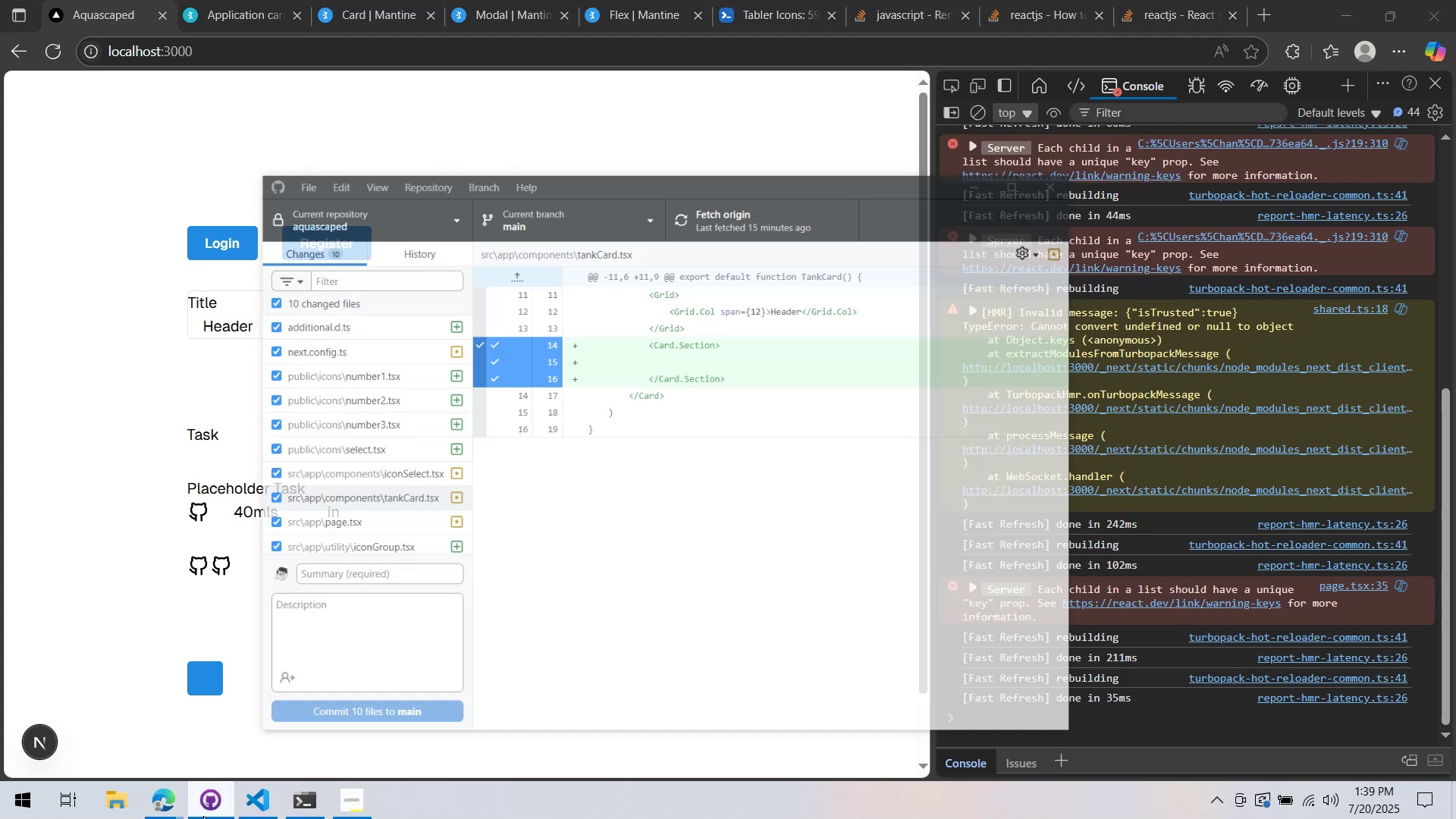 
double_click([256, 795])
 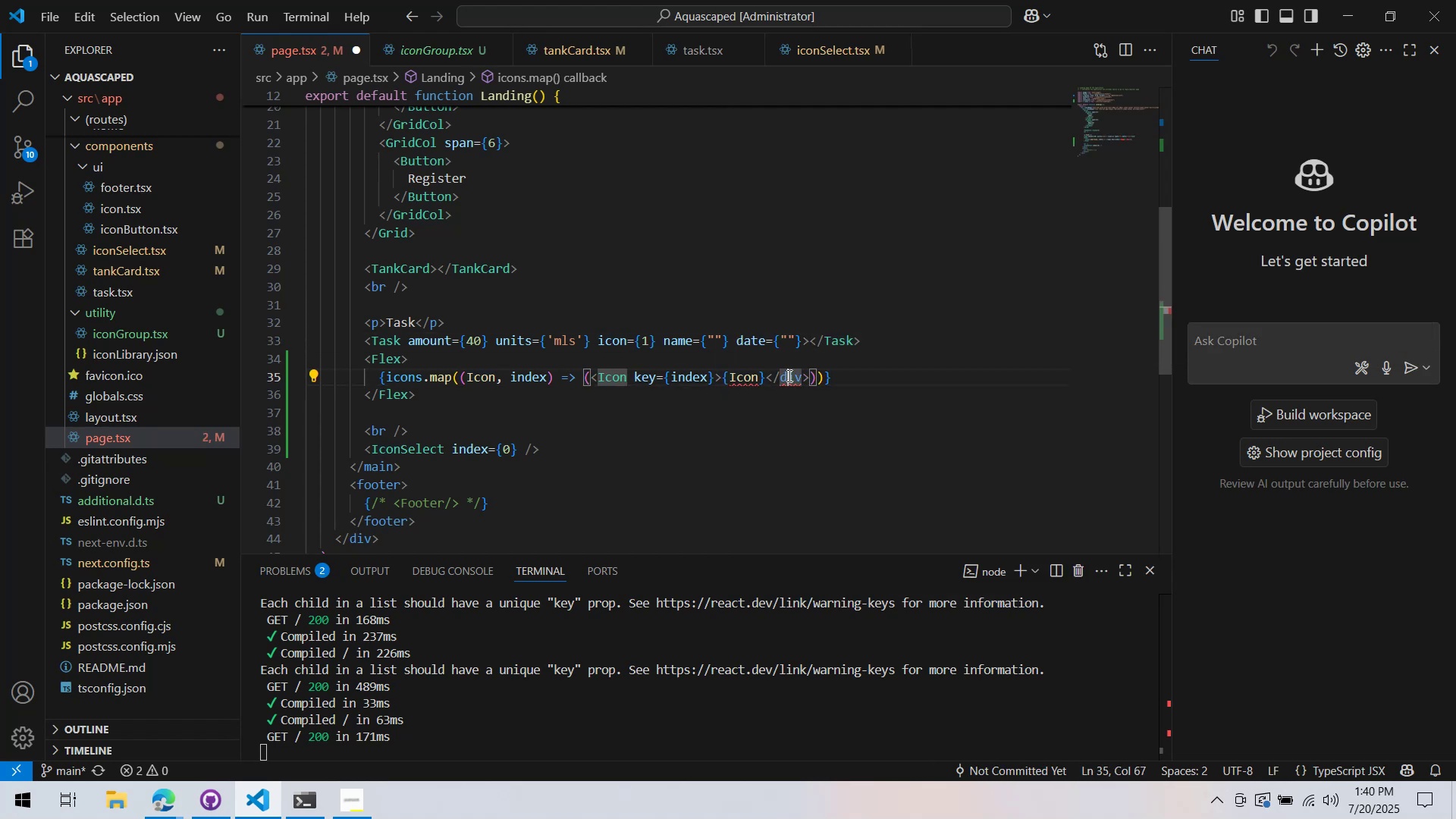 
wait(58.89)
 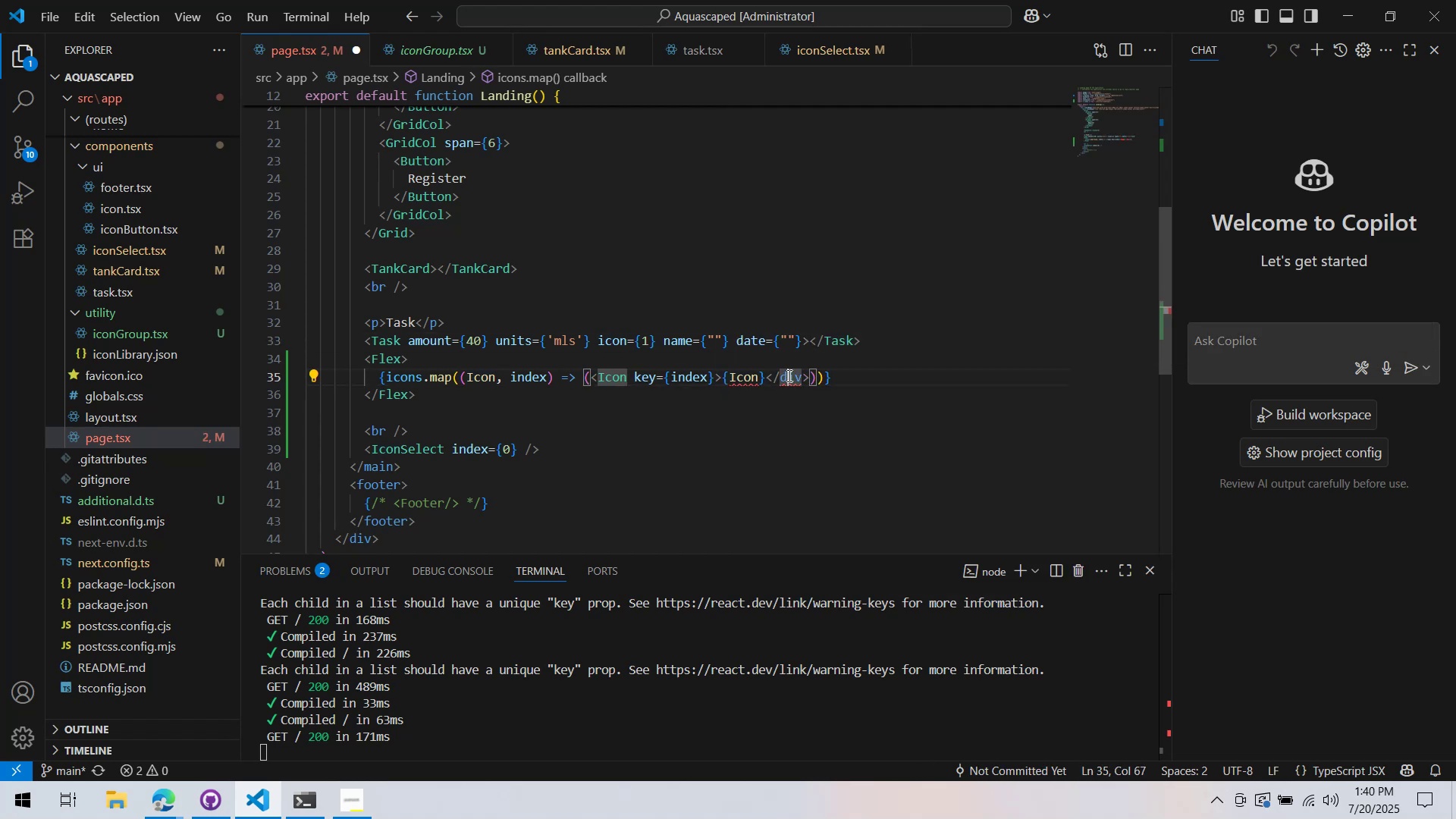 
right_click([221, 567])
 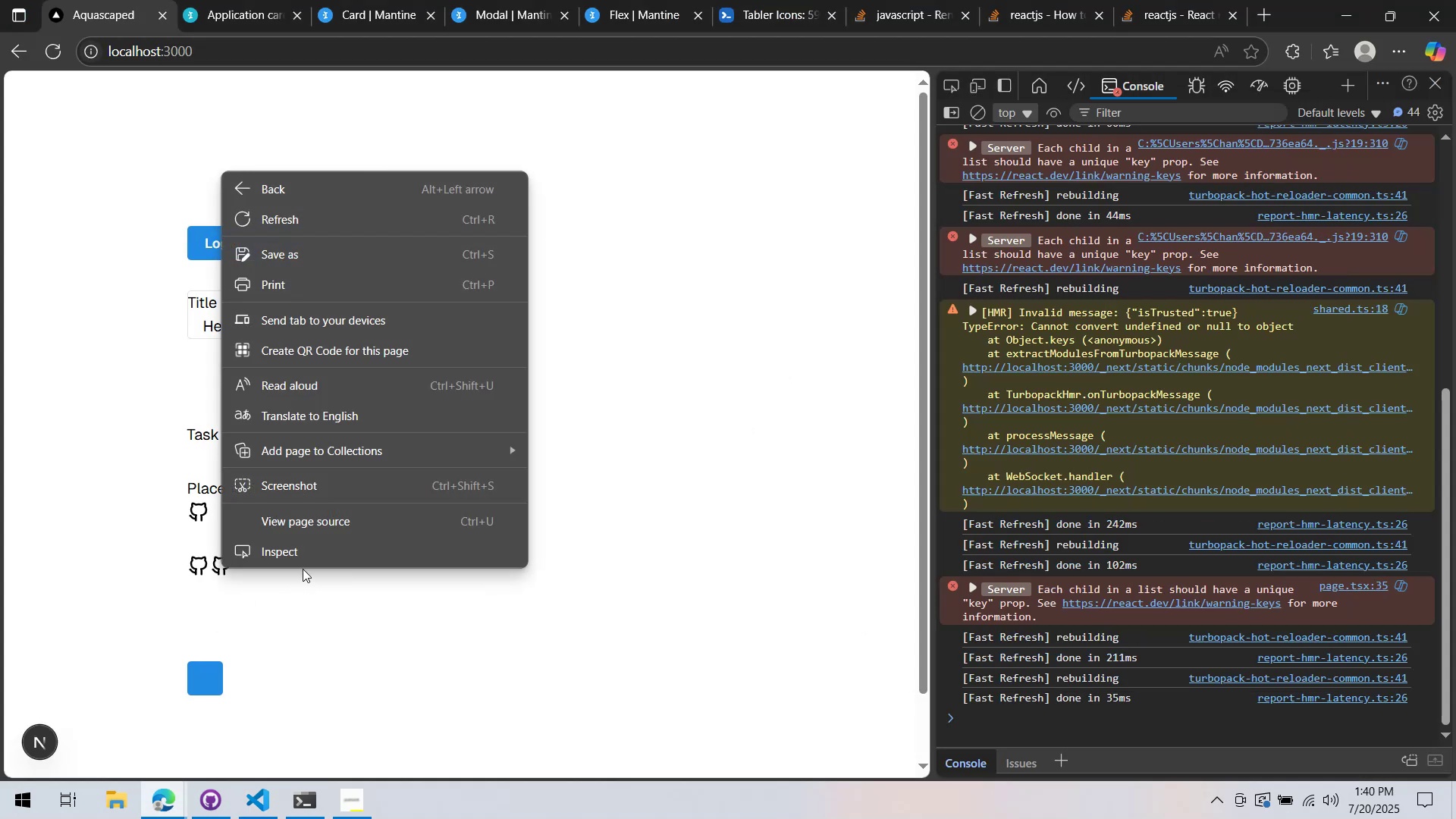 
left_click([318, 544])
 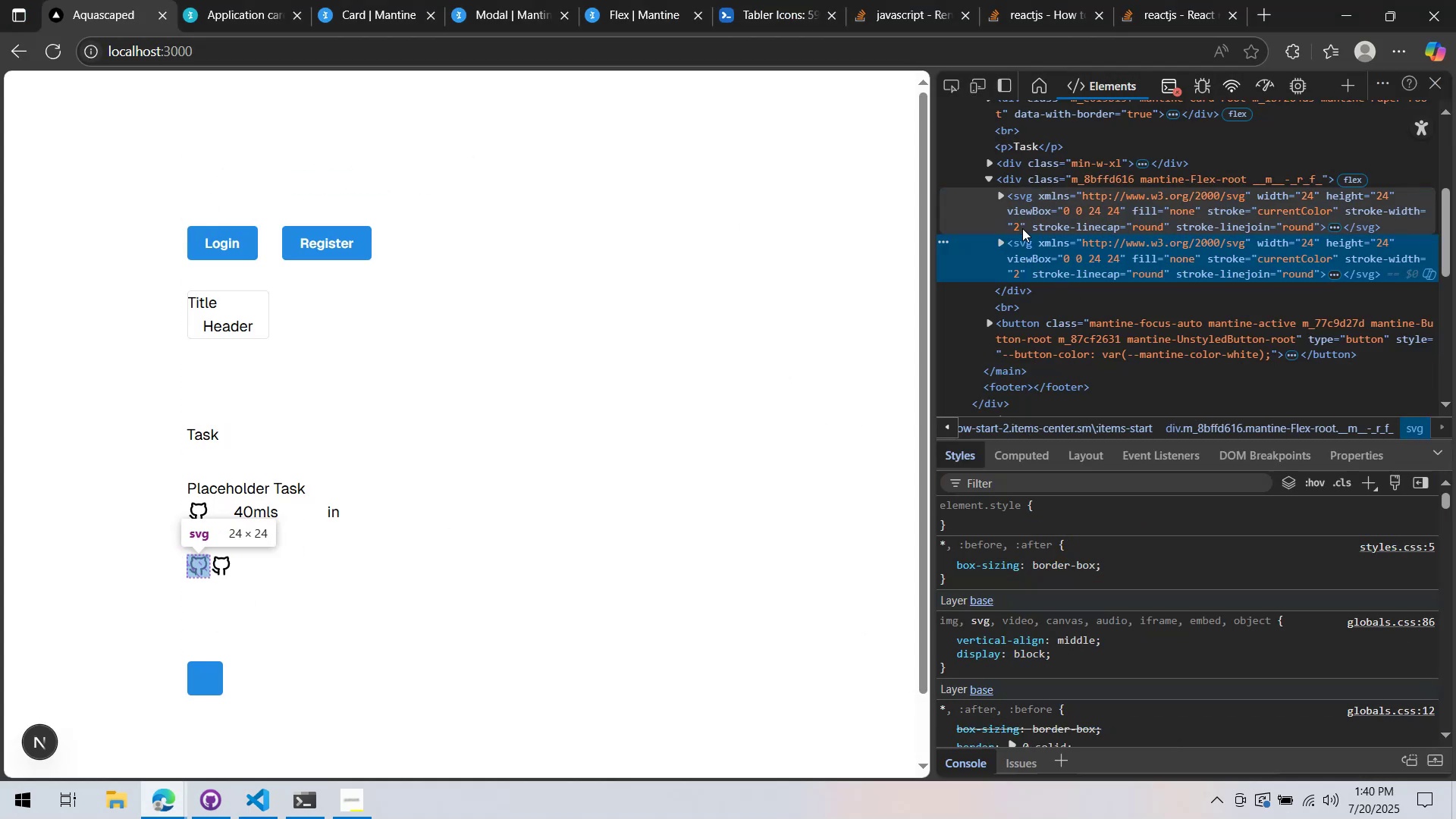 
wait(5.72)
 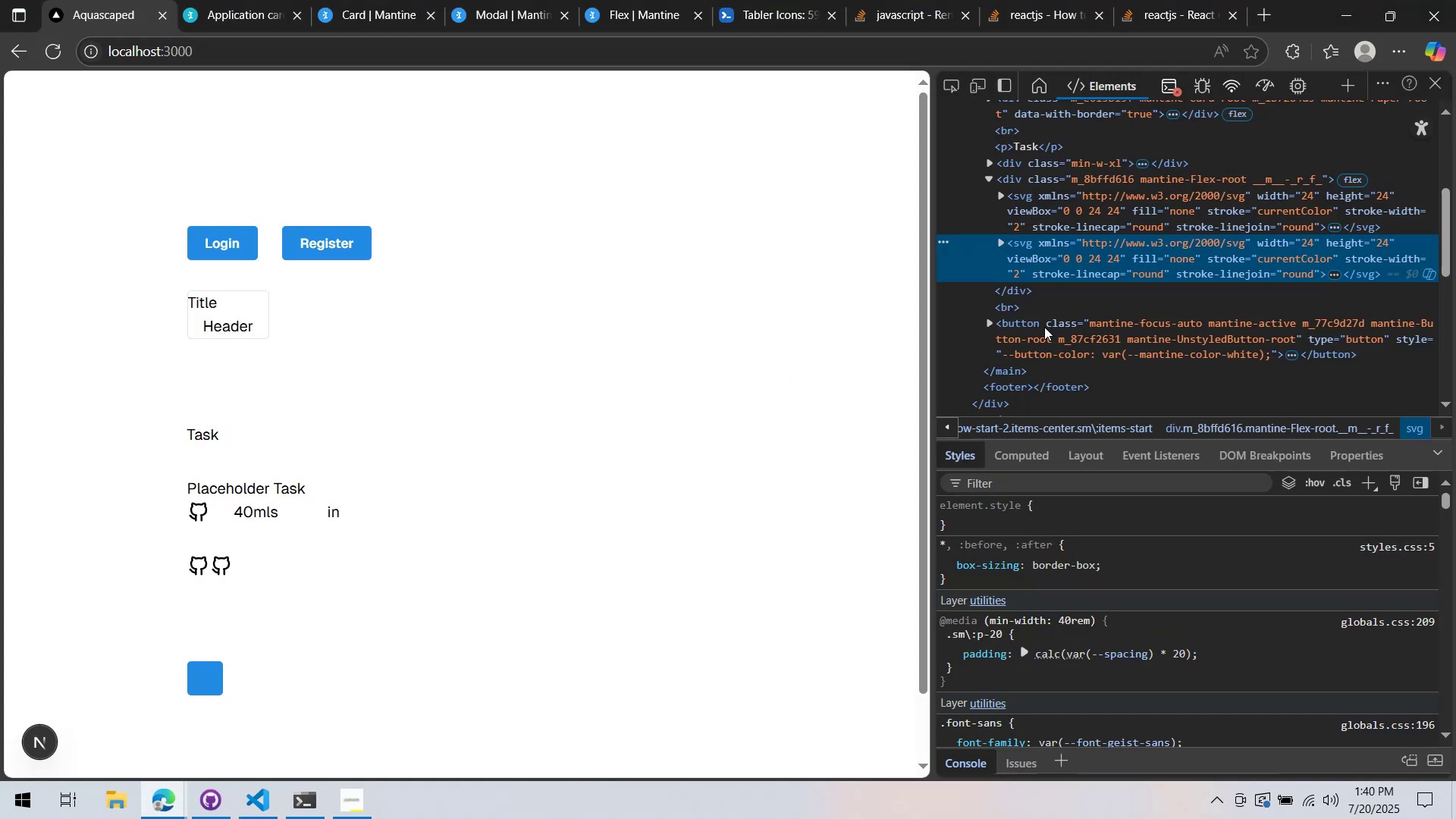 
left_click([1021, 223])
 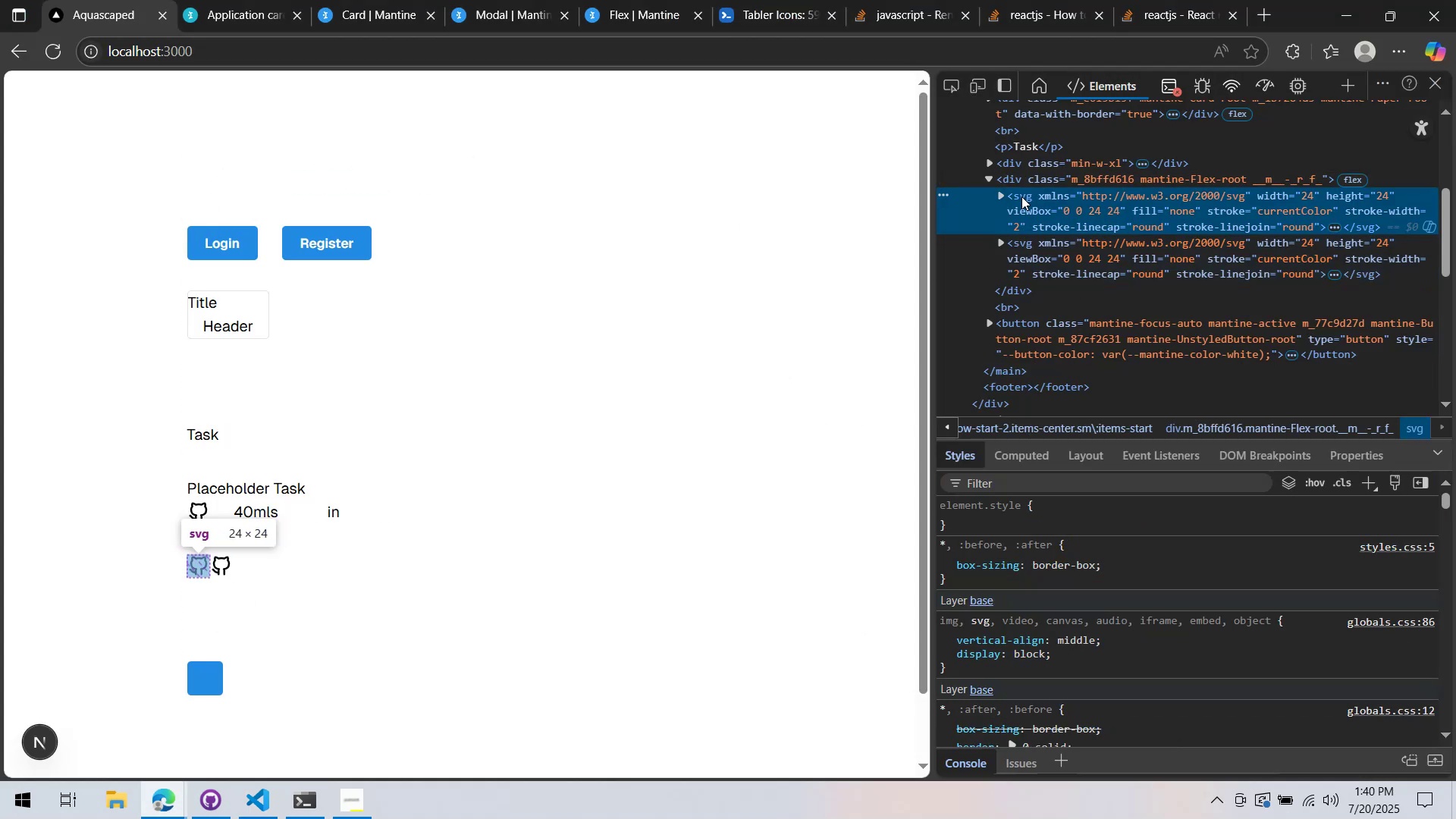 
left_click([1000, 197])
 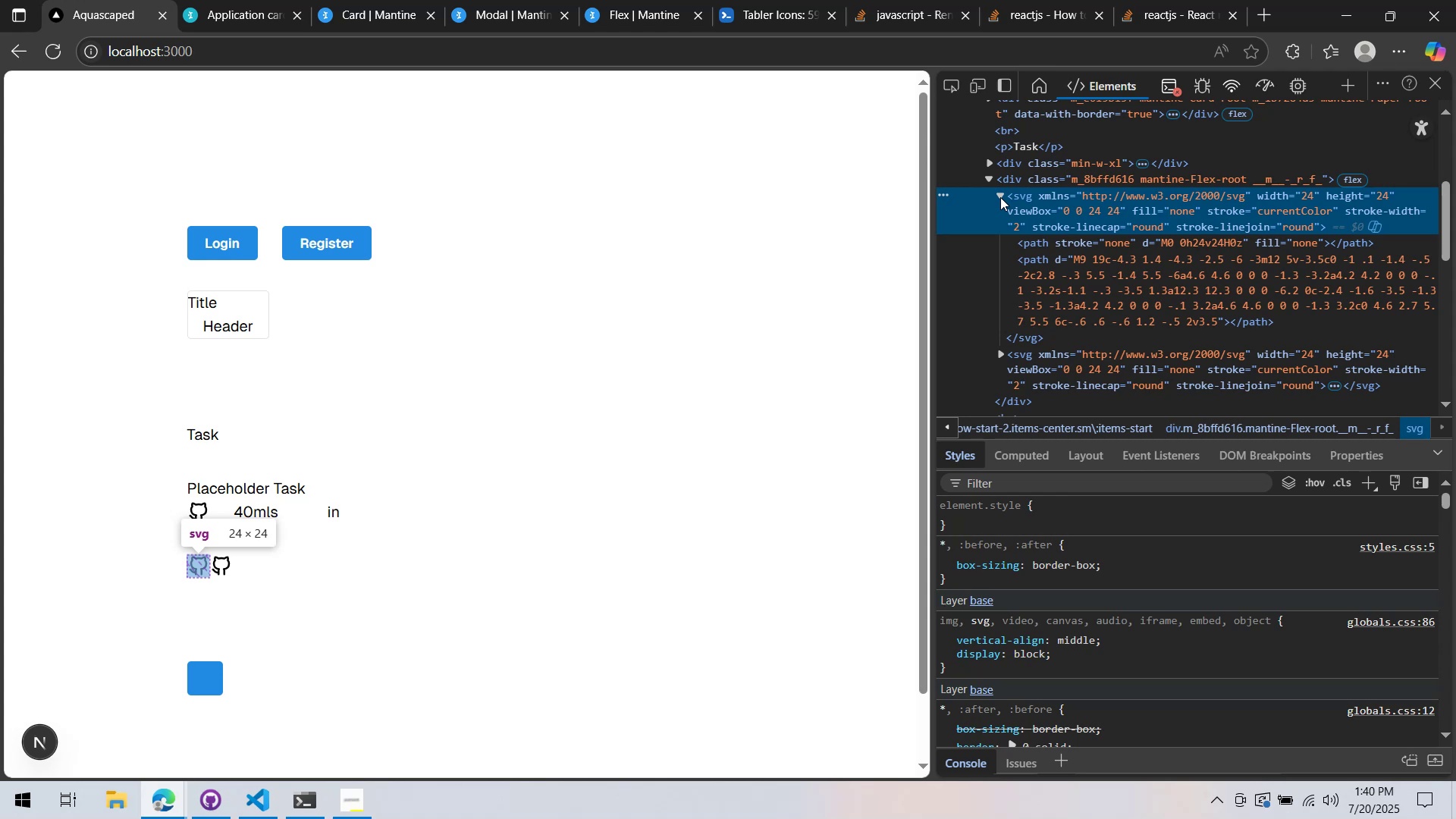 
left_click([1000, 197])
 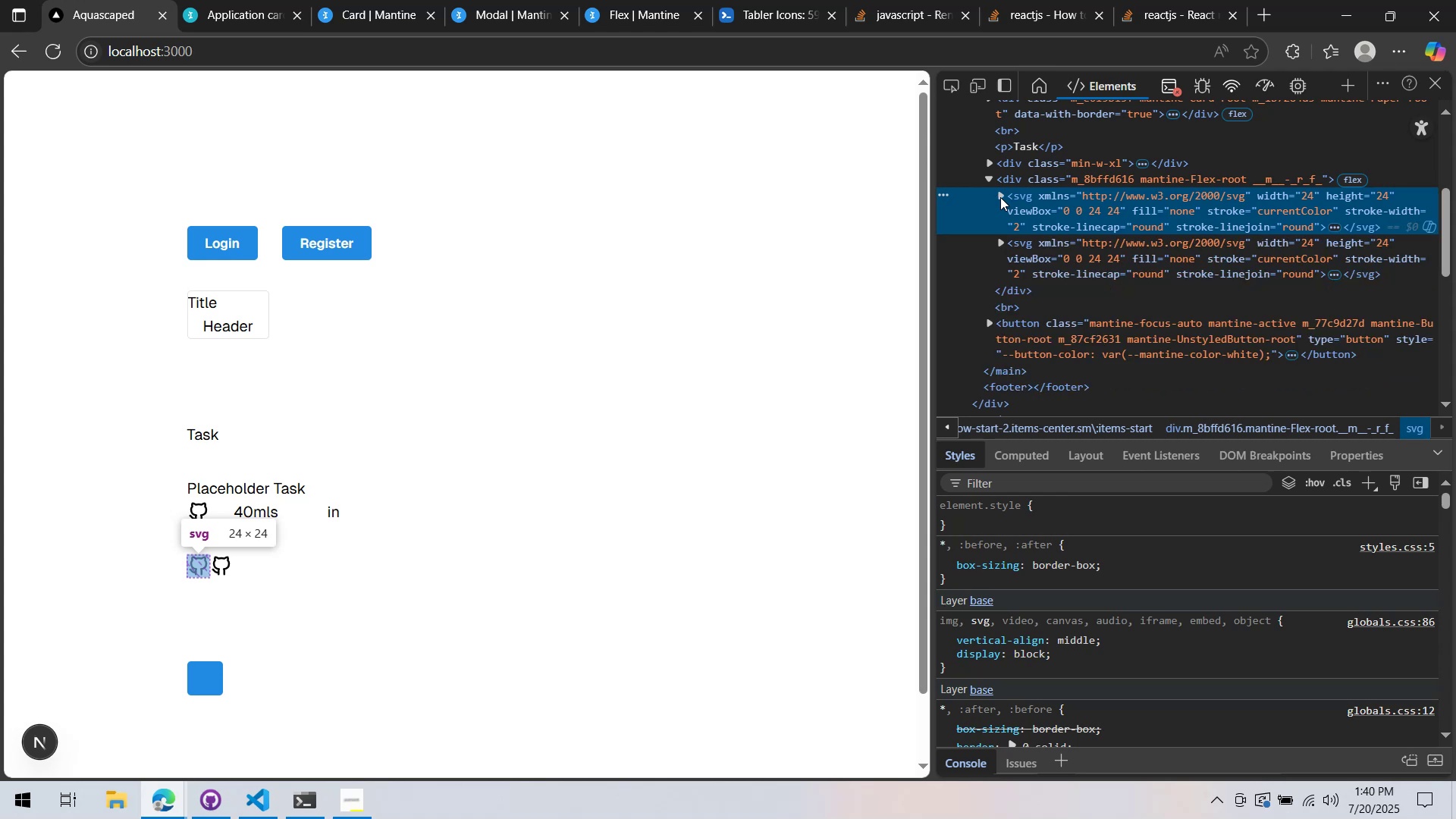 
key(Alt+AltLeft)
 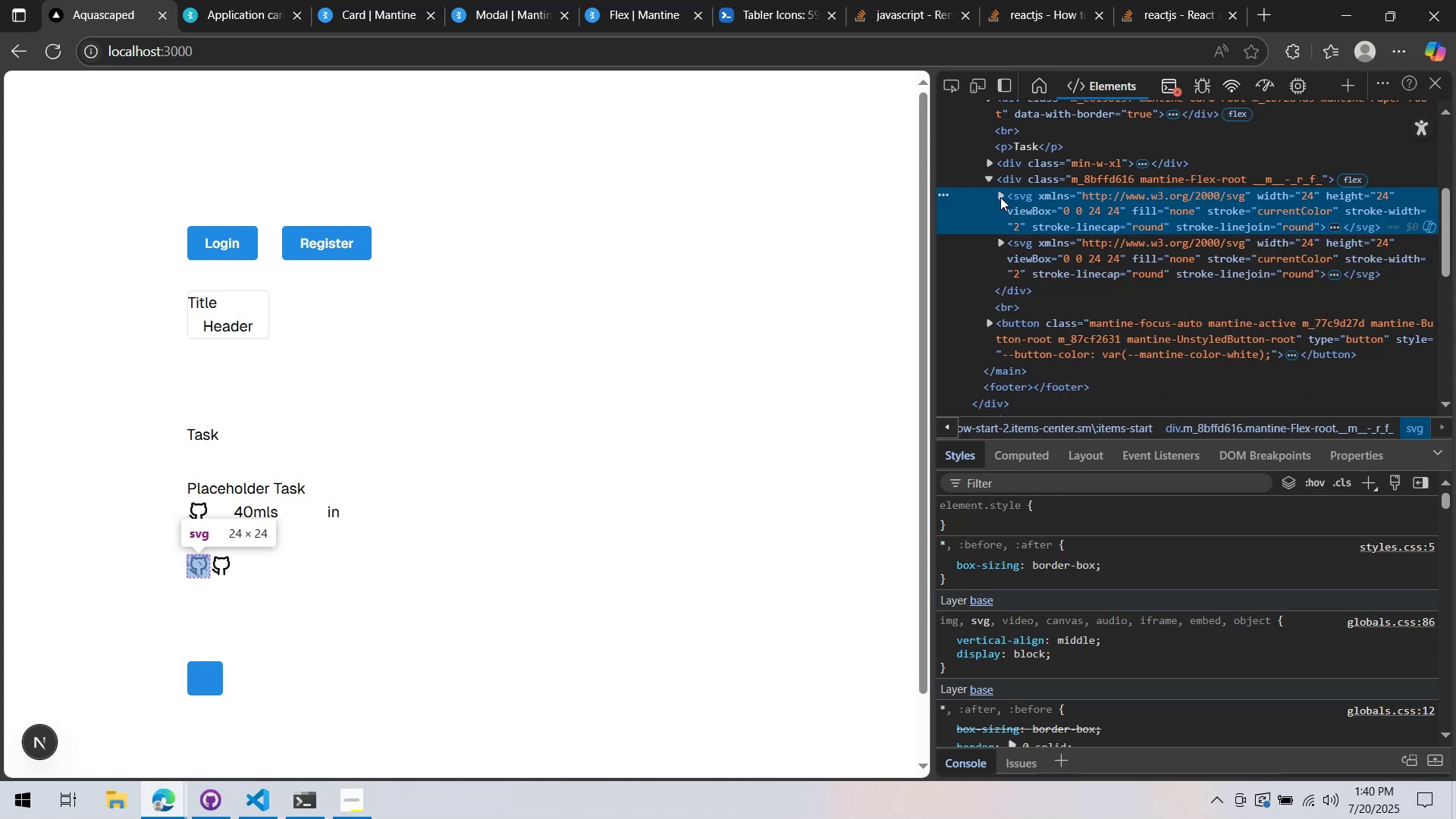 
hold_key(key=Tab, duration=13.78)
 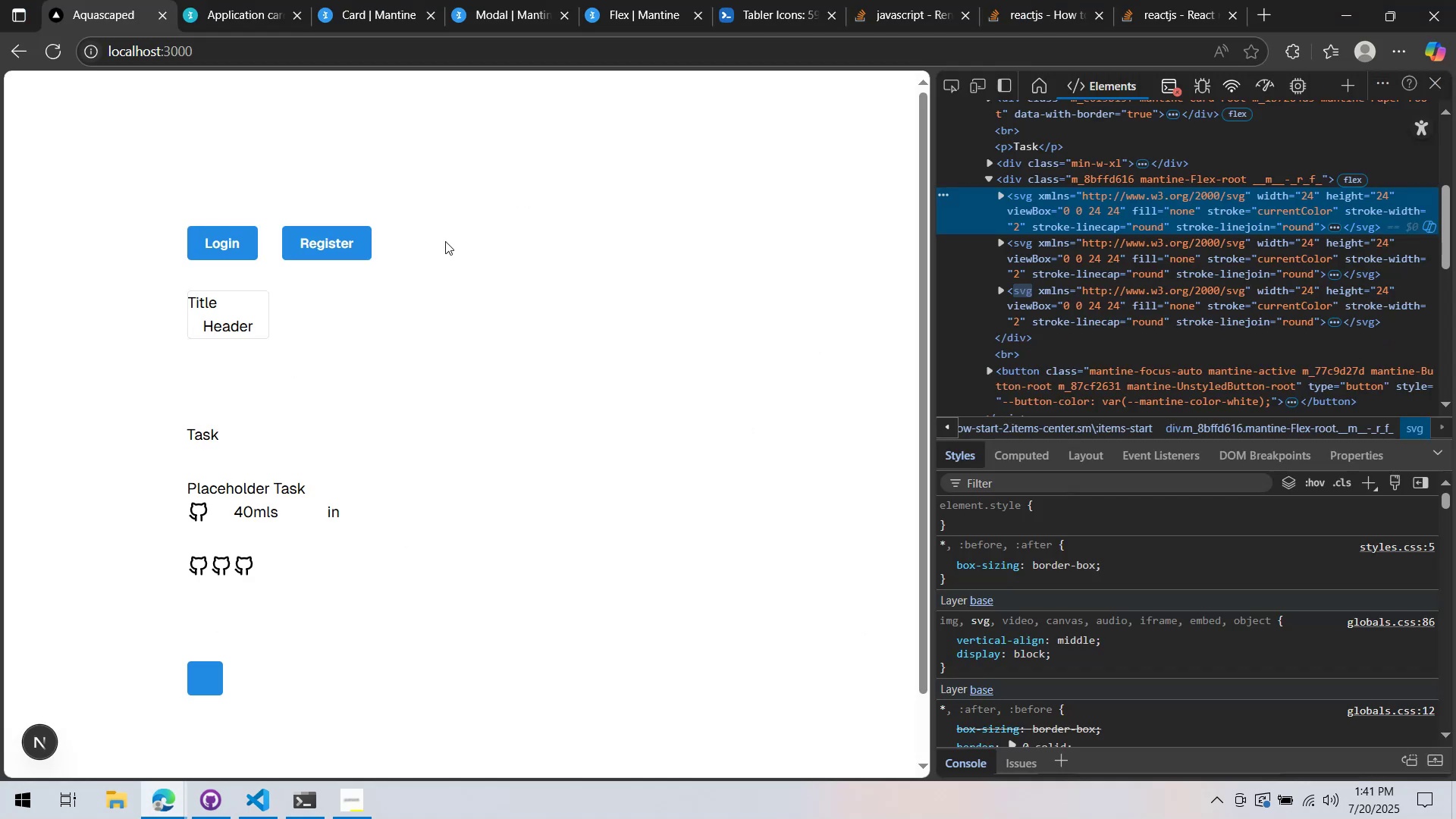 
key(Alt+AltLeft)
 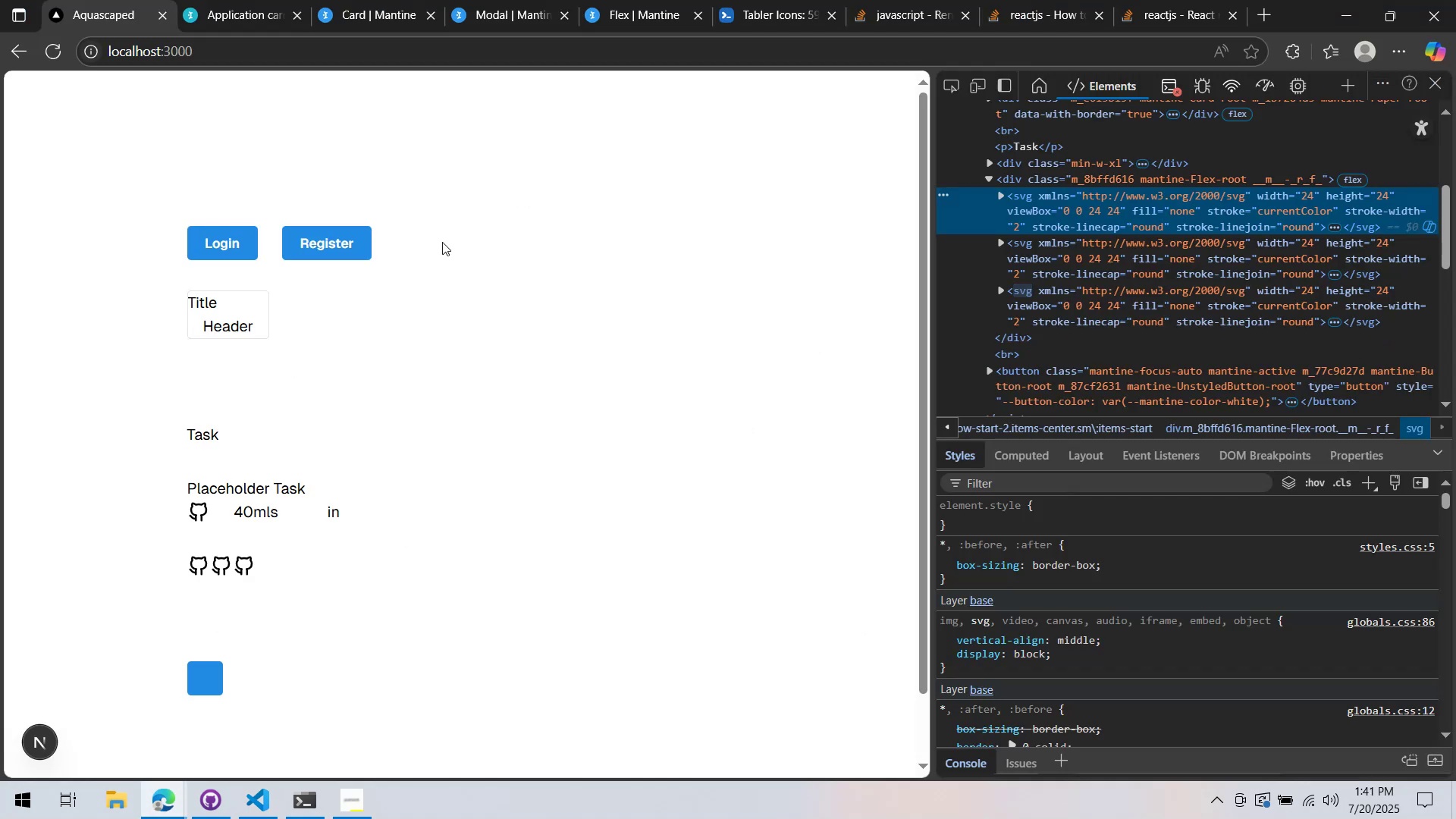 
hold_key(key=Tab, duration=6.49)
 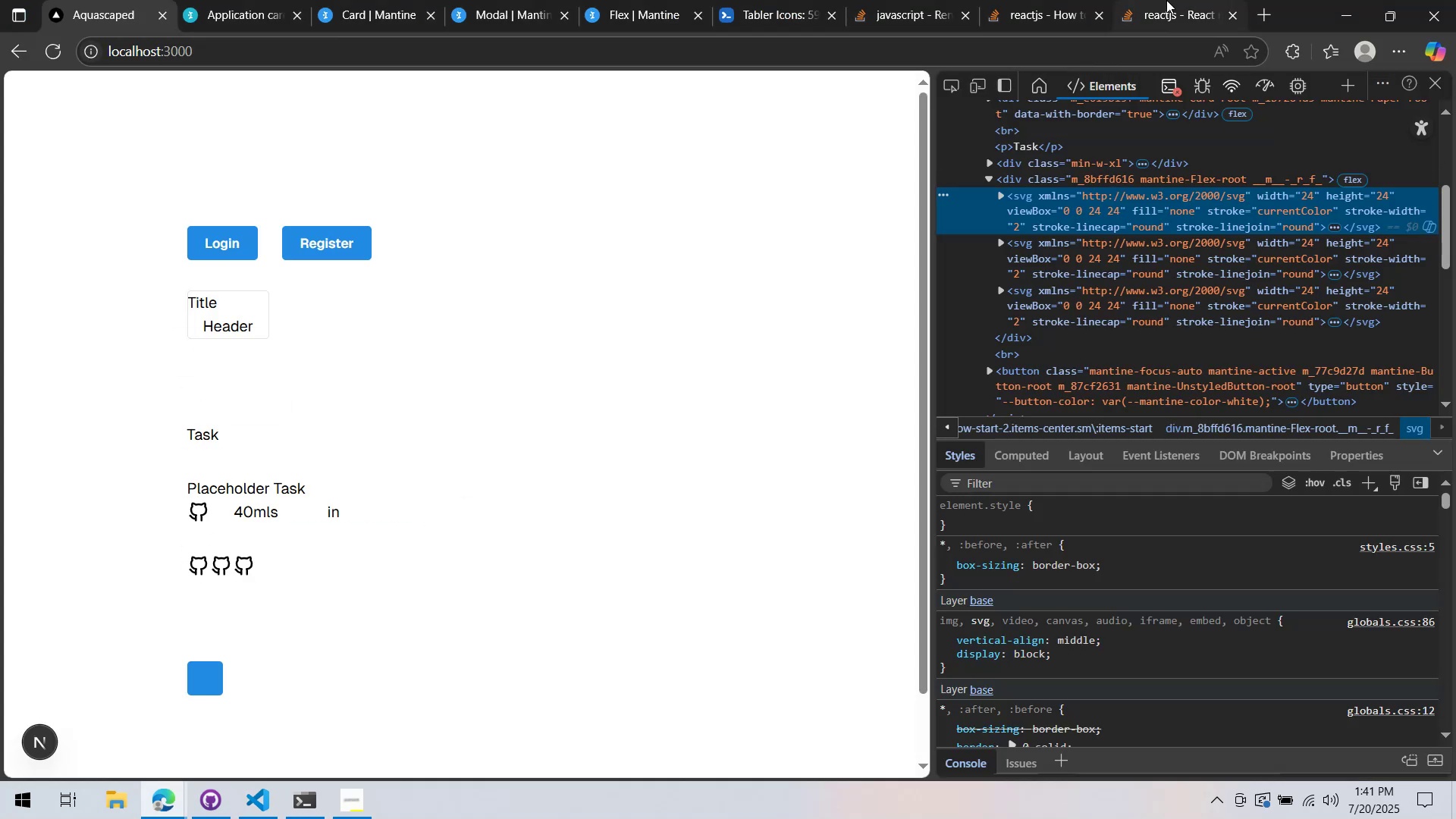 
left_click([1166, 0])
 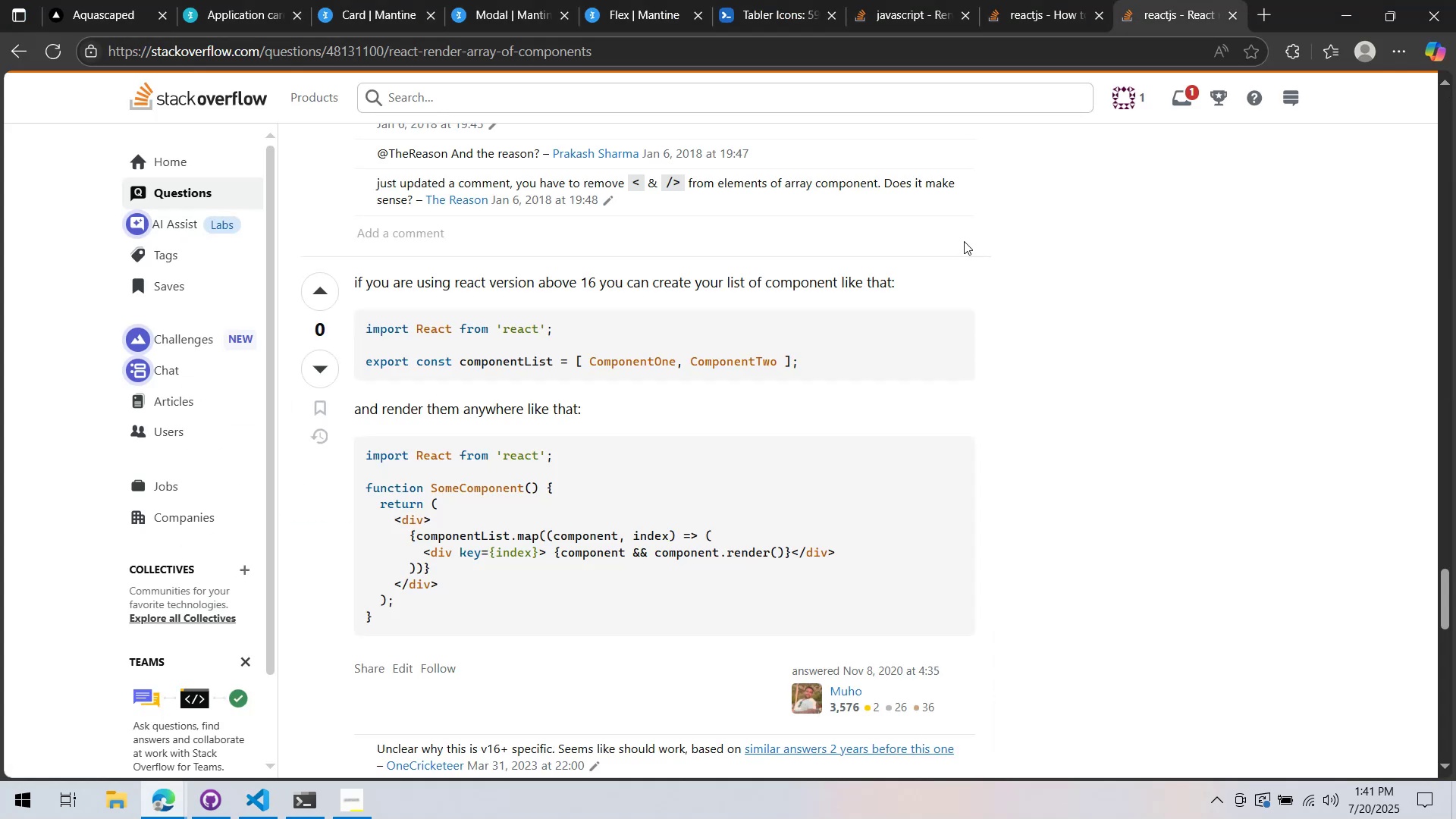 
wait(8.59)
 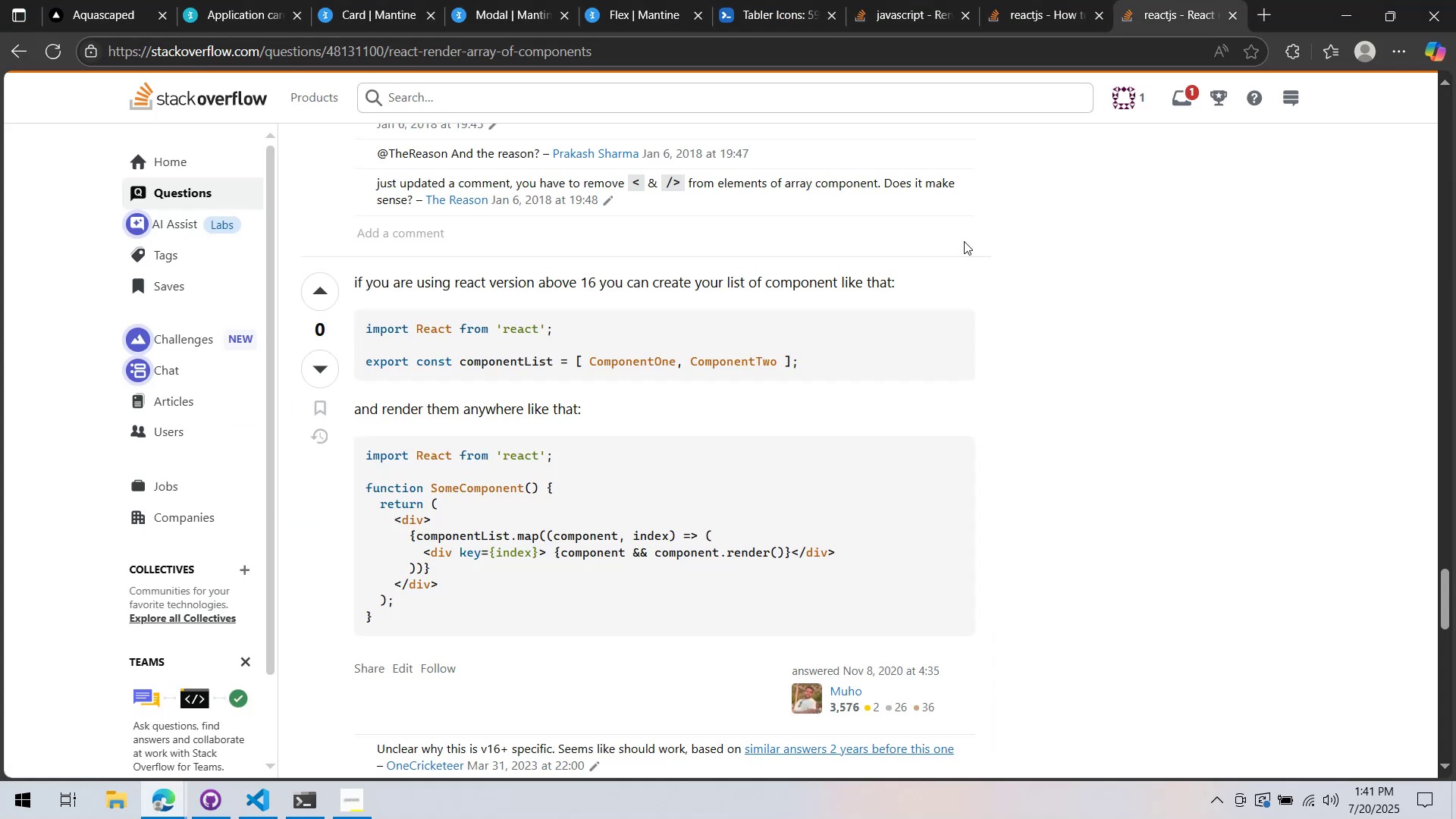 
scroll: coordinate [964, 240], scroll_direction: up, amount: 27.0
 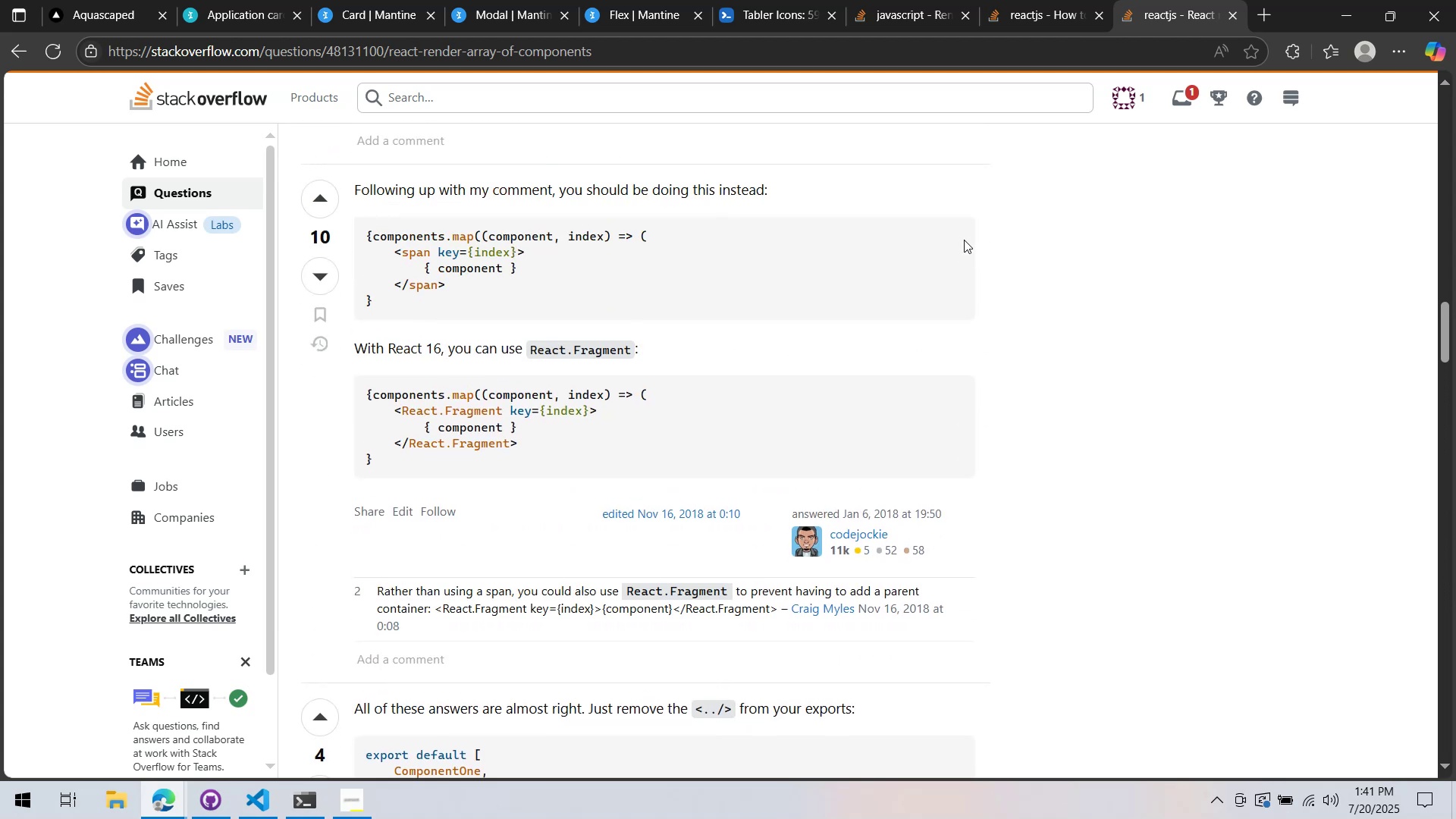 
scroll: coordinate [964, 240], scroll_direction: down, amount: 4.0
 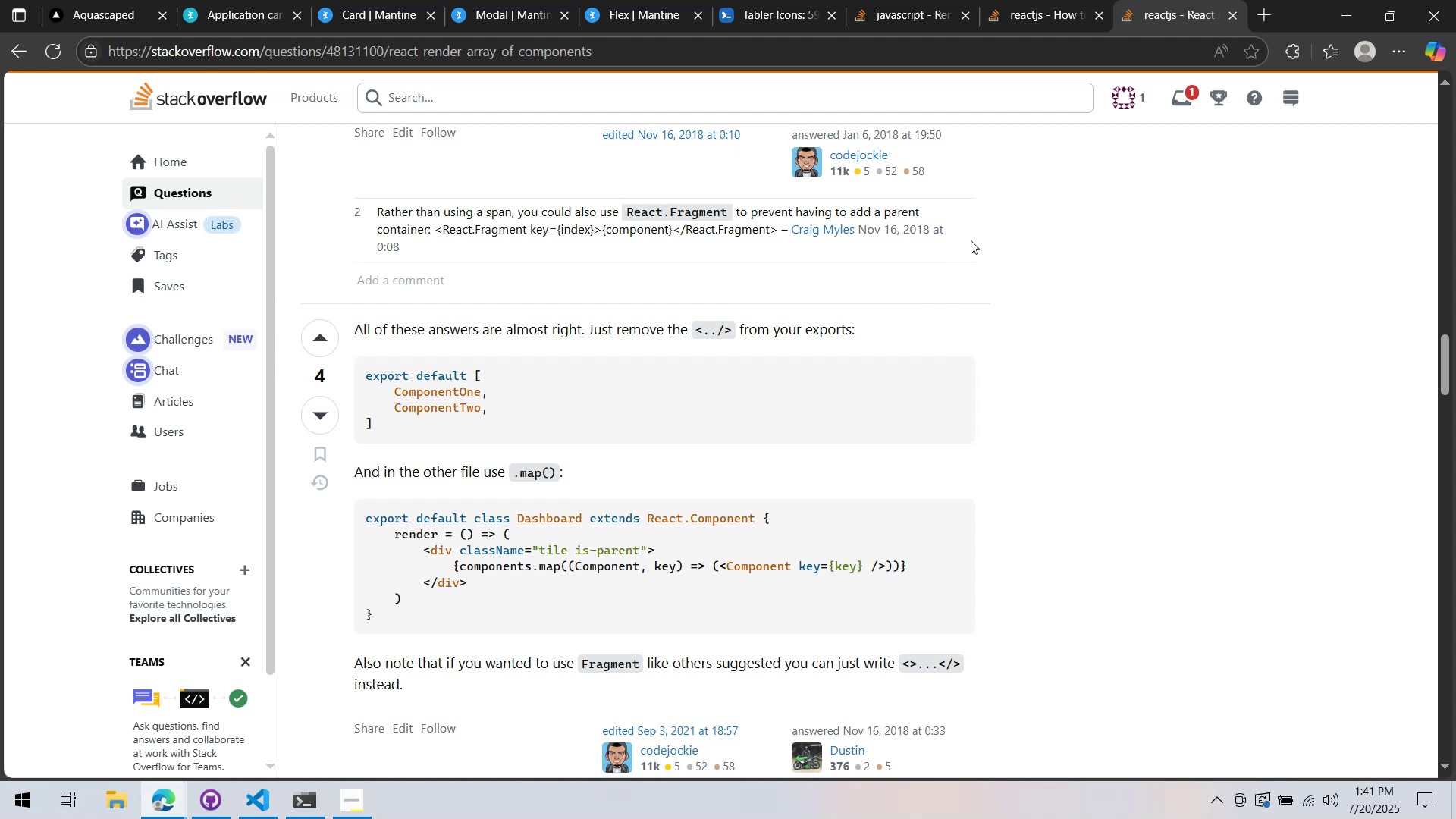 
wait(6.05)
 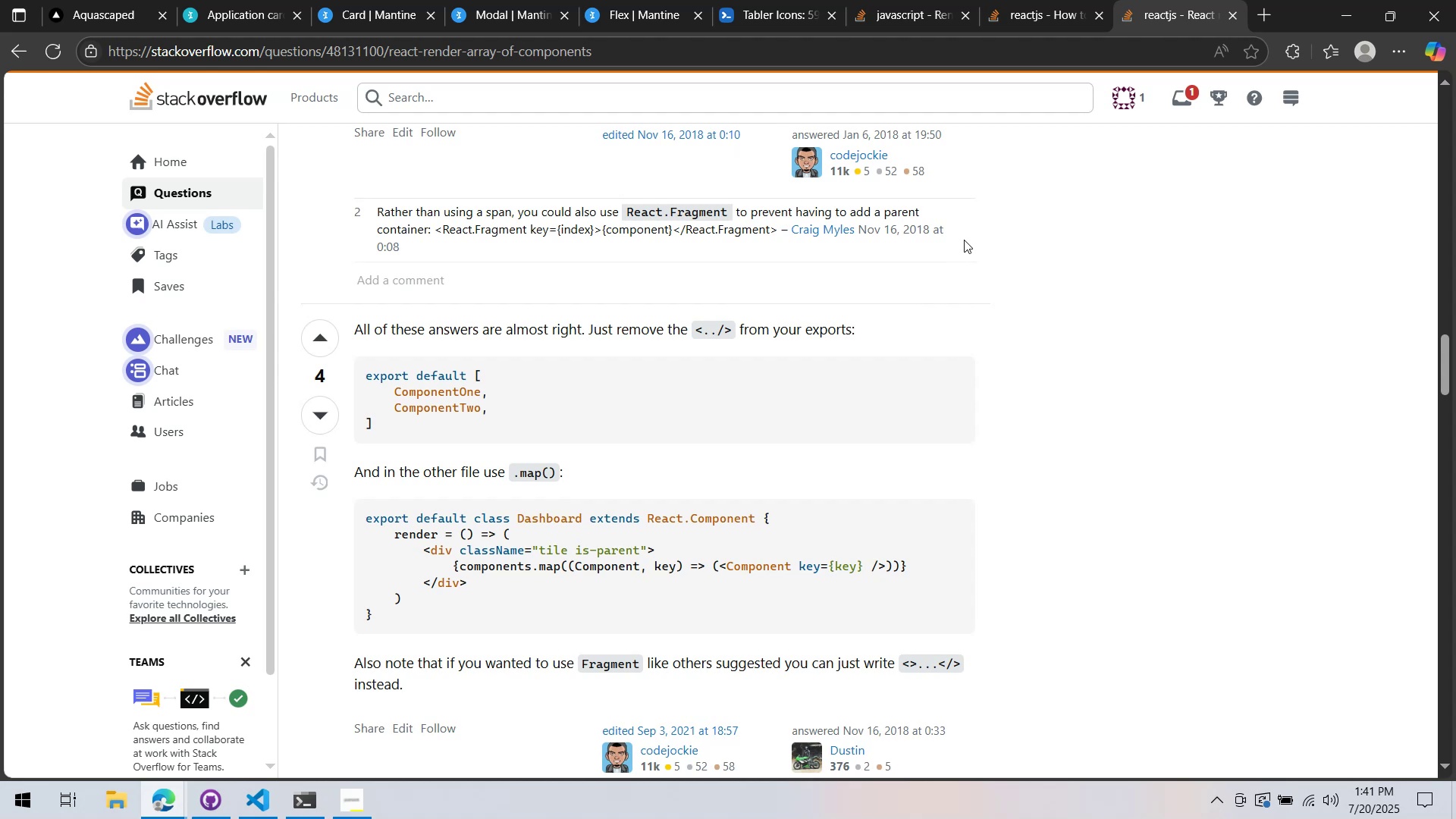 
key(Alt+Tab)
 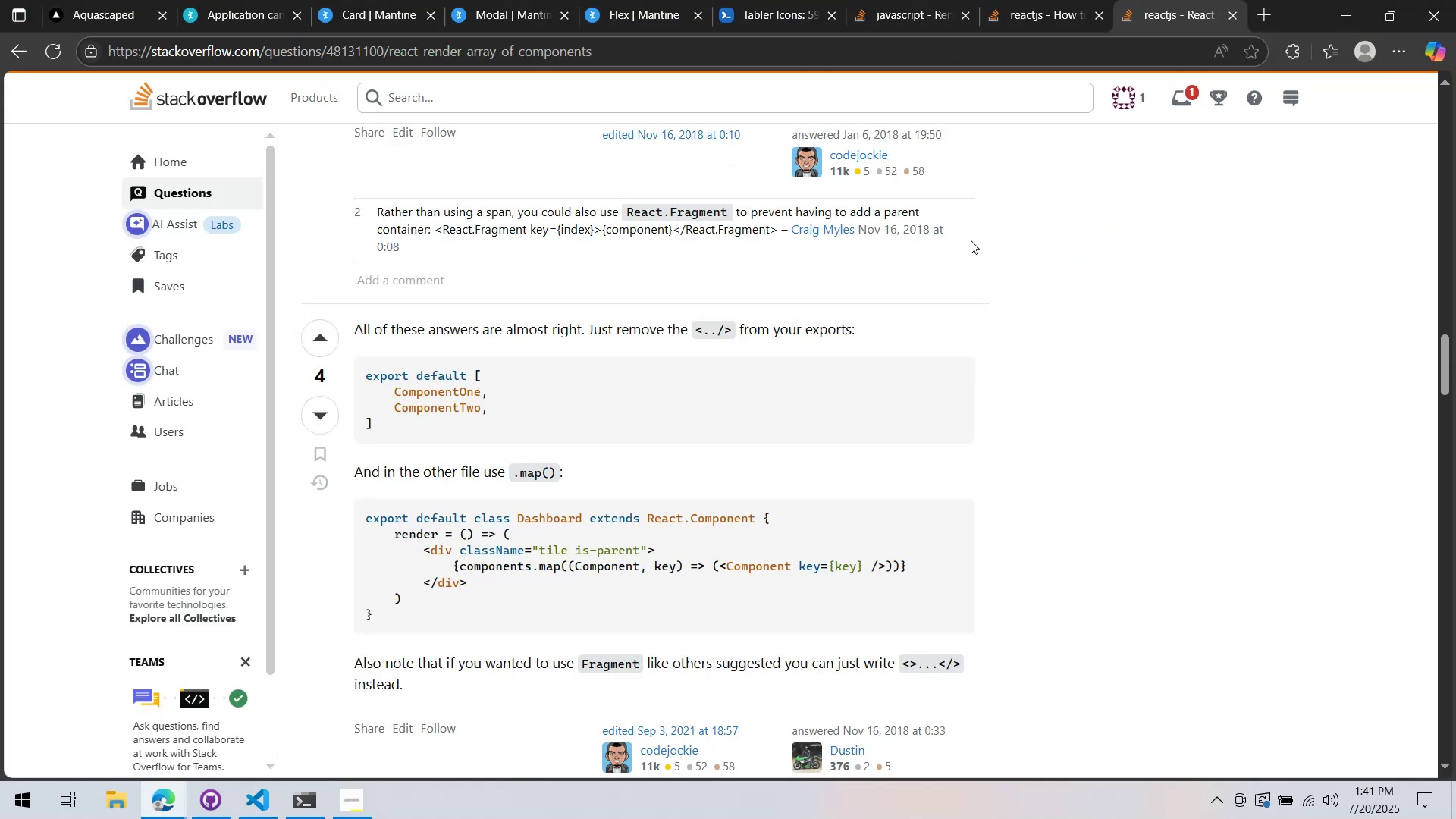 
wait(5.83)
 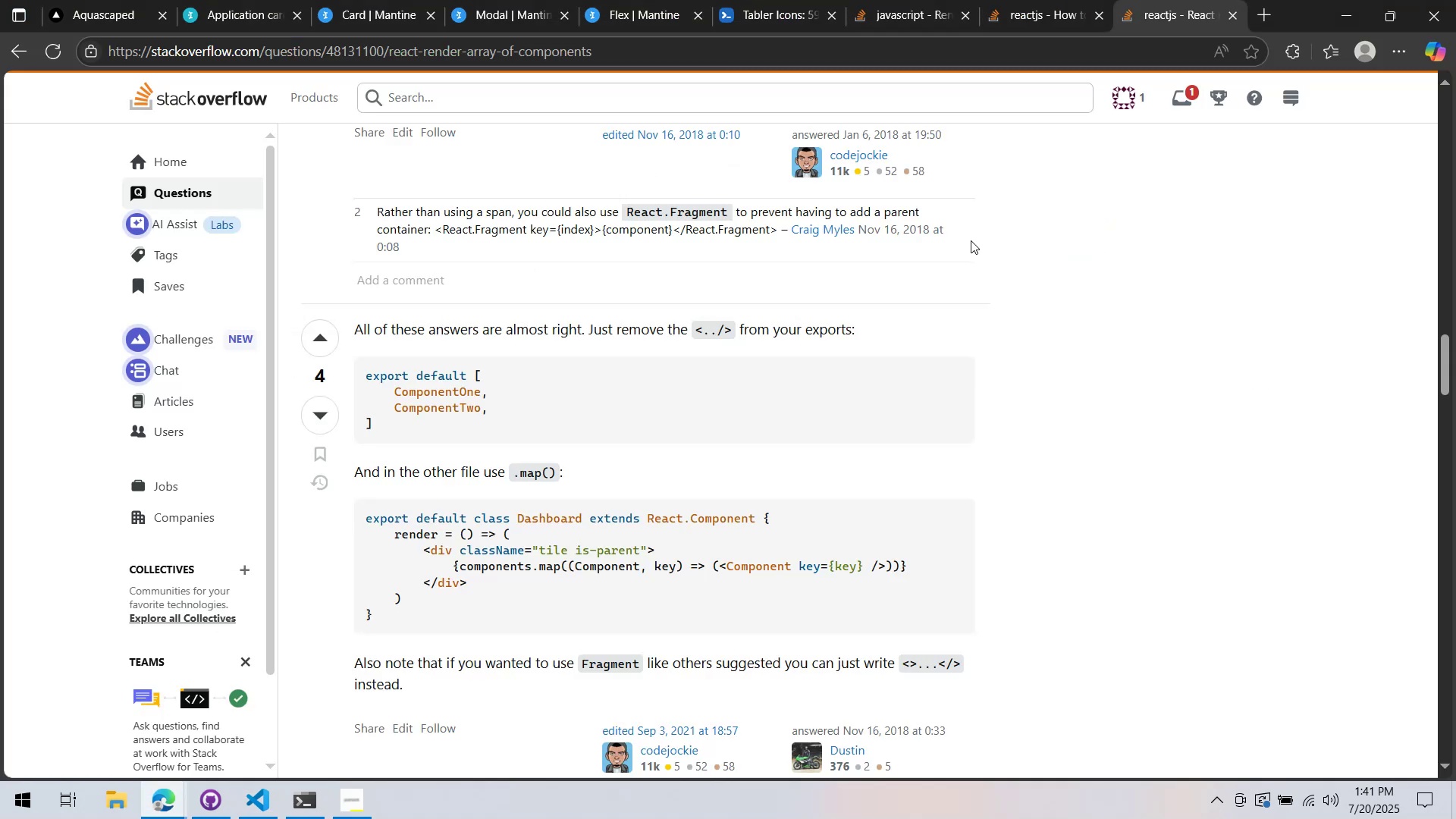 
key(Alt+AltLeft)
 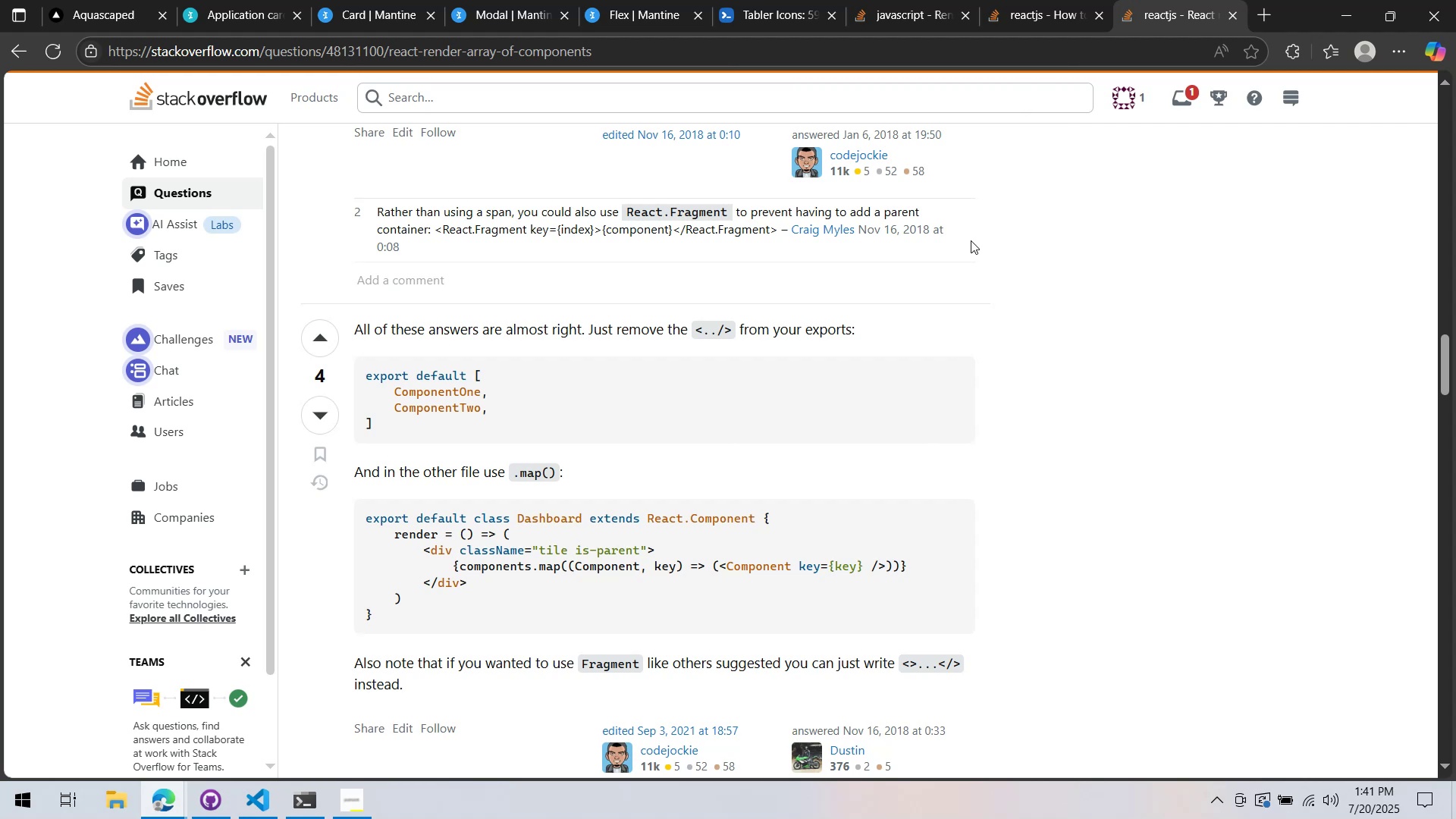 
wait(91.12)
 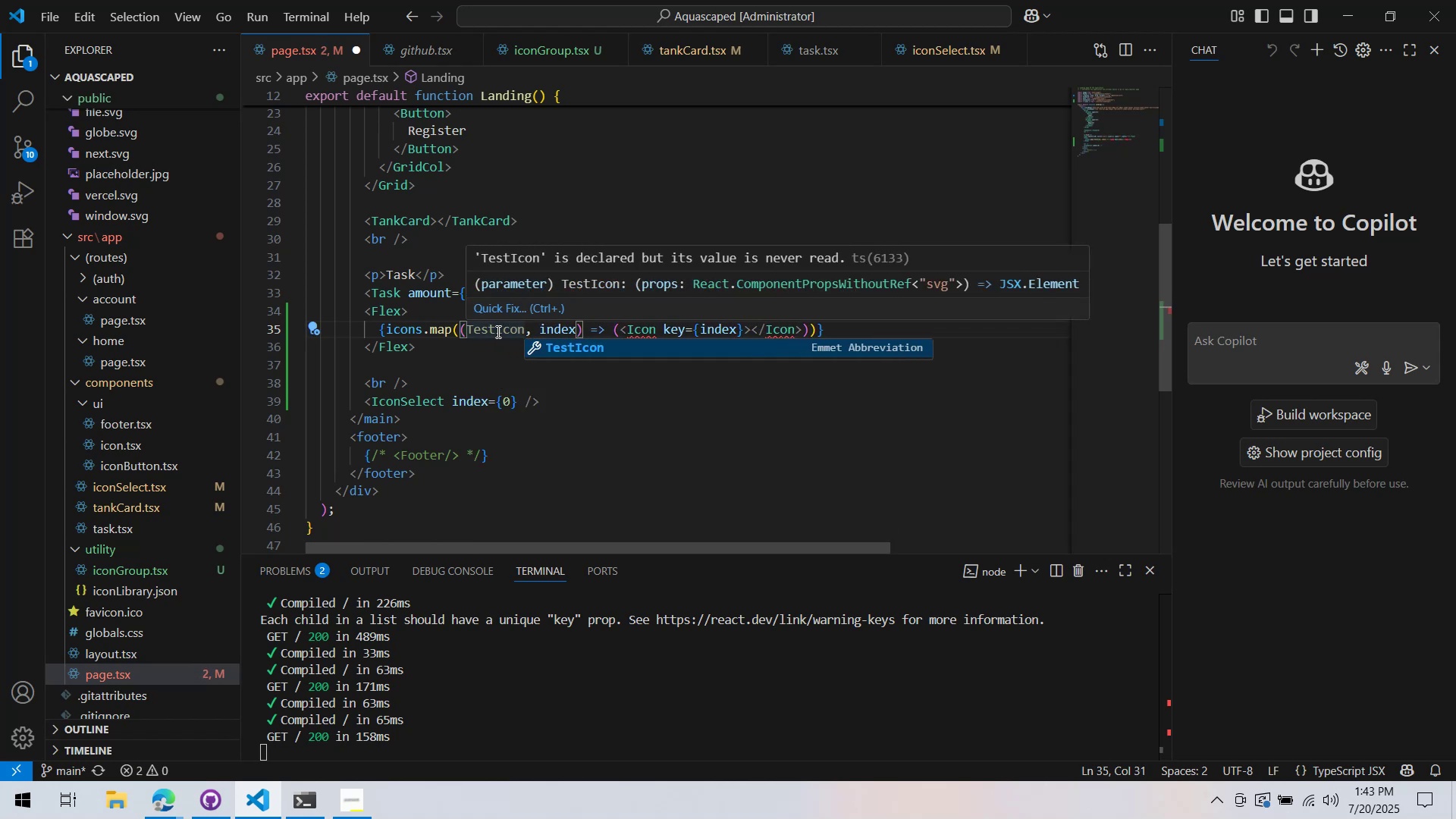 
left_click([135, 0])
 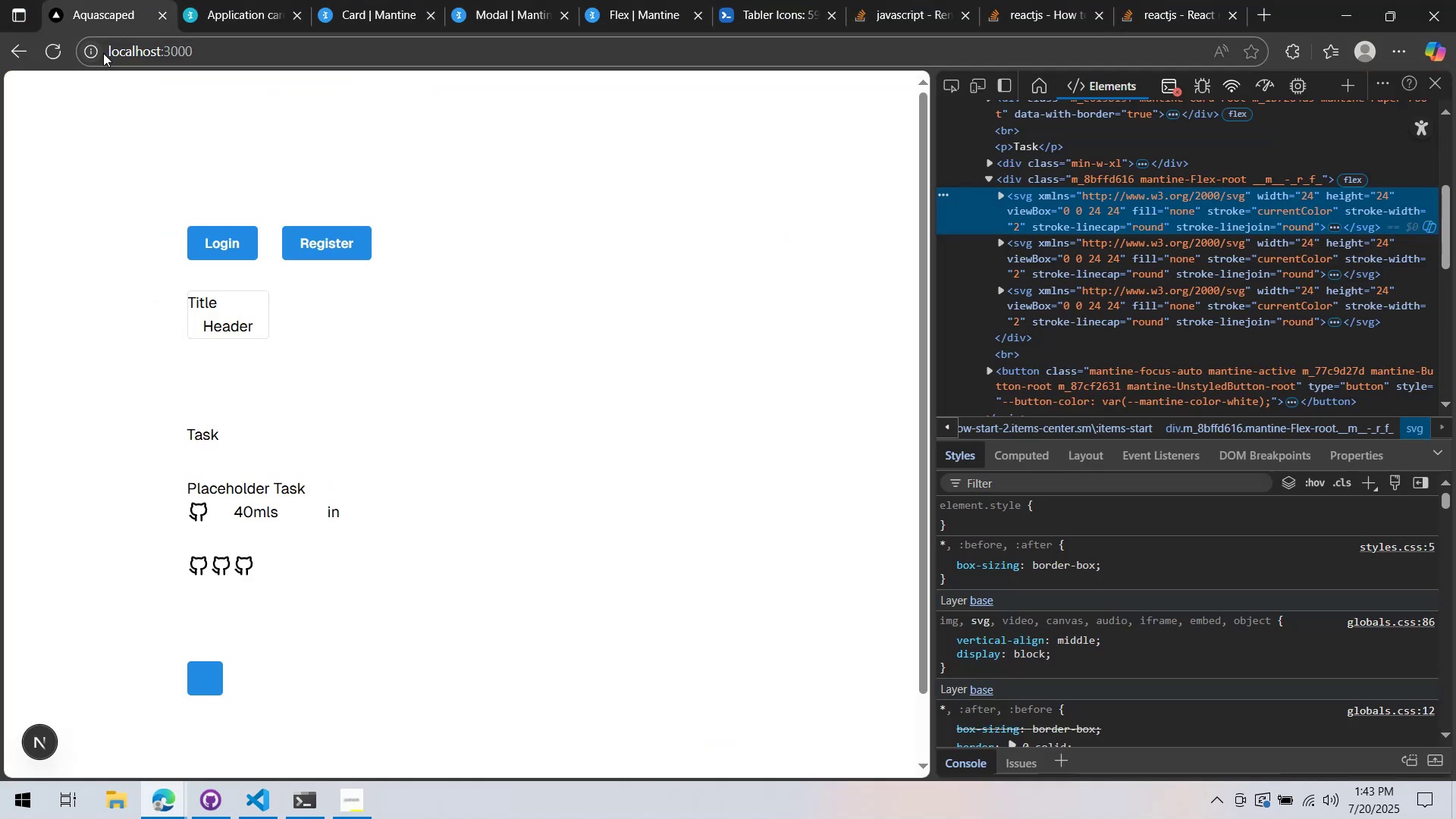 
left_click([61, 54])
 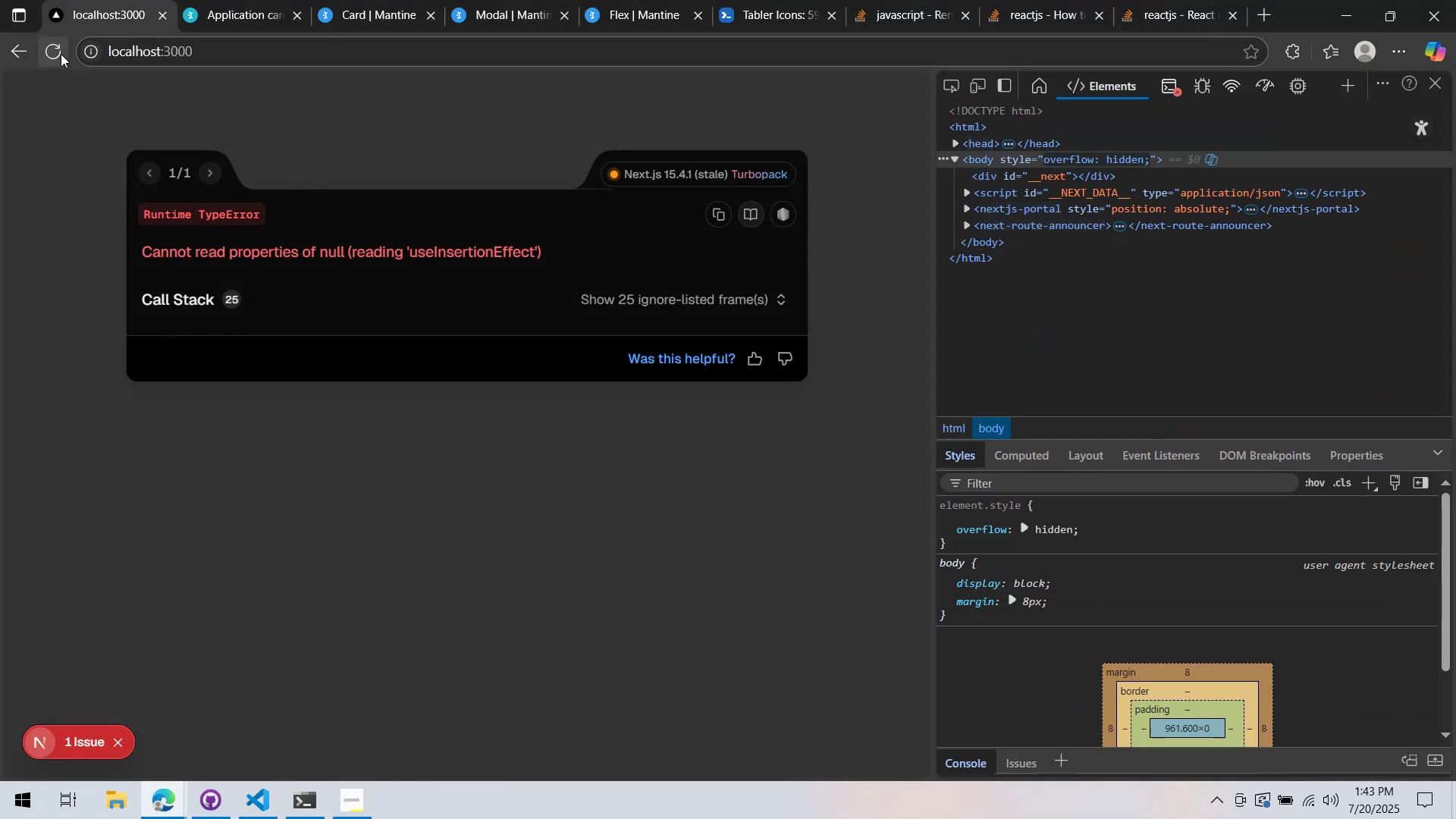 
wait(7.08)
 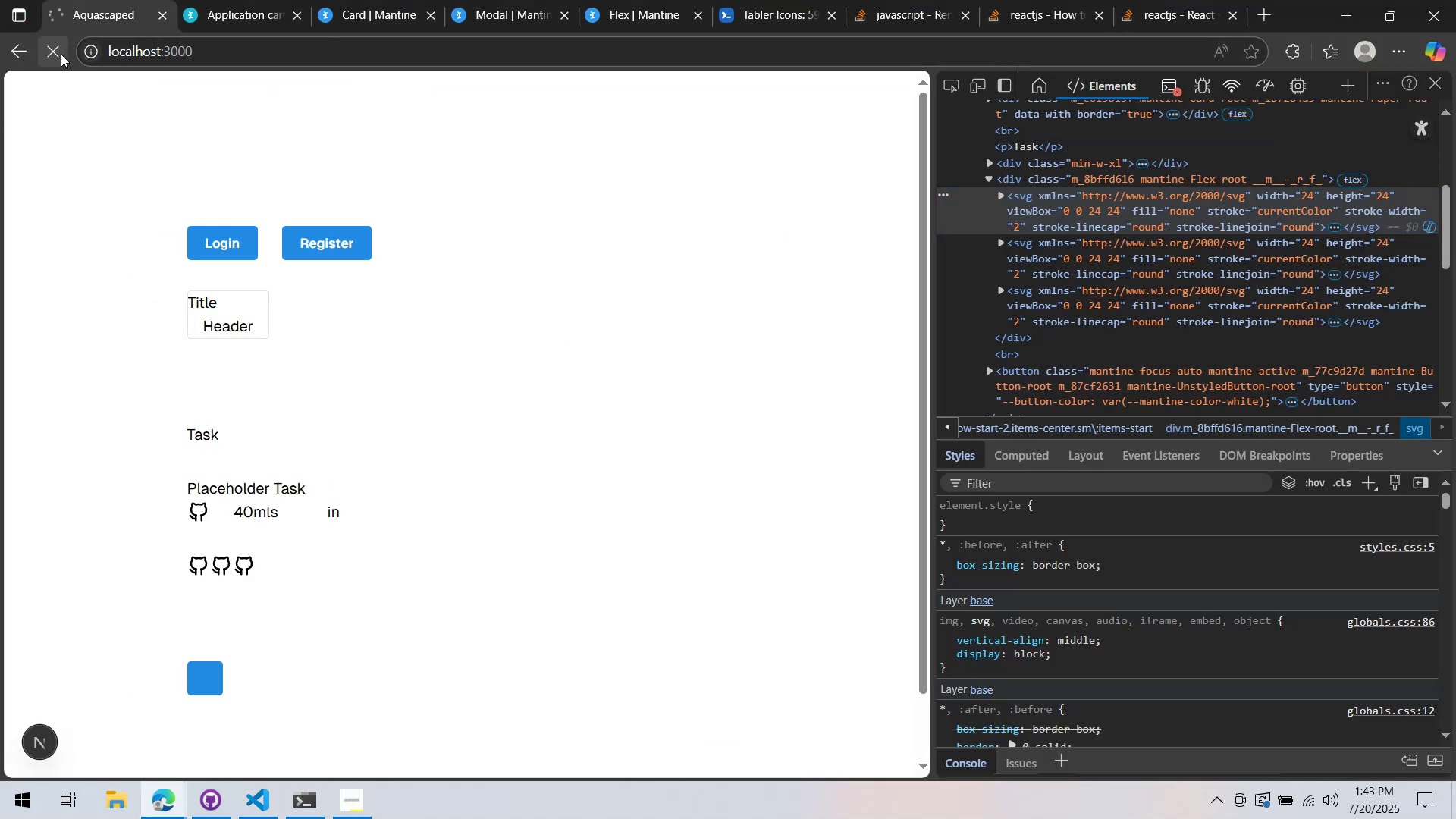 
mouse_move([718, 213])
 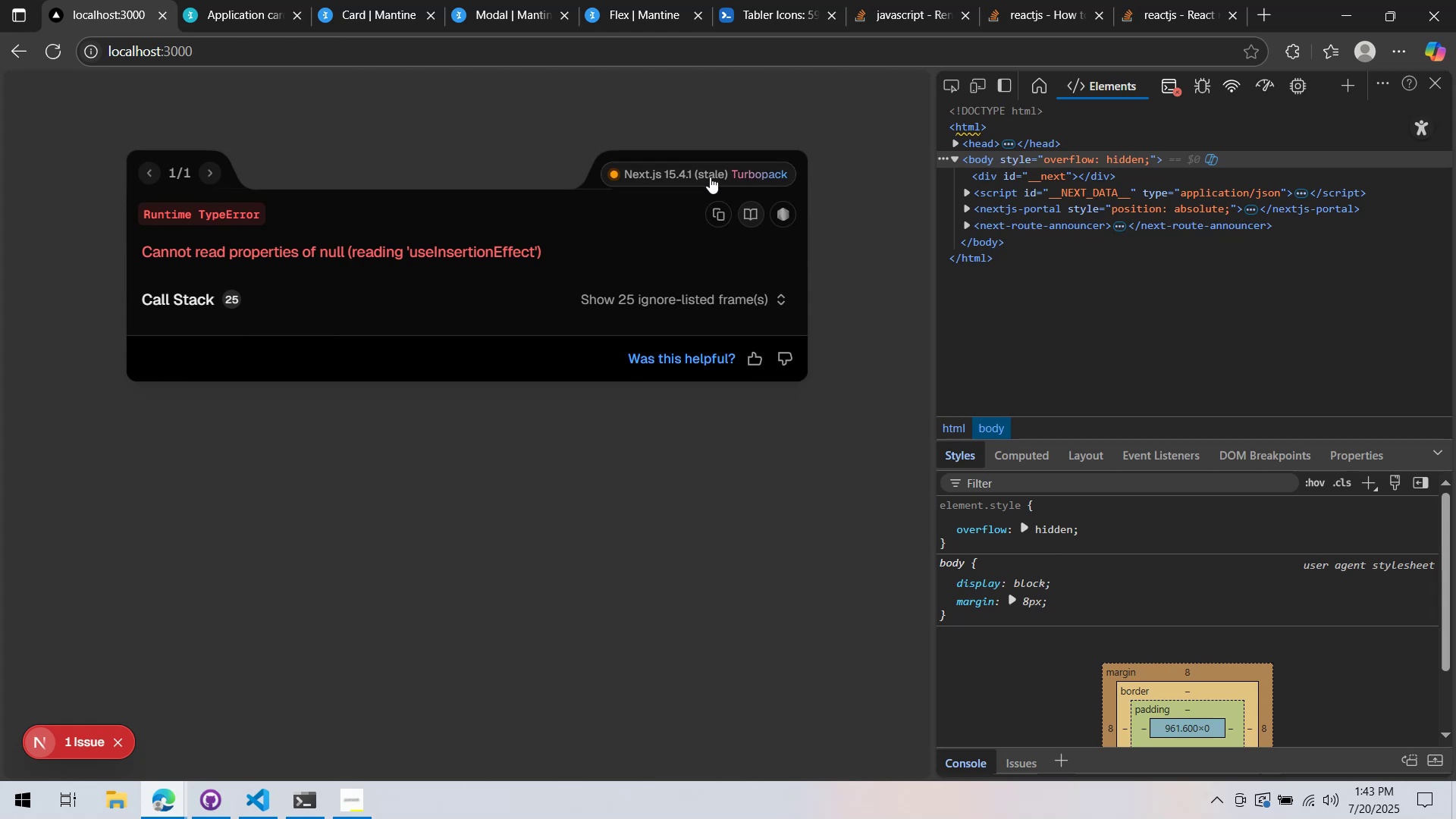 
left_click([709, 175])
 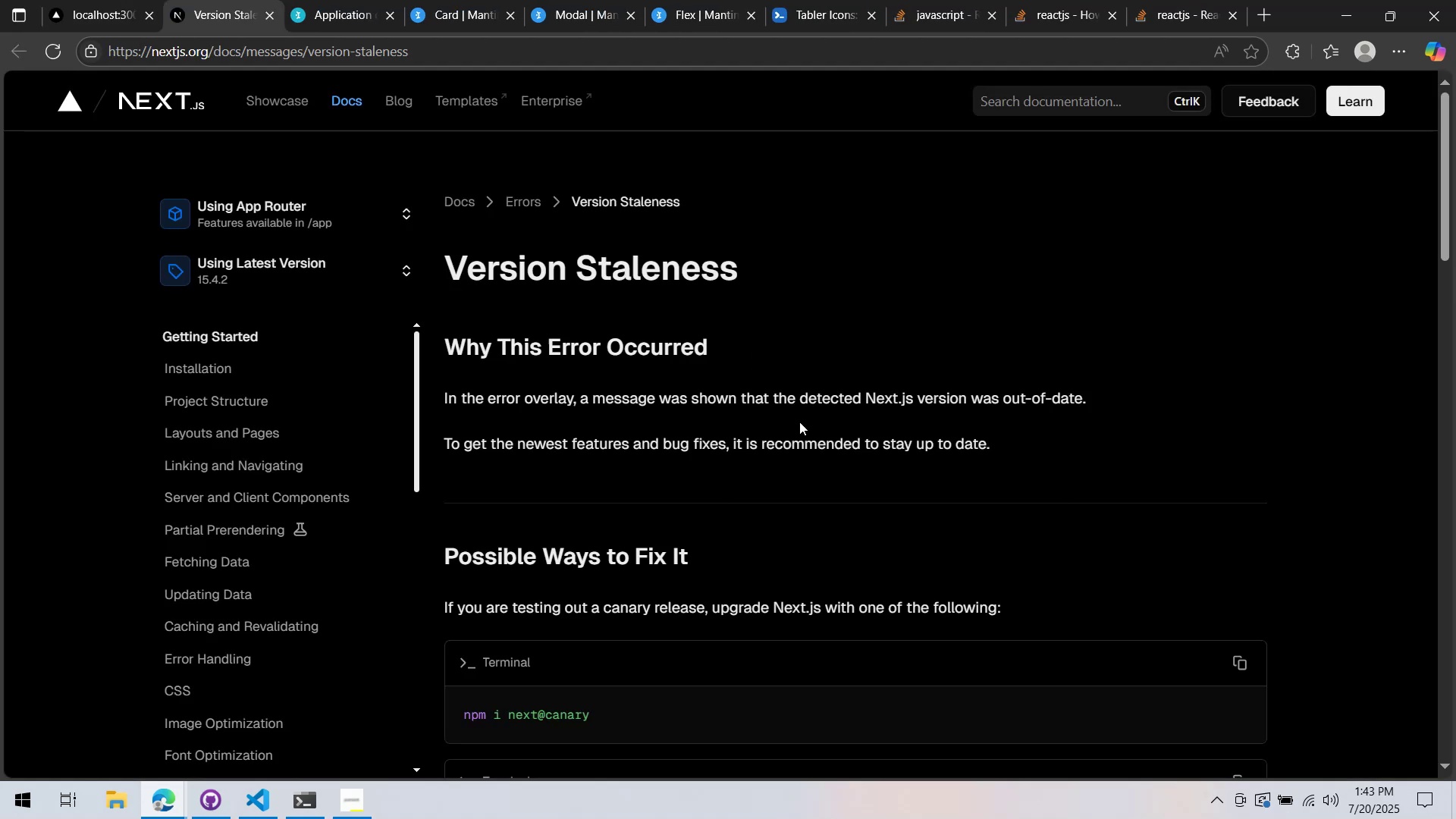 
scroll: coordinate [799, 422], scroll_direction: down, amount: 4.0
 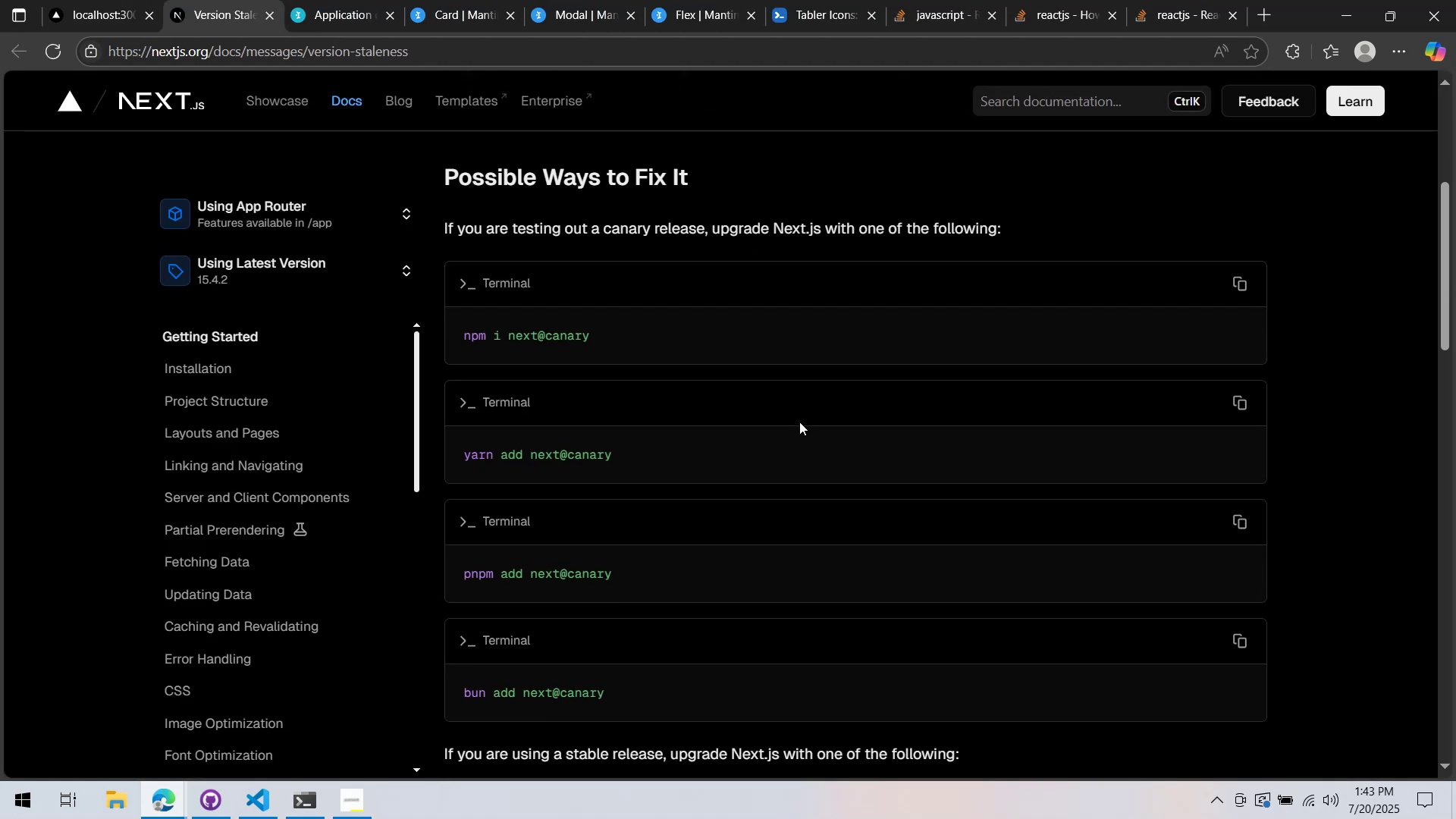 
scroll: coordinate [799, 422], scroll_direction: up, amount: 2.0
 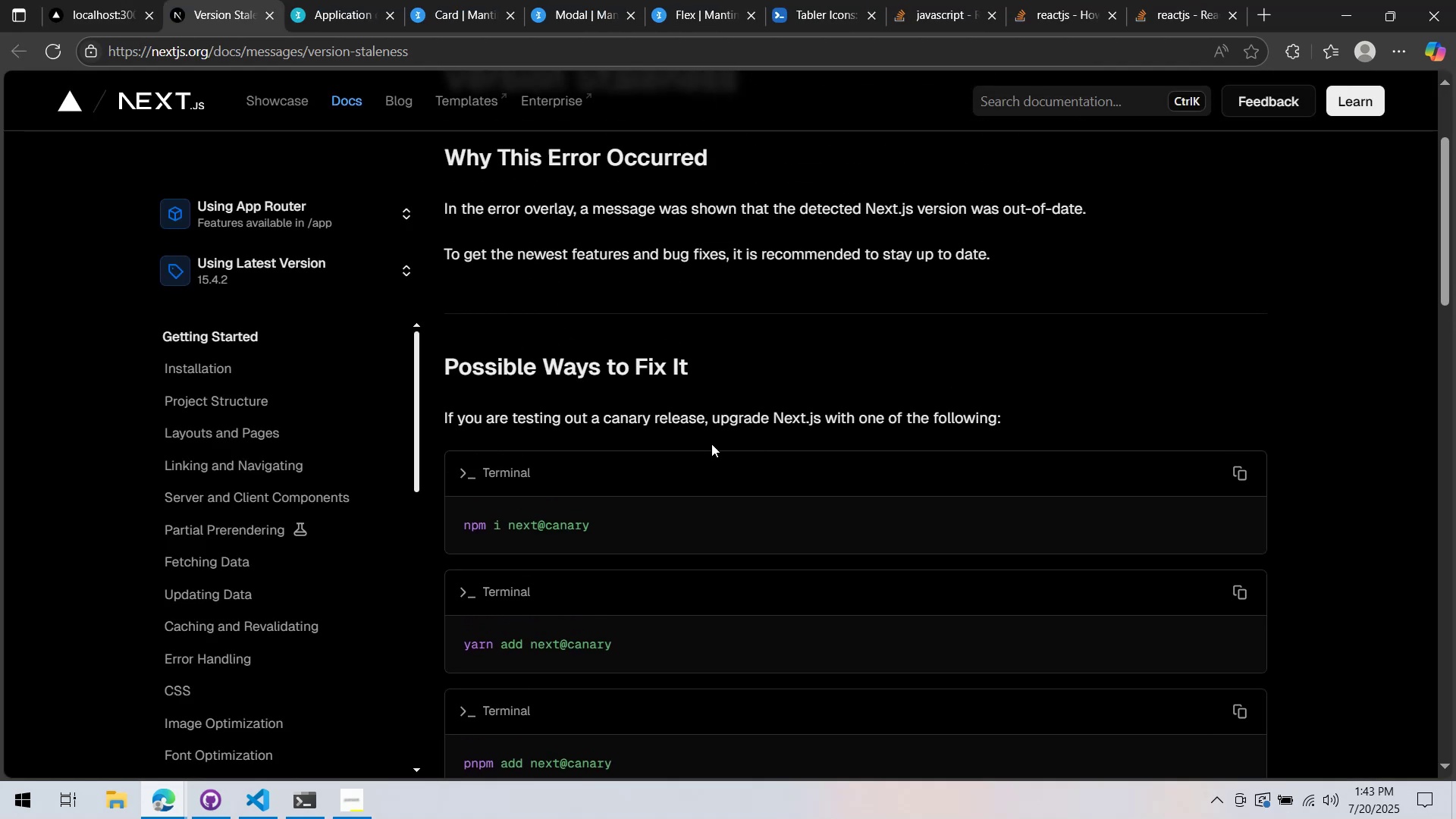 
scroll: coordinate [711, 444], scroll_direction: down, amount: 4.0
 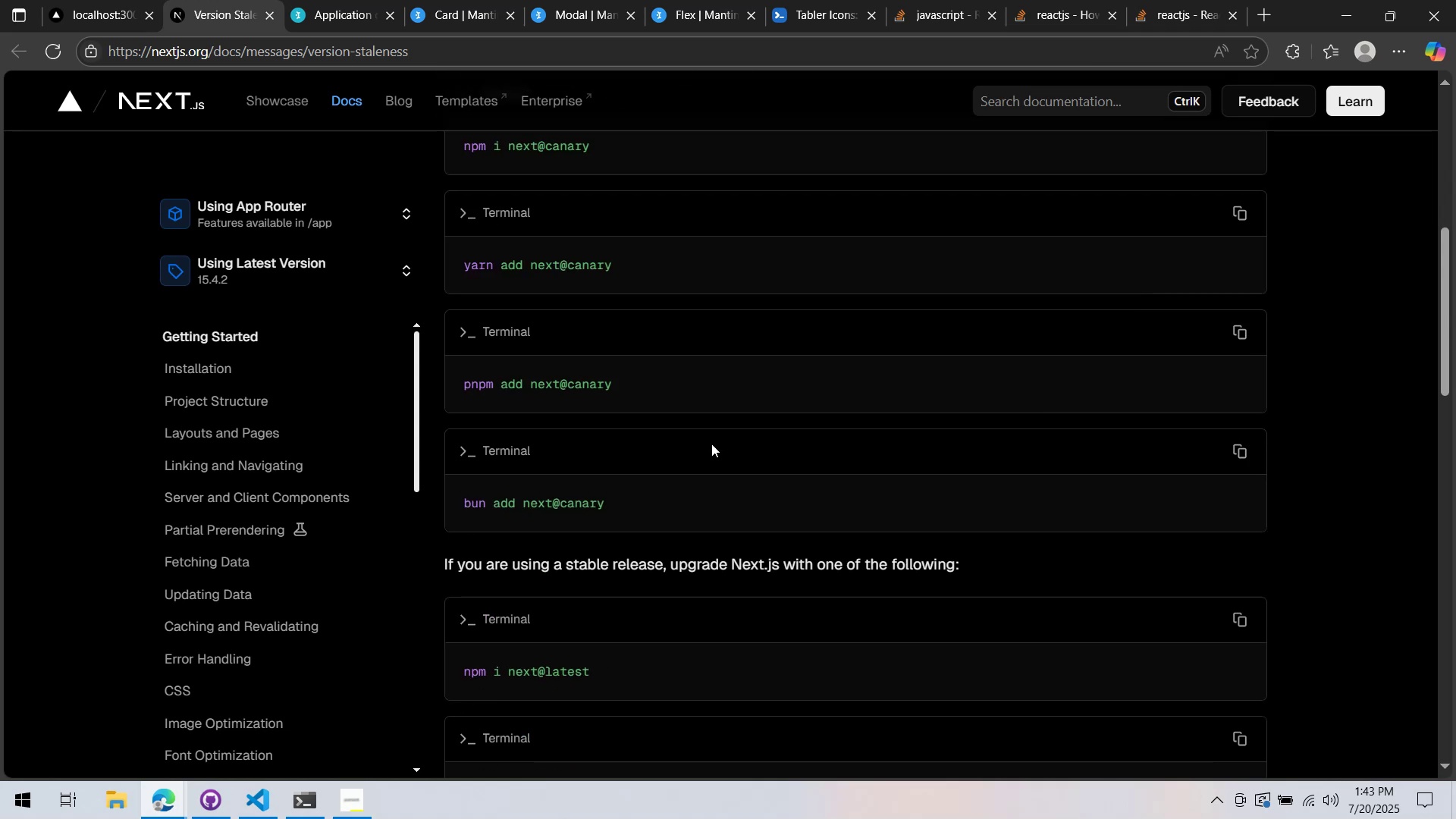 
key(Alt+AltLeft)
 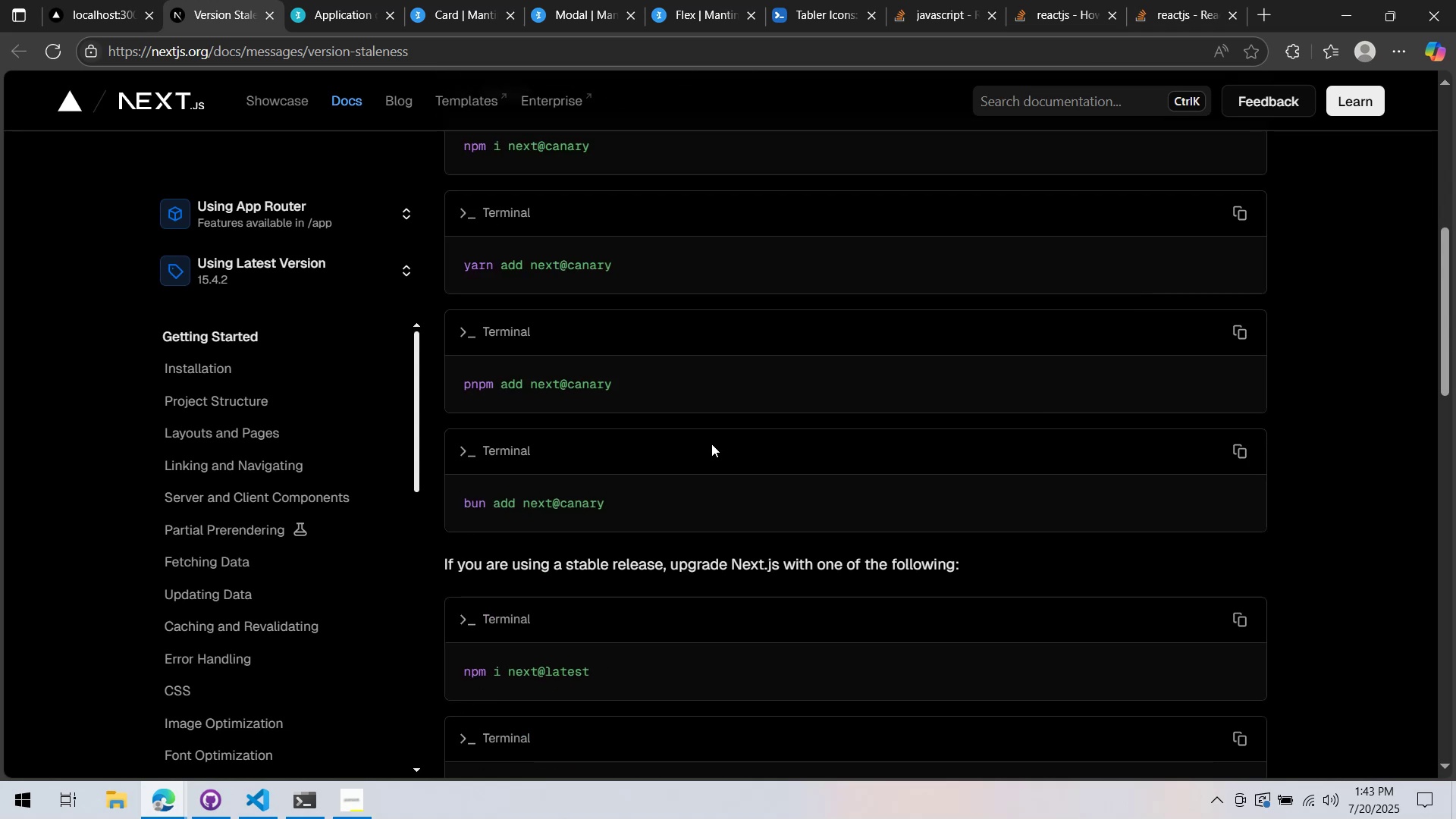 
key(Alt+Tab)
 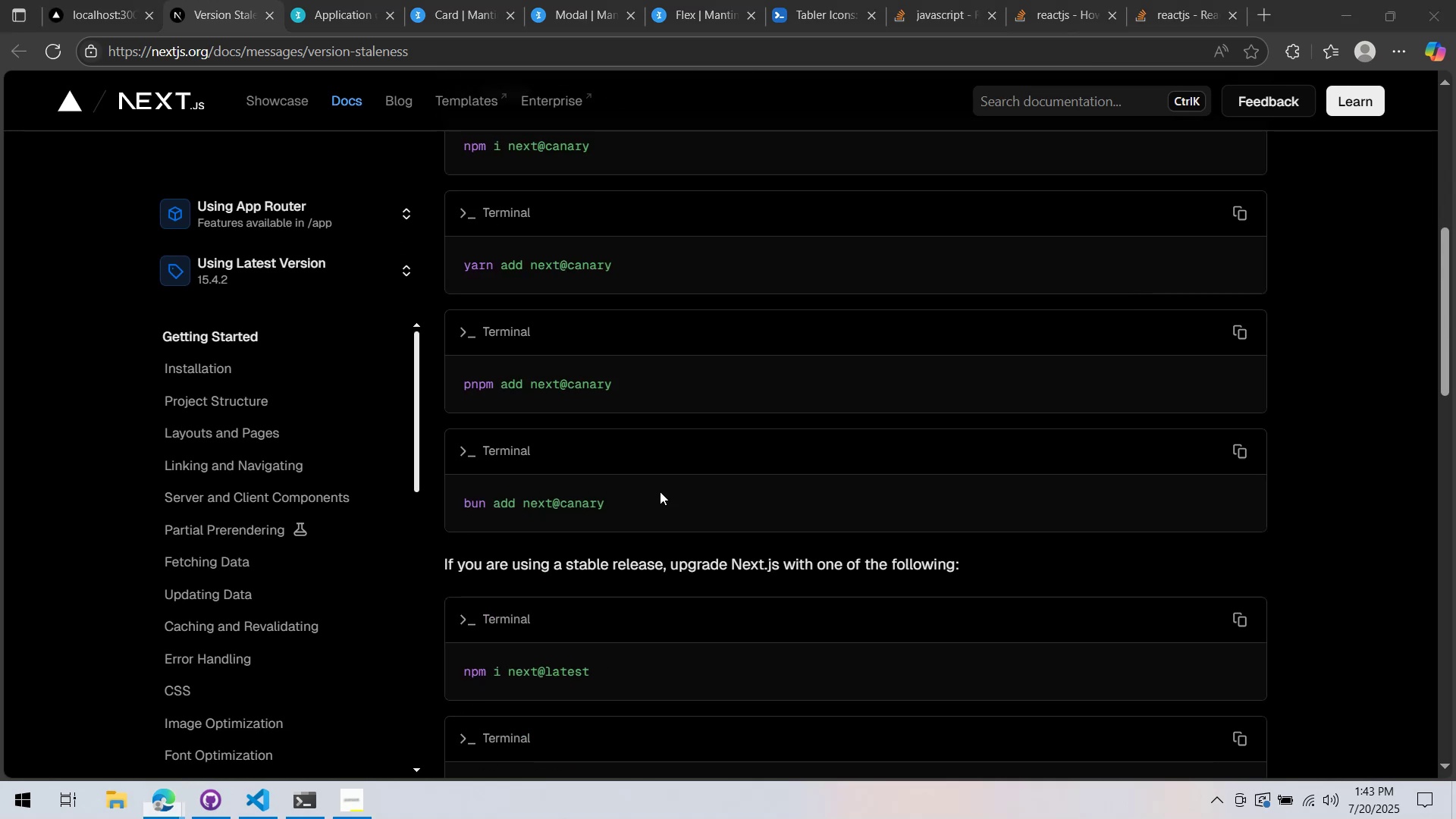 
key(Alt+AltLeft)
 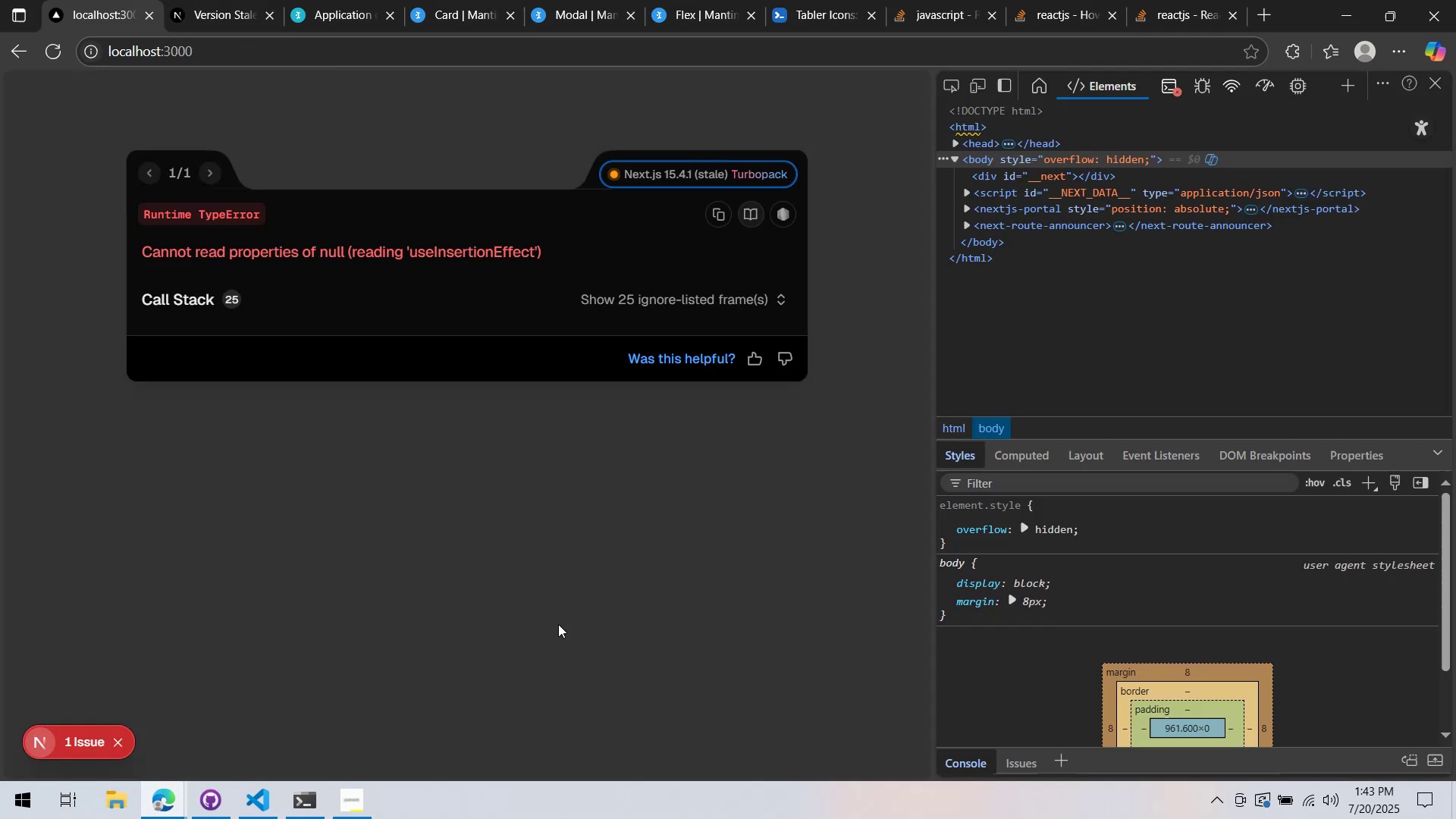 
key(Alt+Tab)
 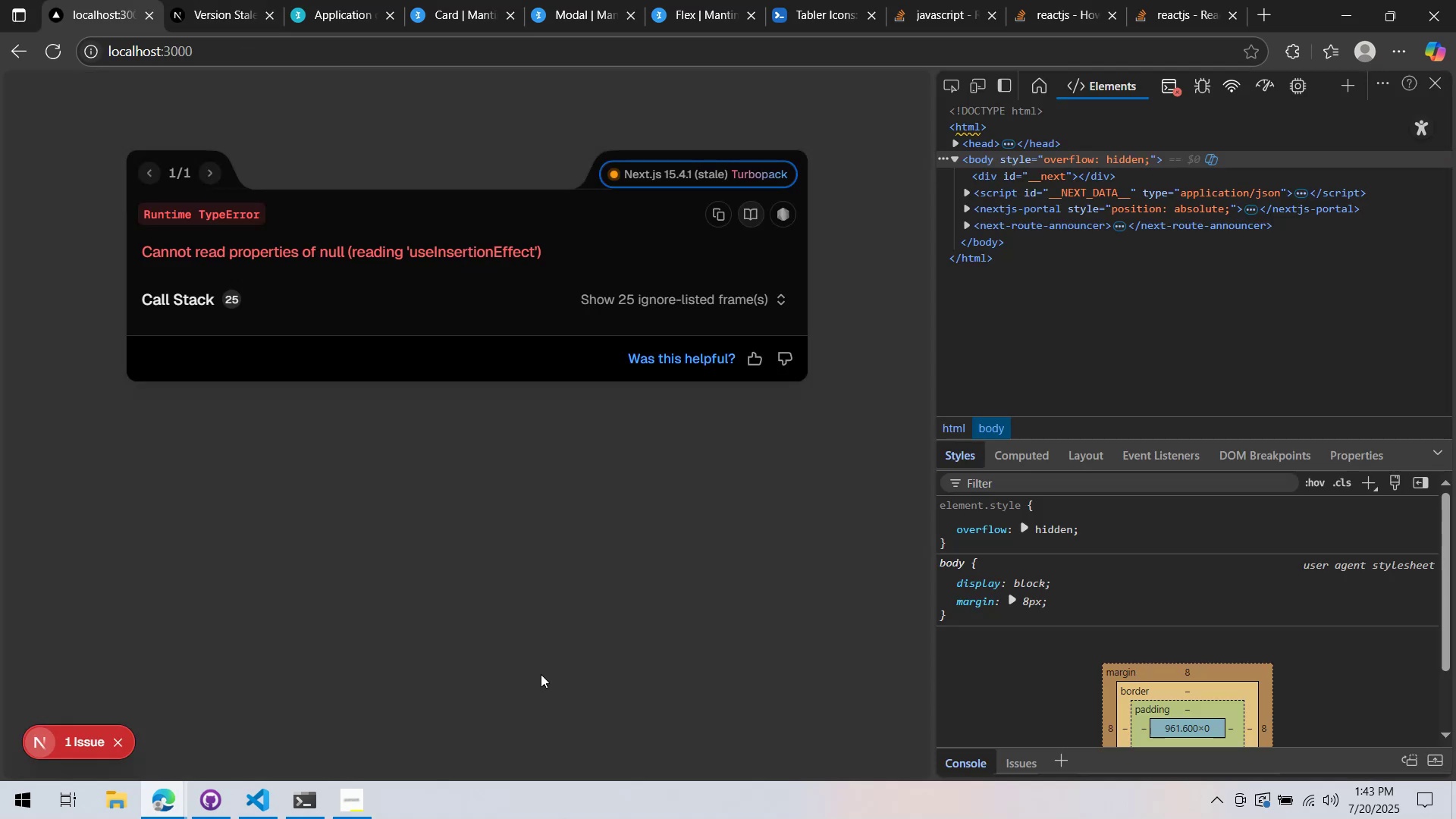 
key(Alt+AltLeft)
 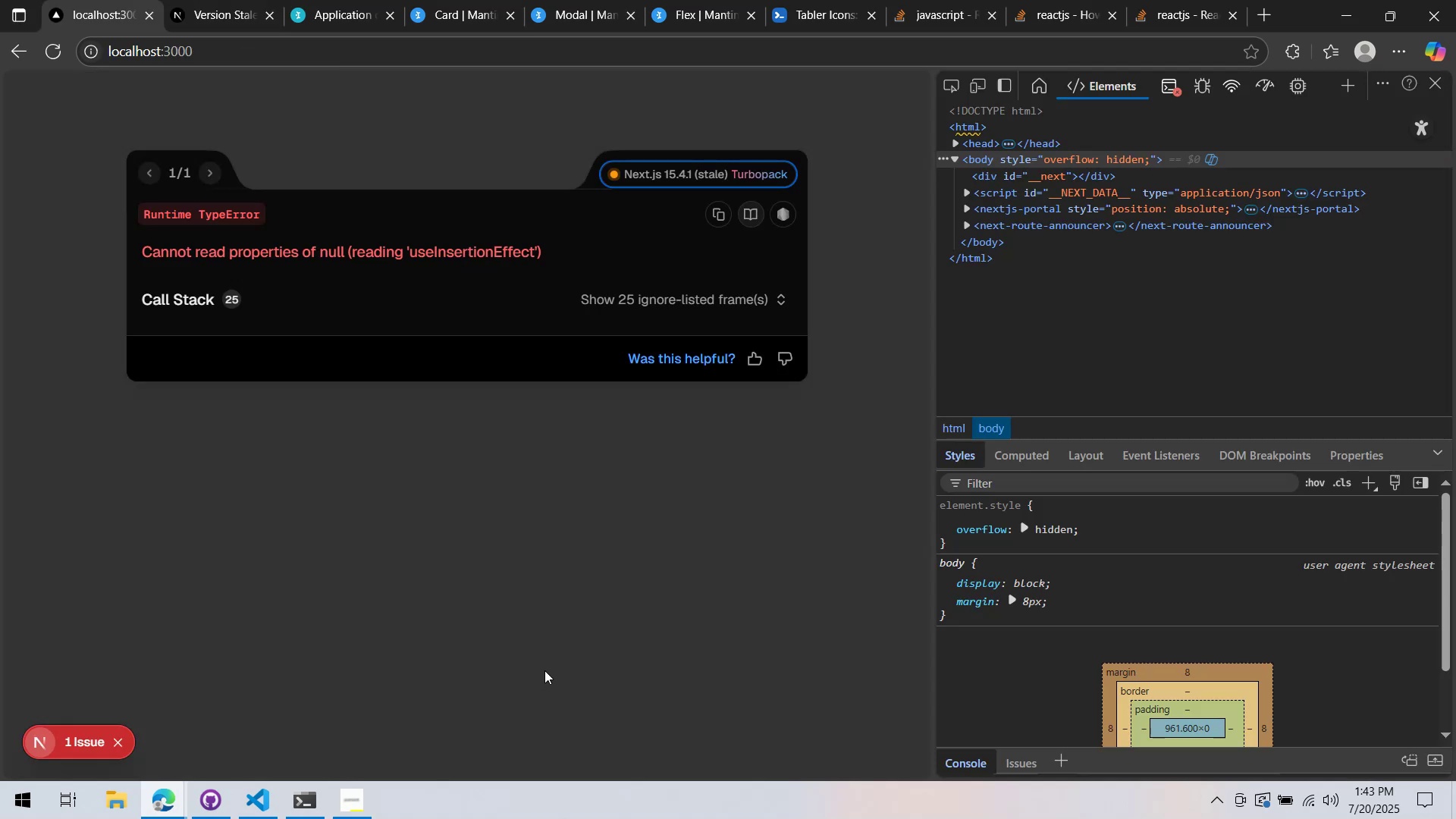 
key(Alt+Tab)
 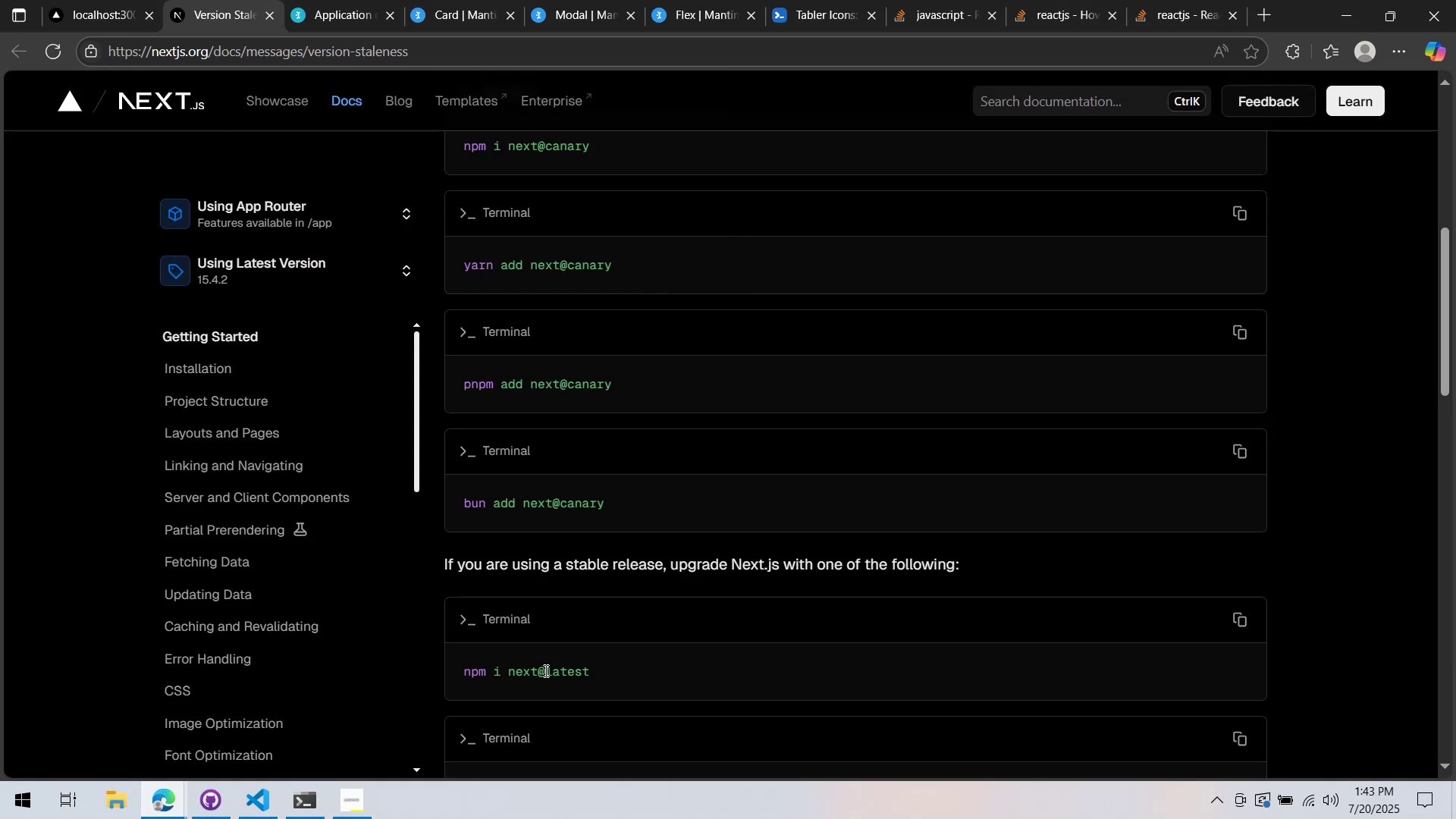 
double_click([544, 670])
 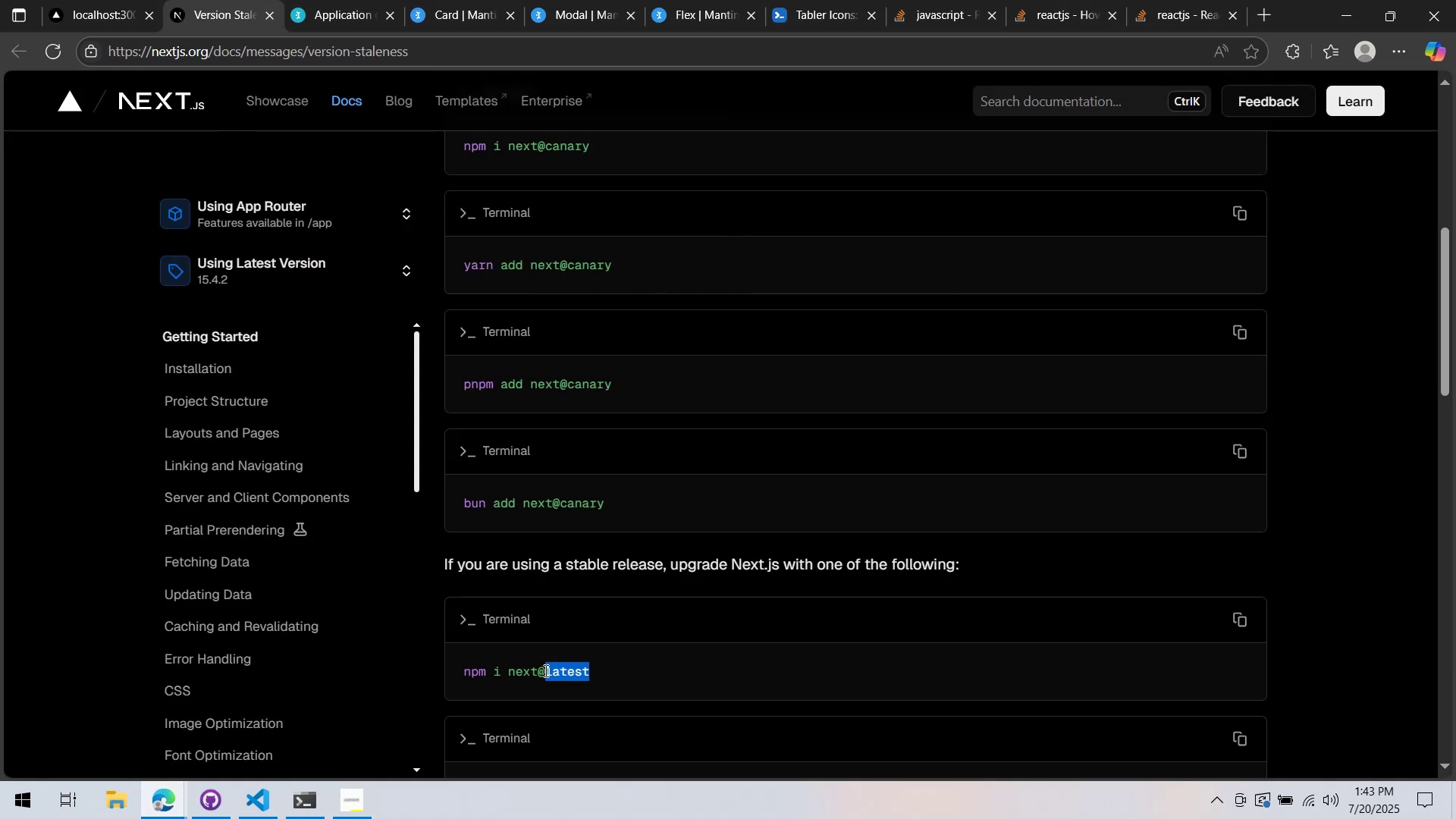 
triple_click([544, 670])
 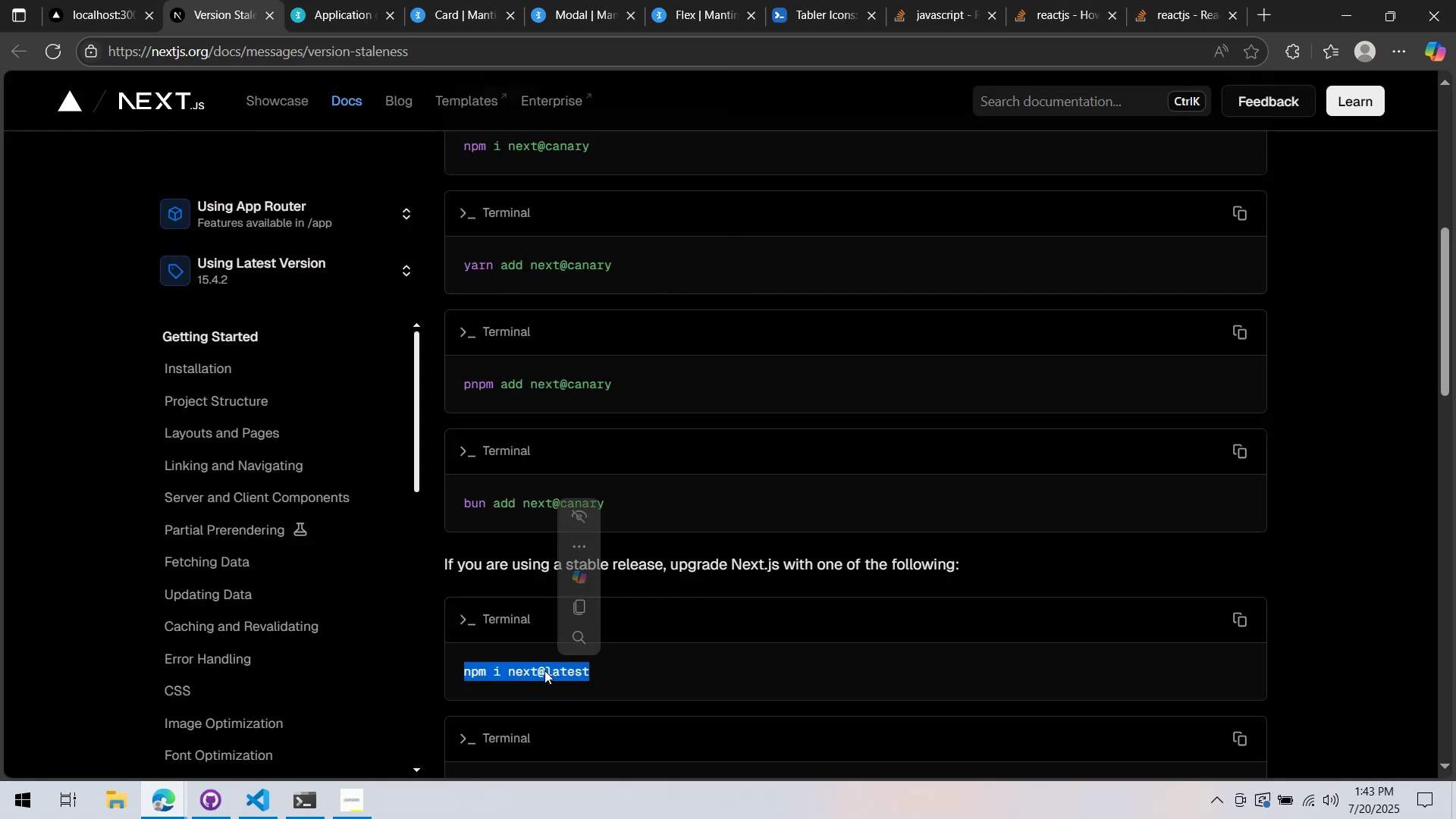 
key(Control+ControlLeft)
 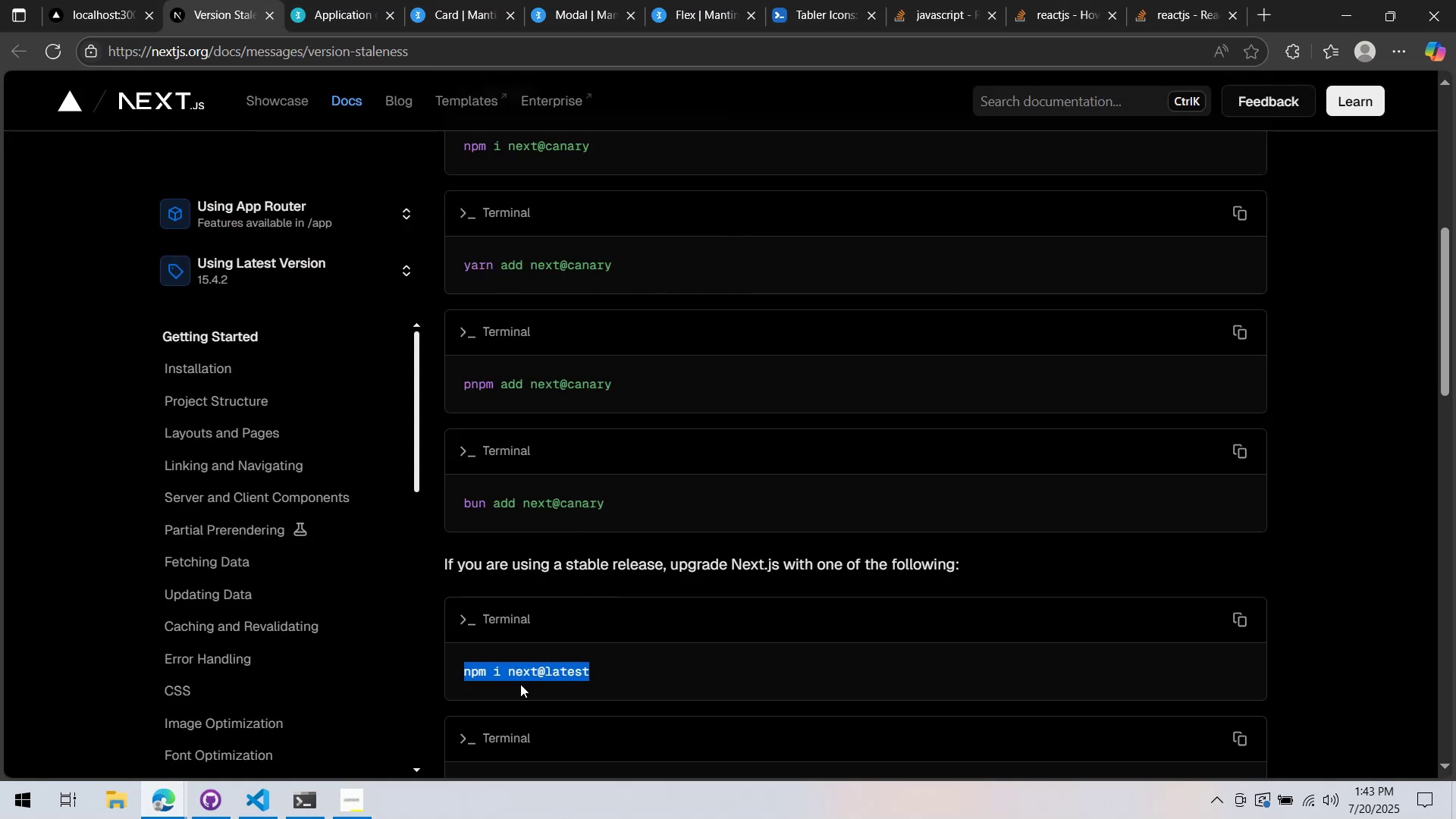 
key(Control+C)
 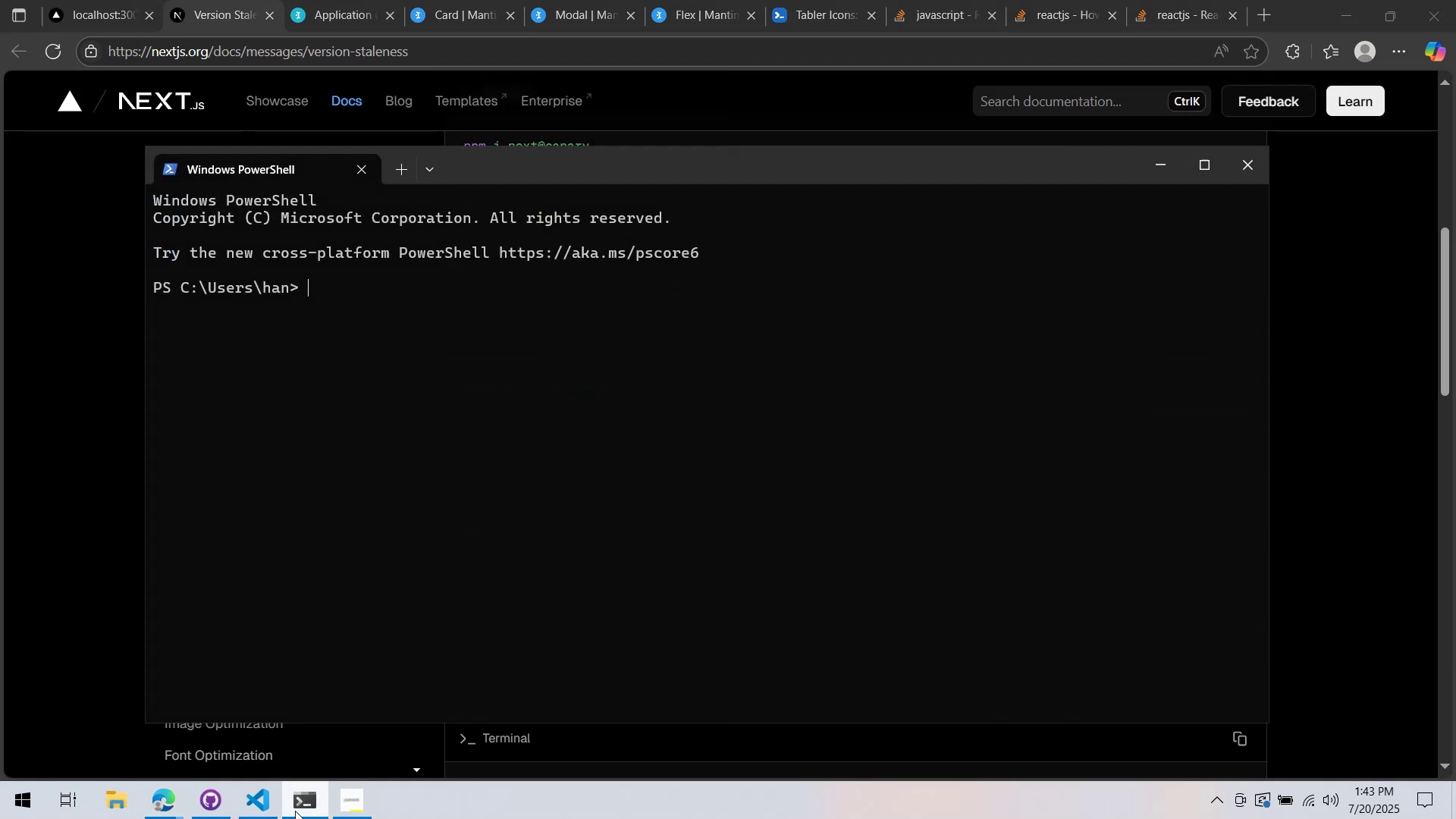 
left_click([297, 802])
 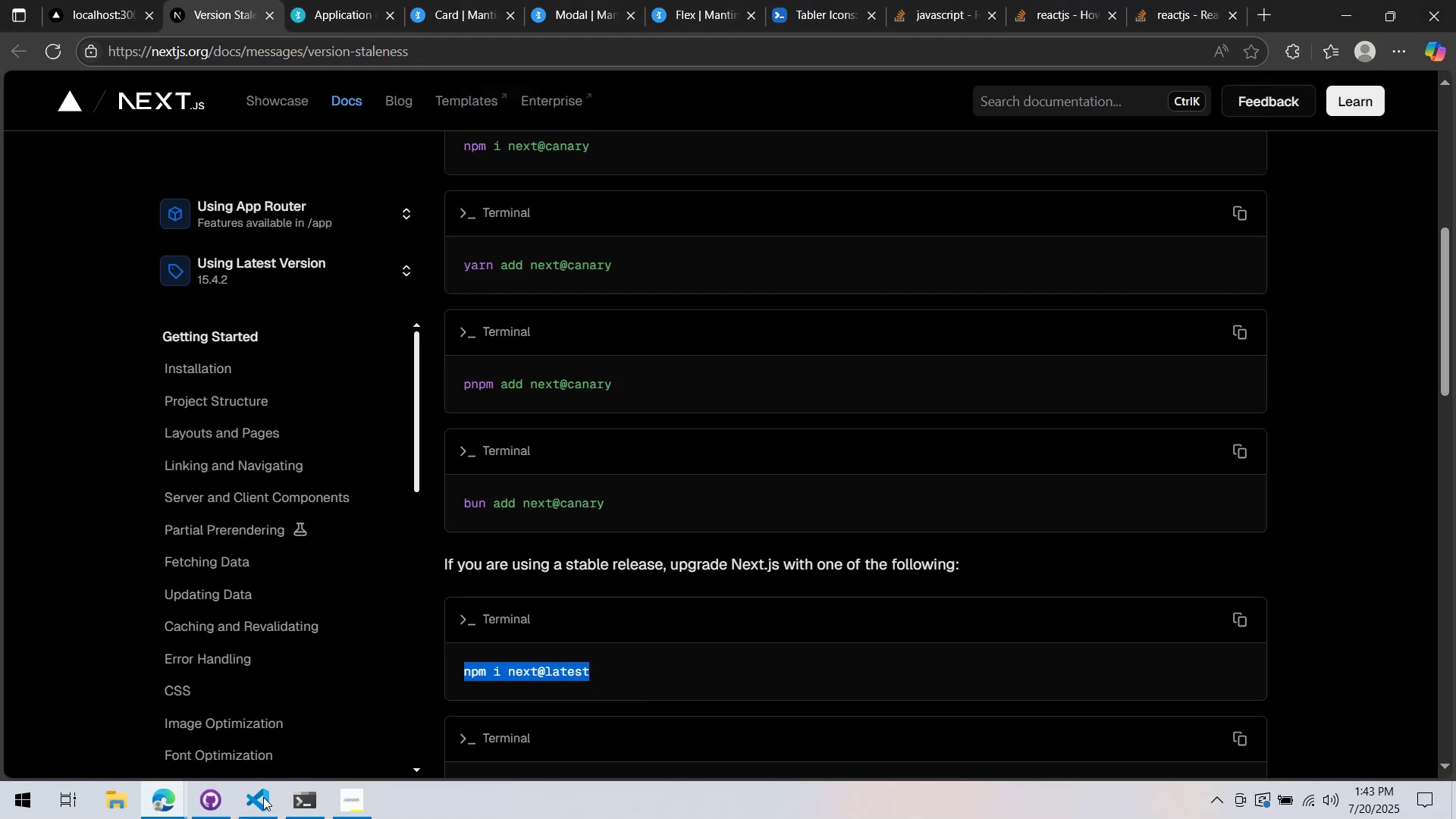 
wait(7.32)
 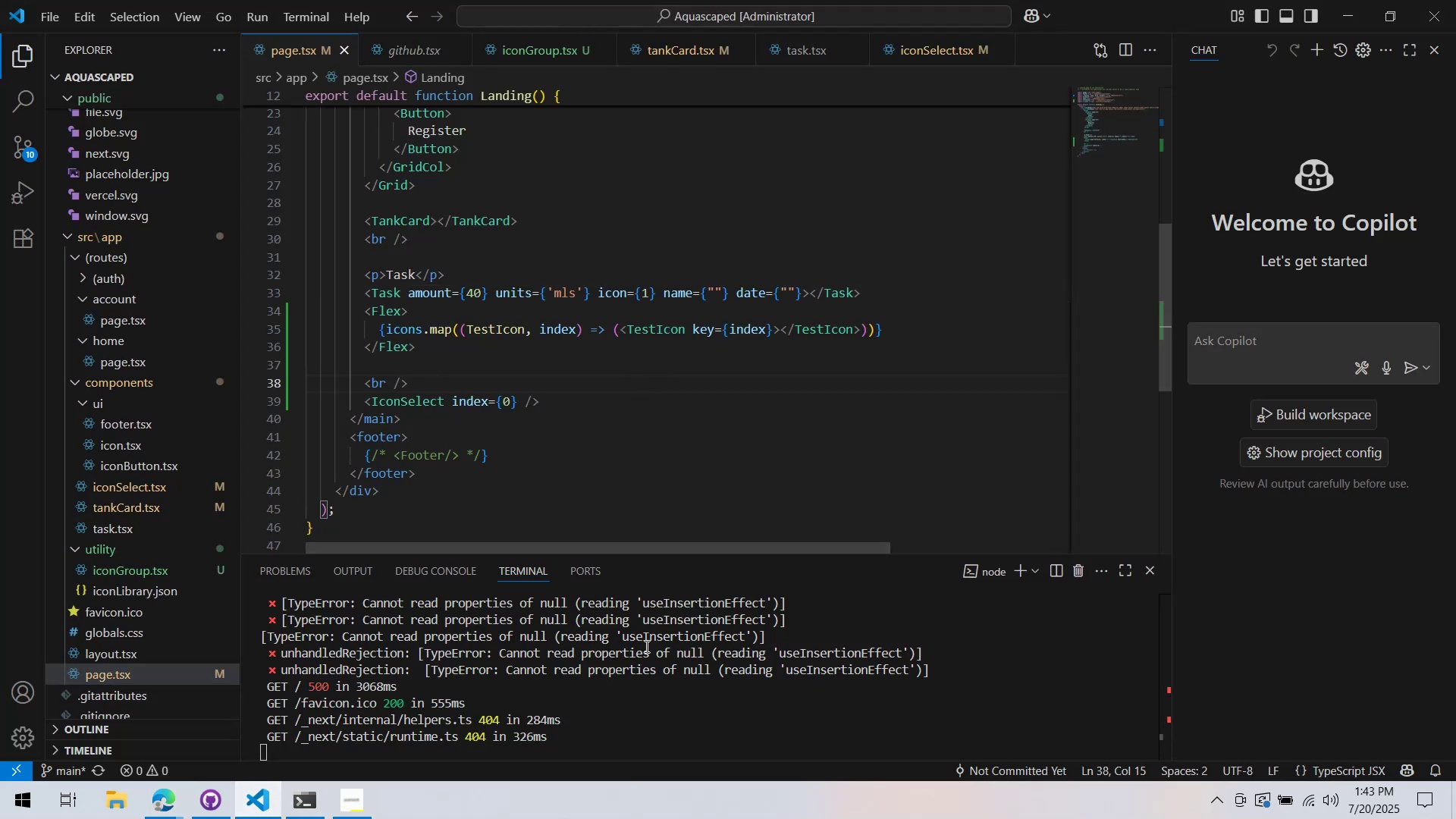 
scroll: coordinate [399, 479], scroll_direction: up, amount: 5.0
 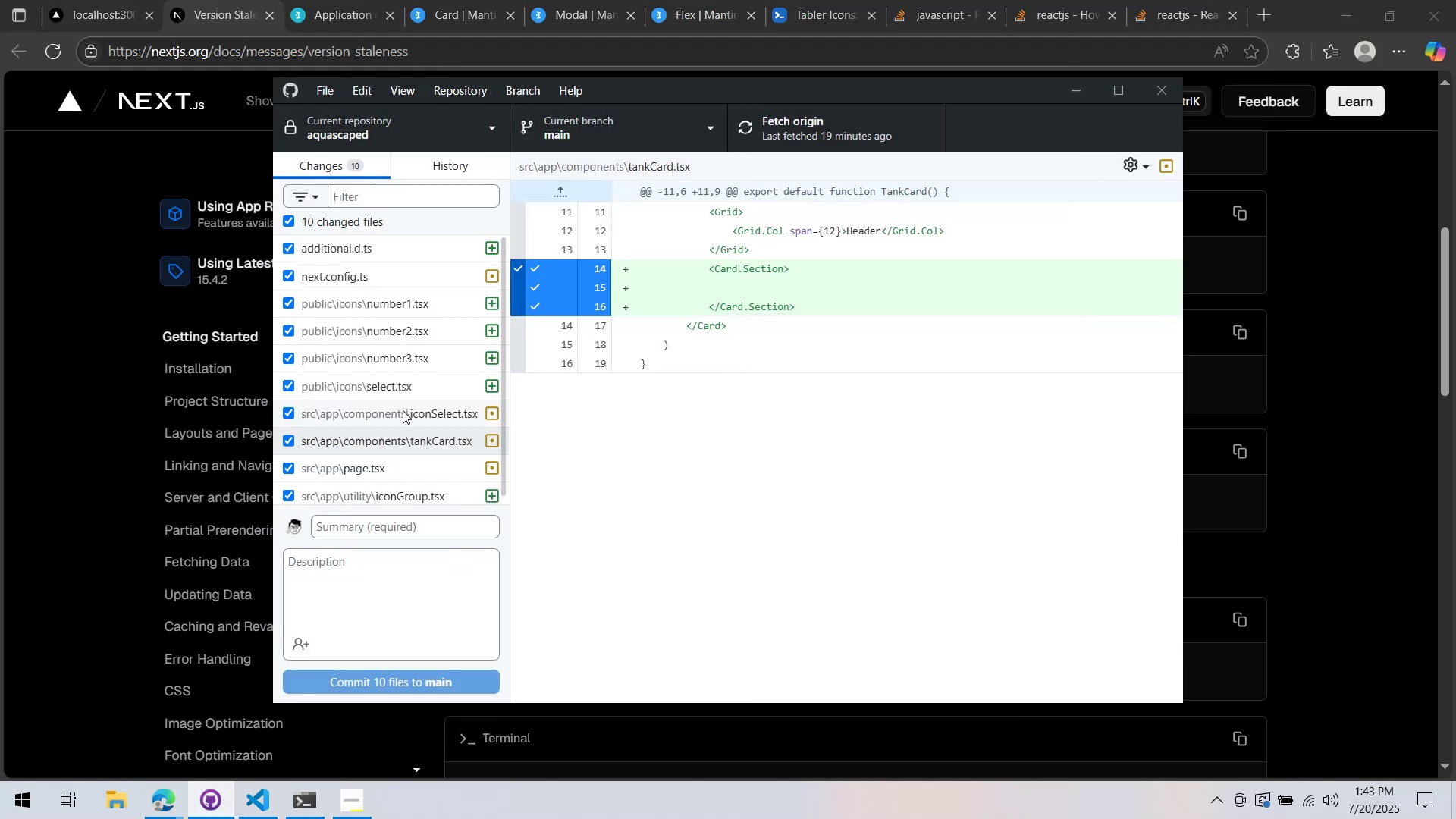 
left_click([403, 410])
 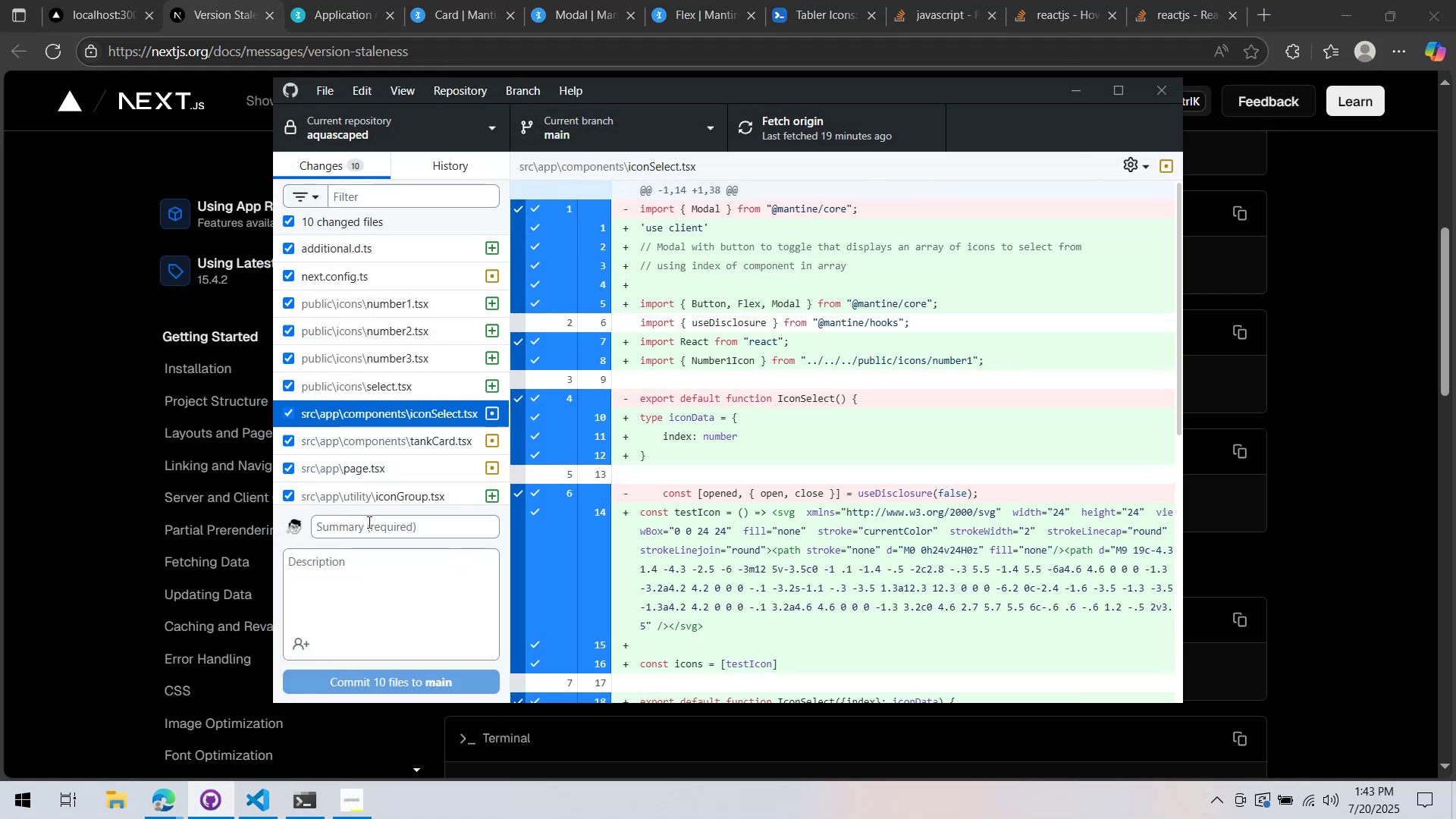 
left_click([372, 529])
 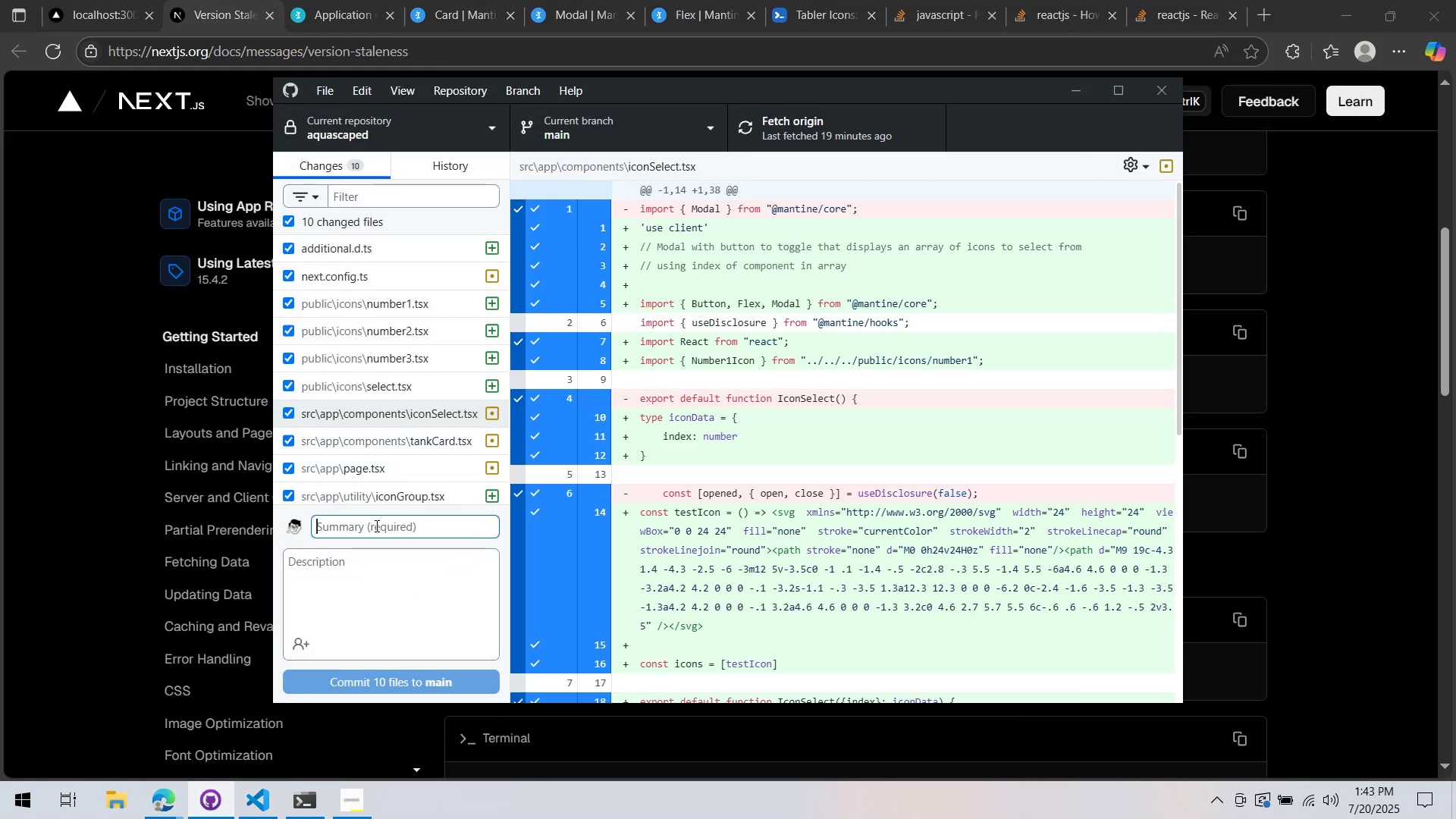 
type(Icons & Selection)
 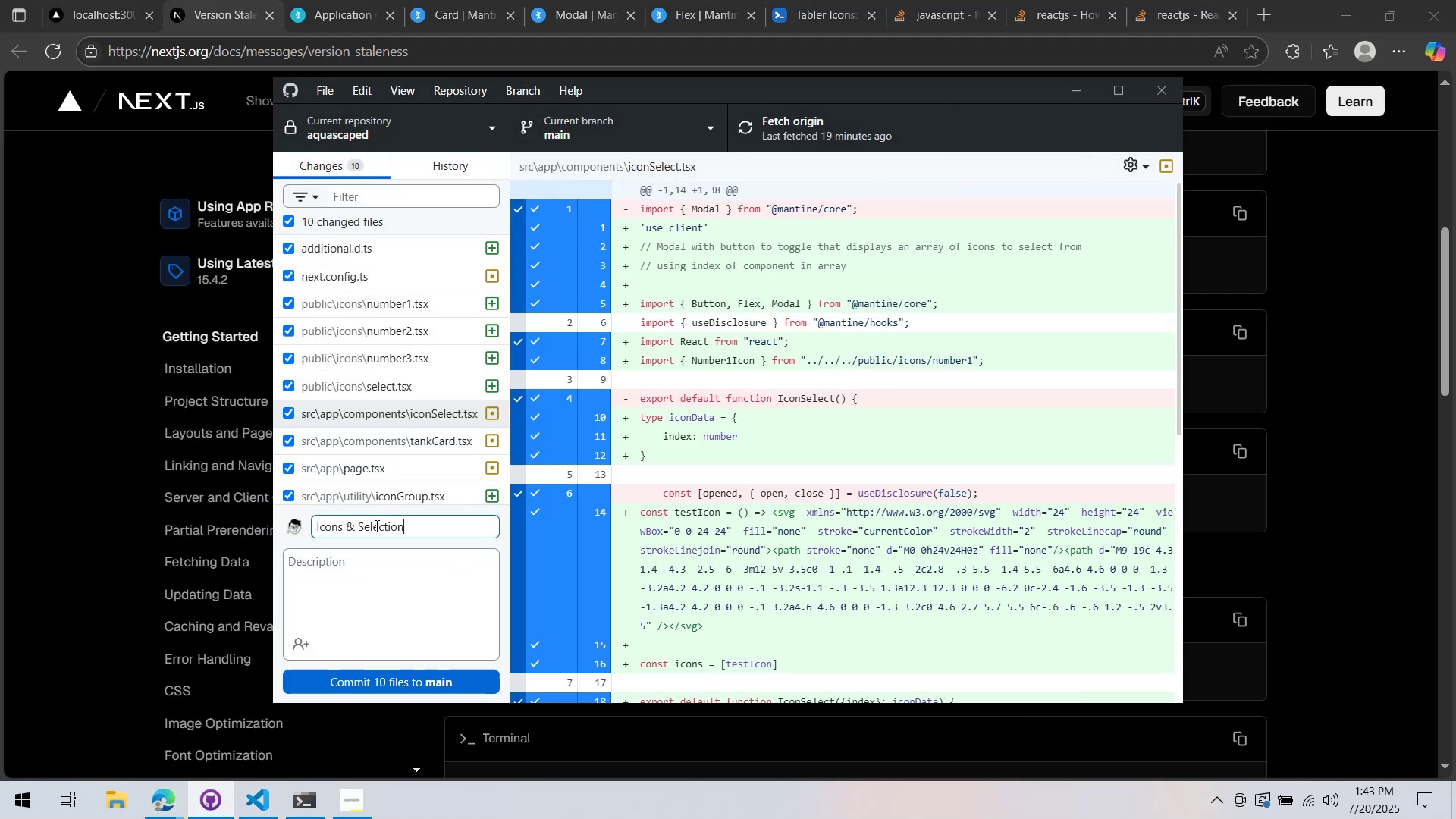 
left_click([388, 684])
 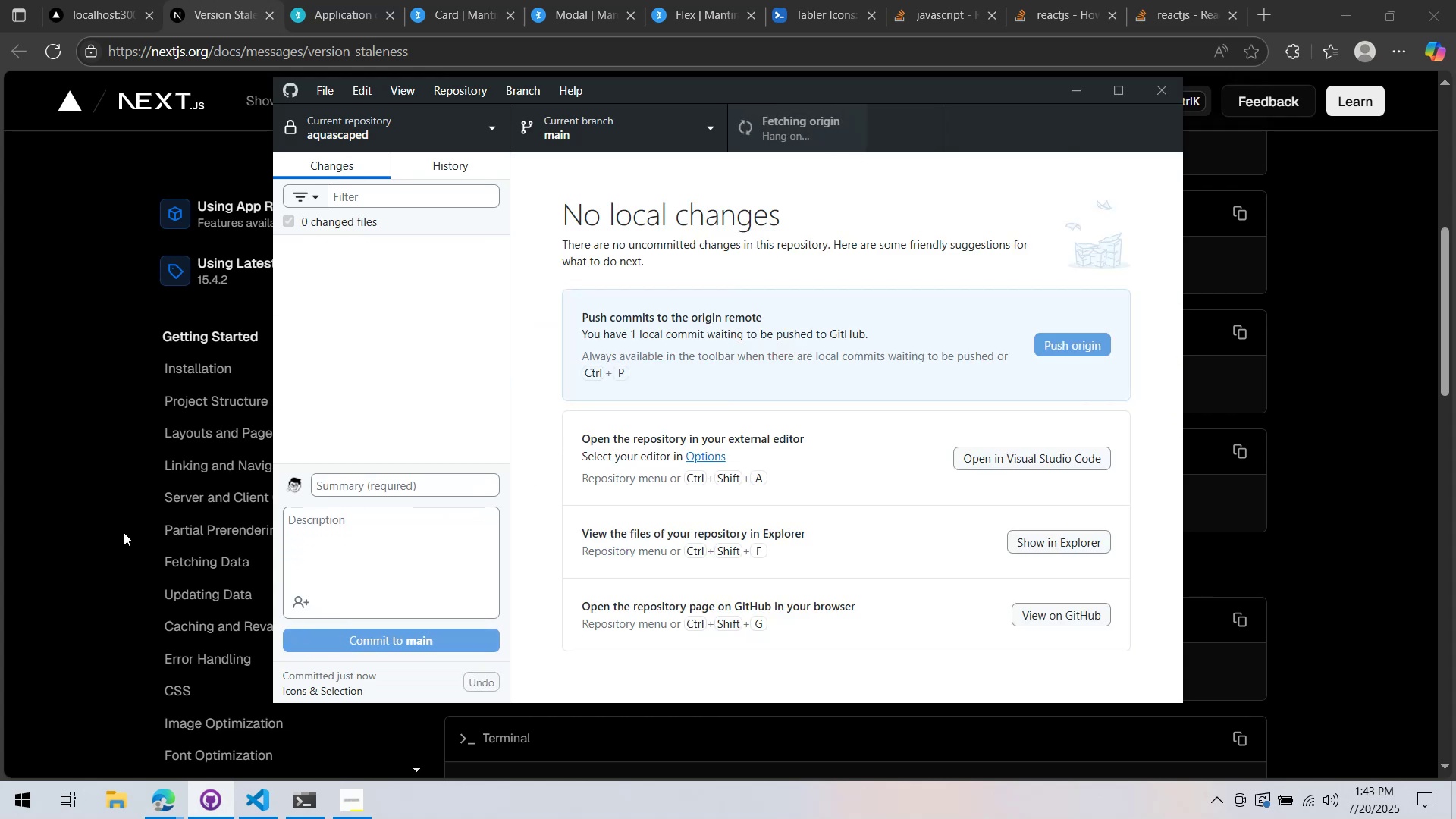 
left_click([31, 555])
 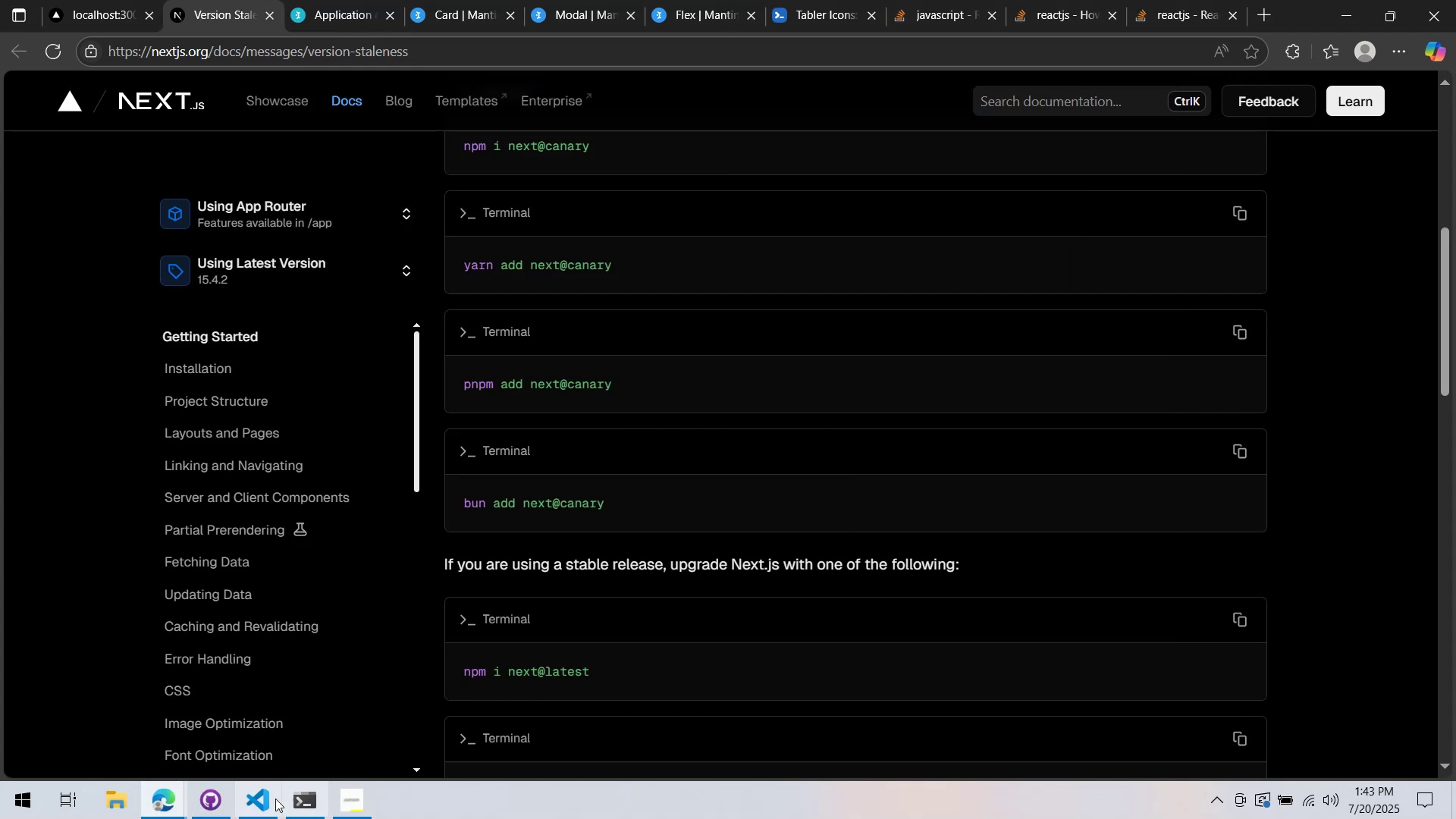 
left_click([255, 797])
 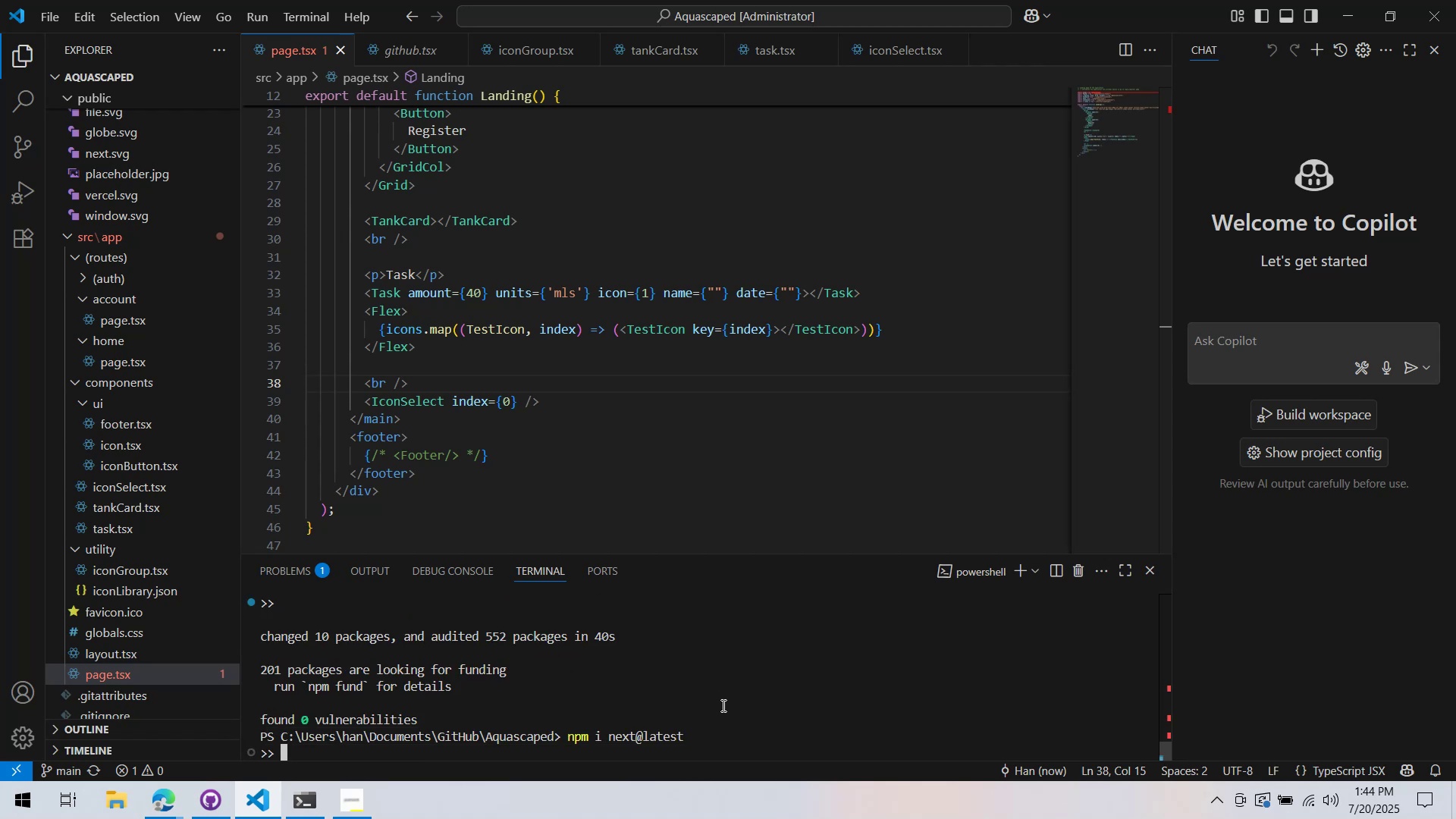 
wait(49.99)
 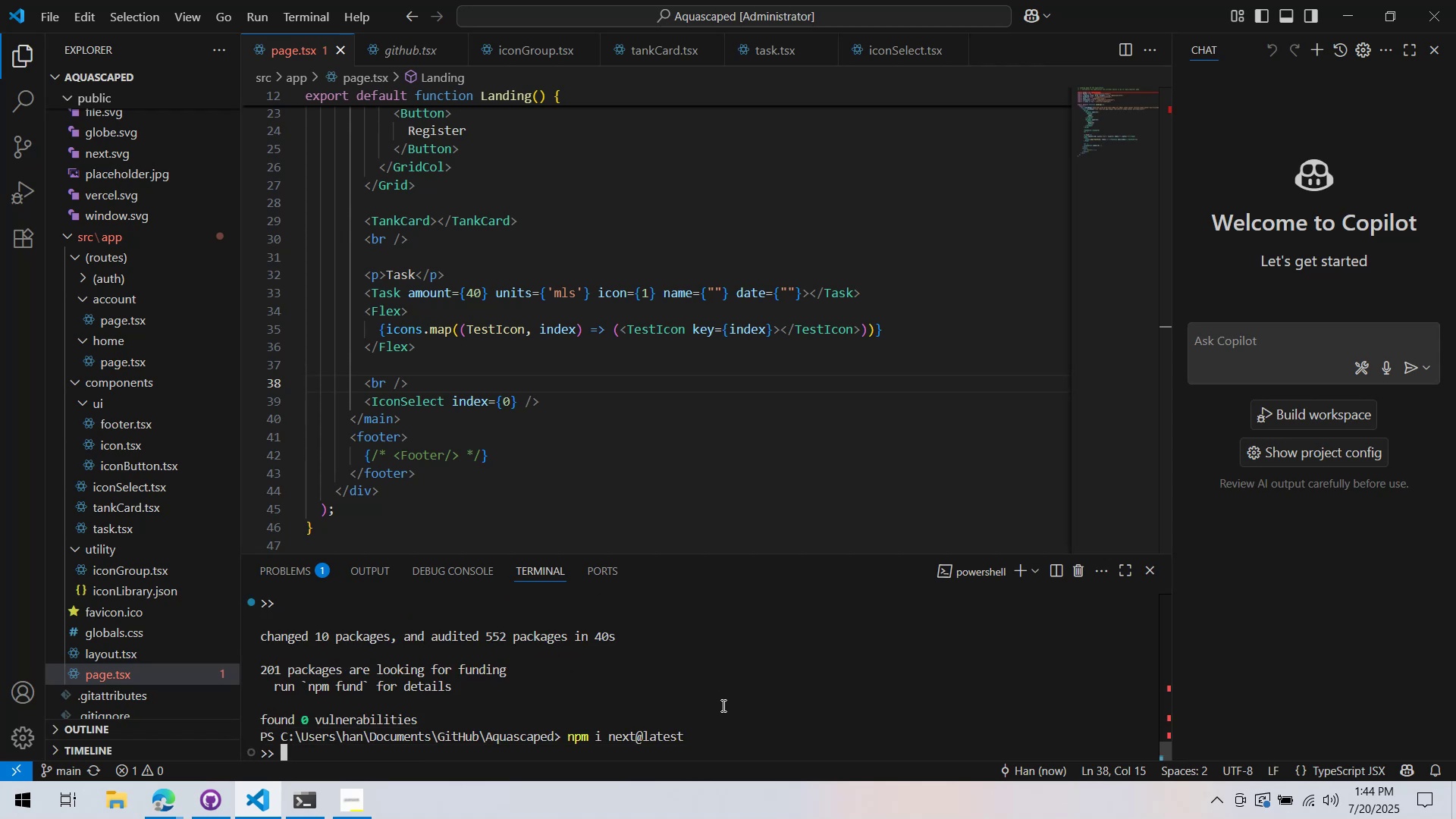 
double_click([217, 806])
 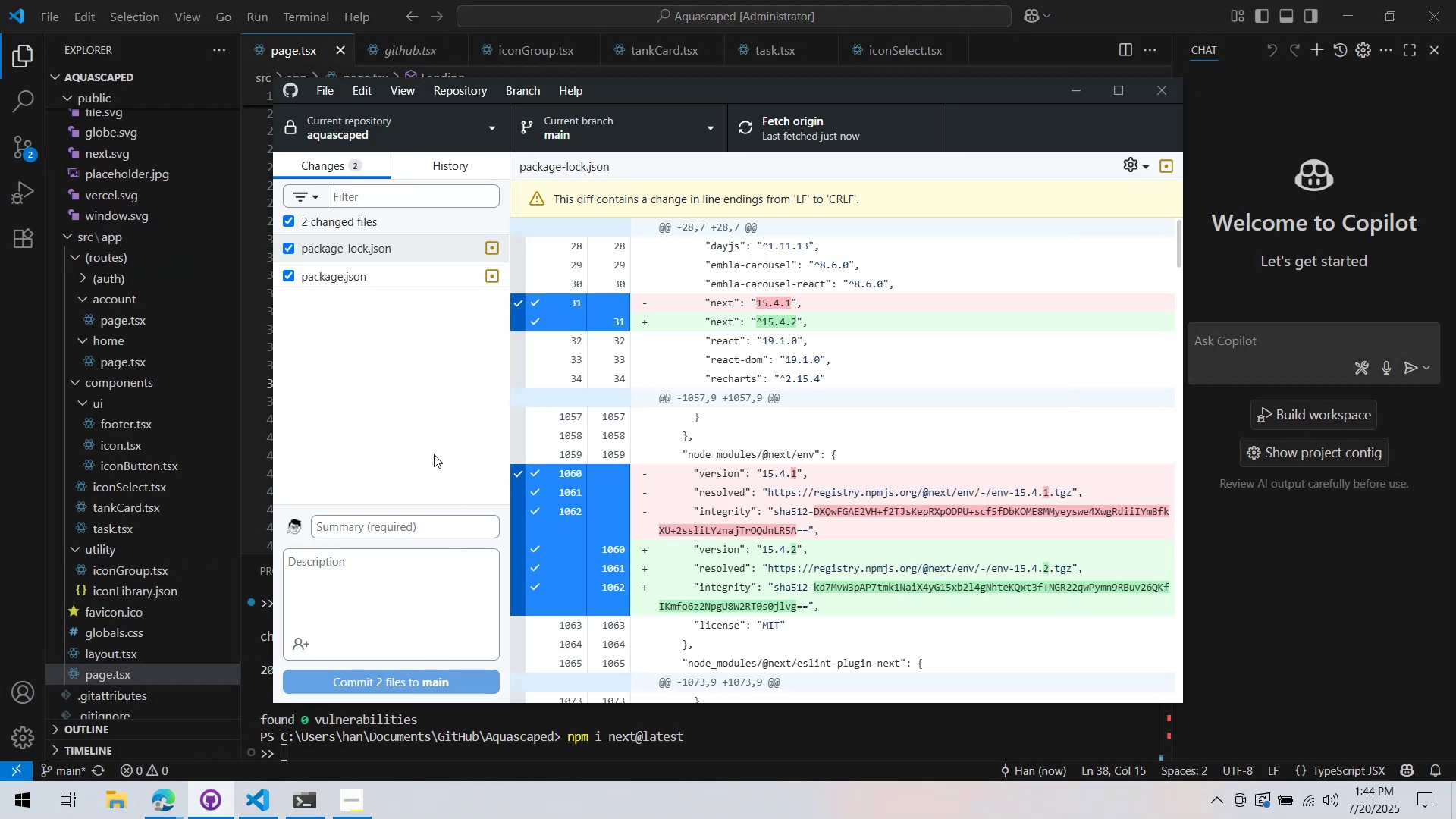 
left_click([377, 529])
 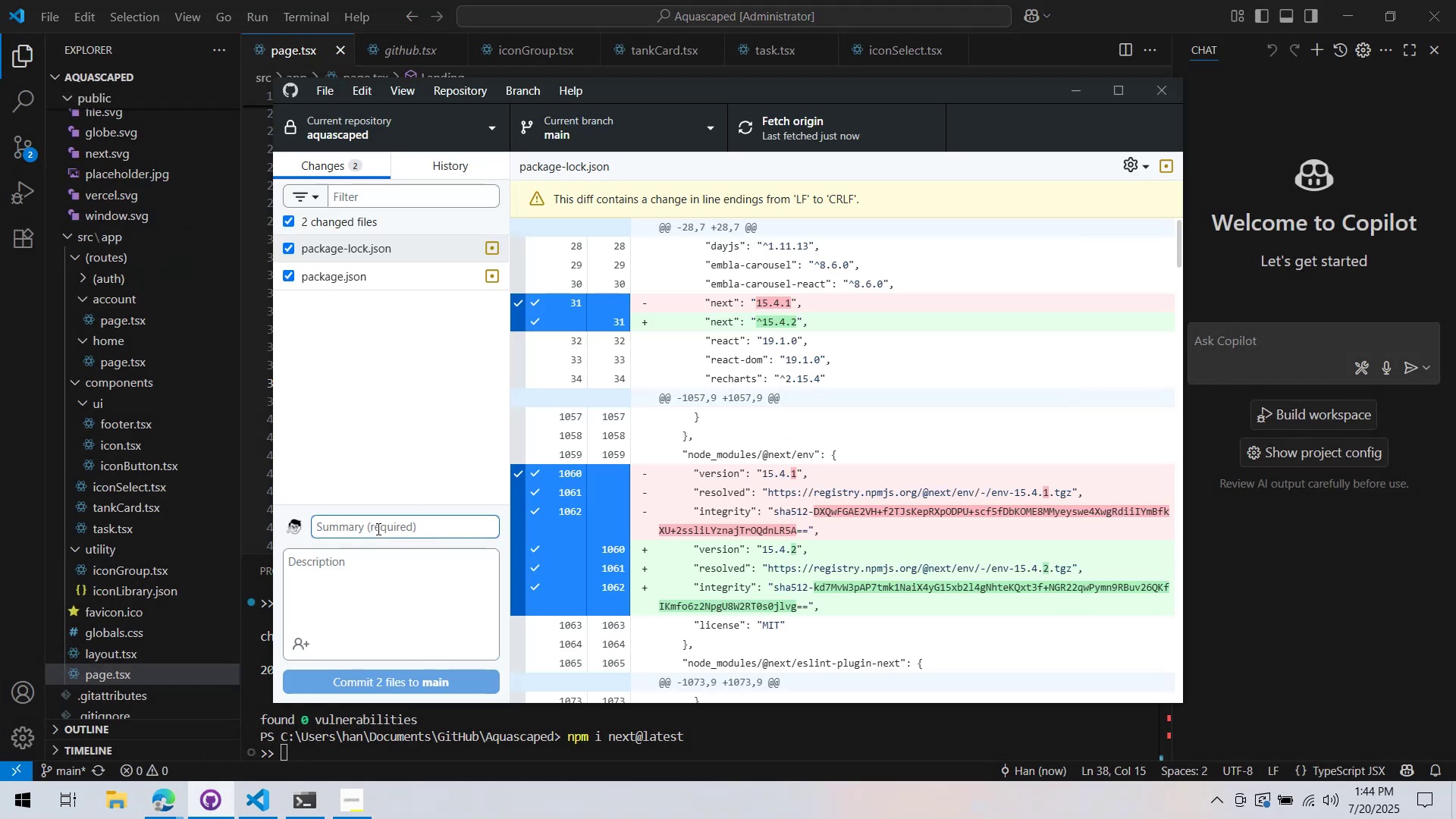 
type(Update ne)
key(Backspace)
key(Backspace)
type(NexJS)
key(Backspace)
key(Backspace)
type(tJS Version)
 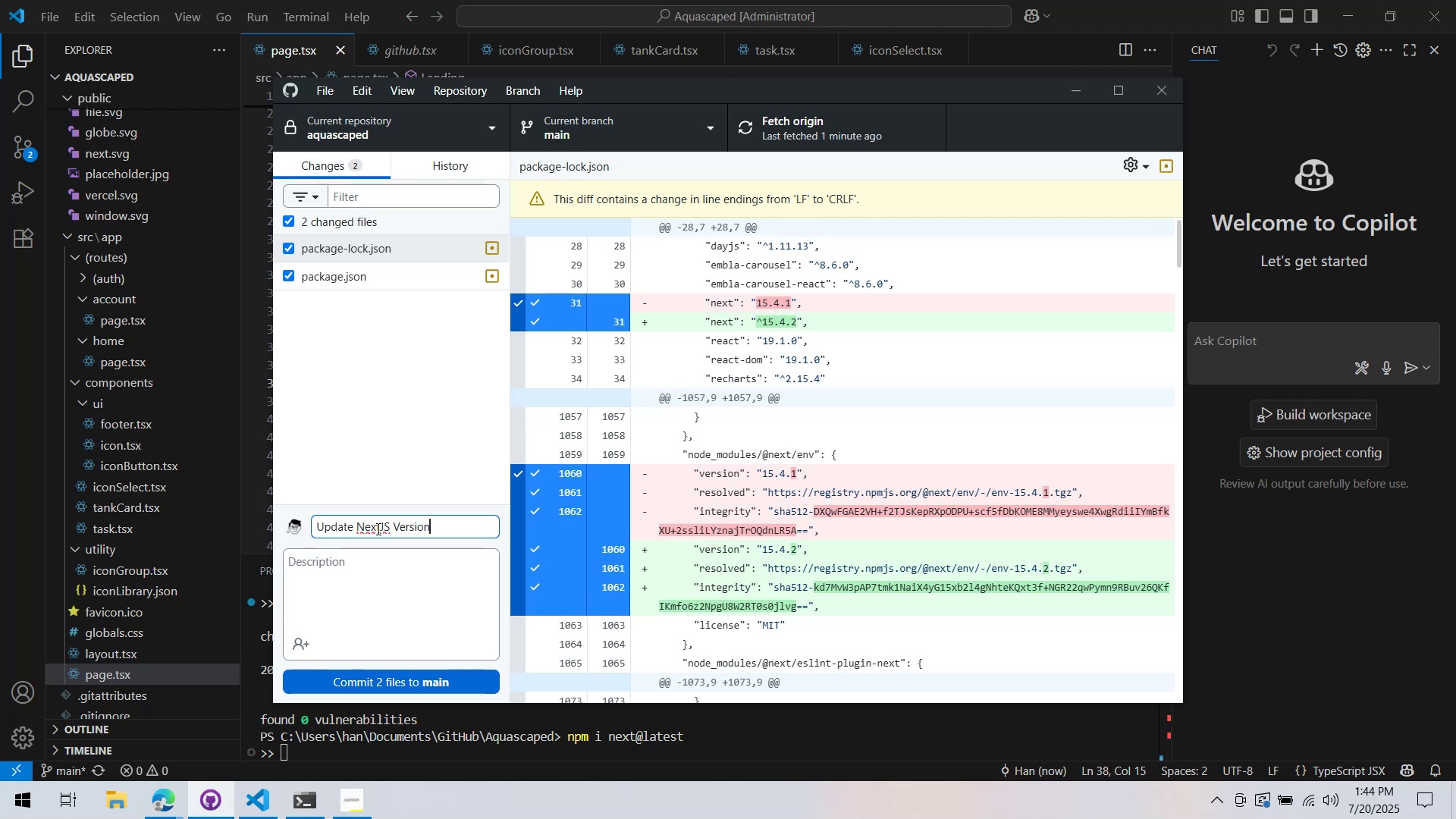 
left_click([1065, 94])
 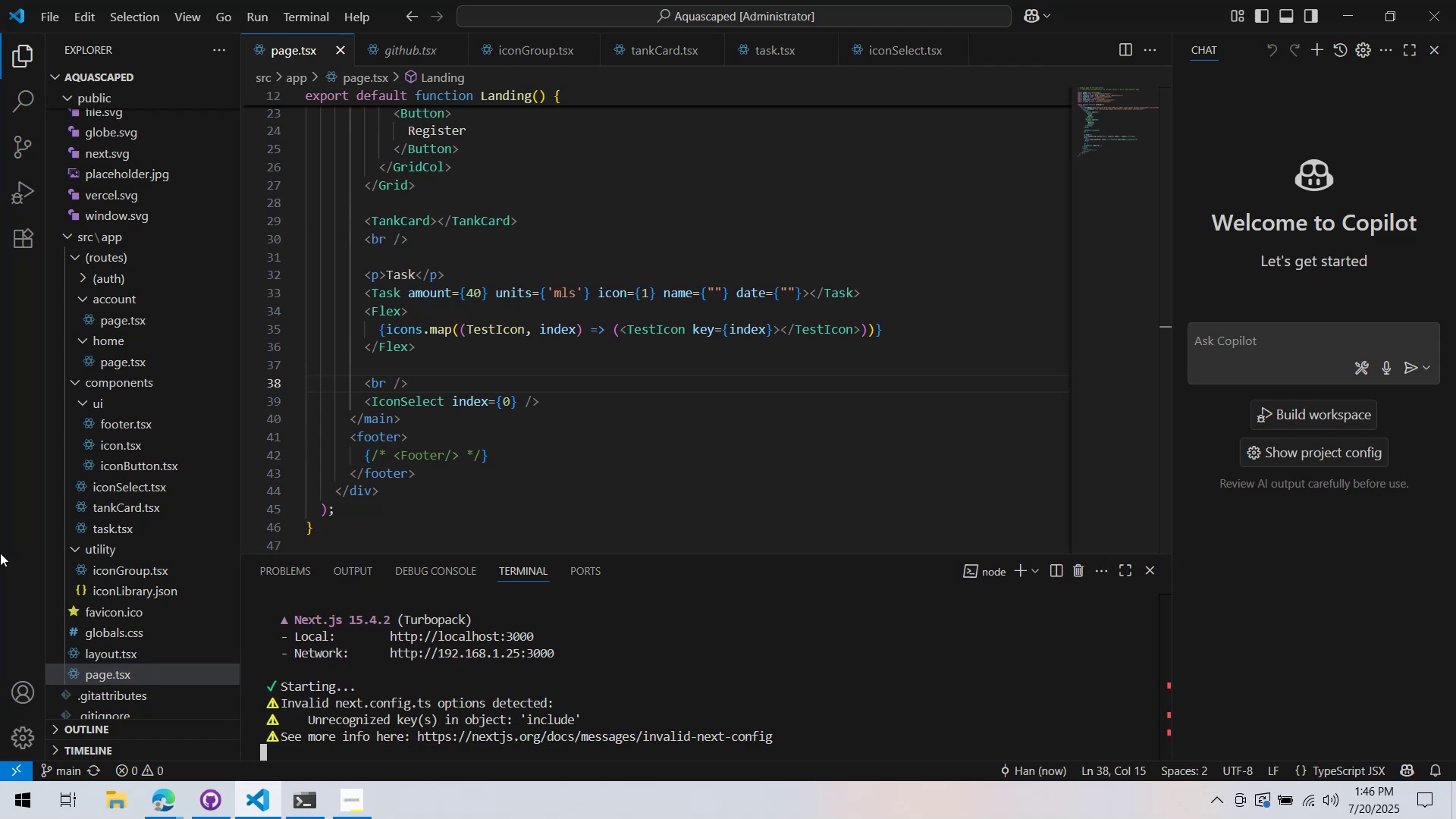 
wait(76.67)
 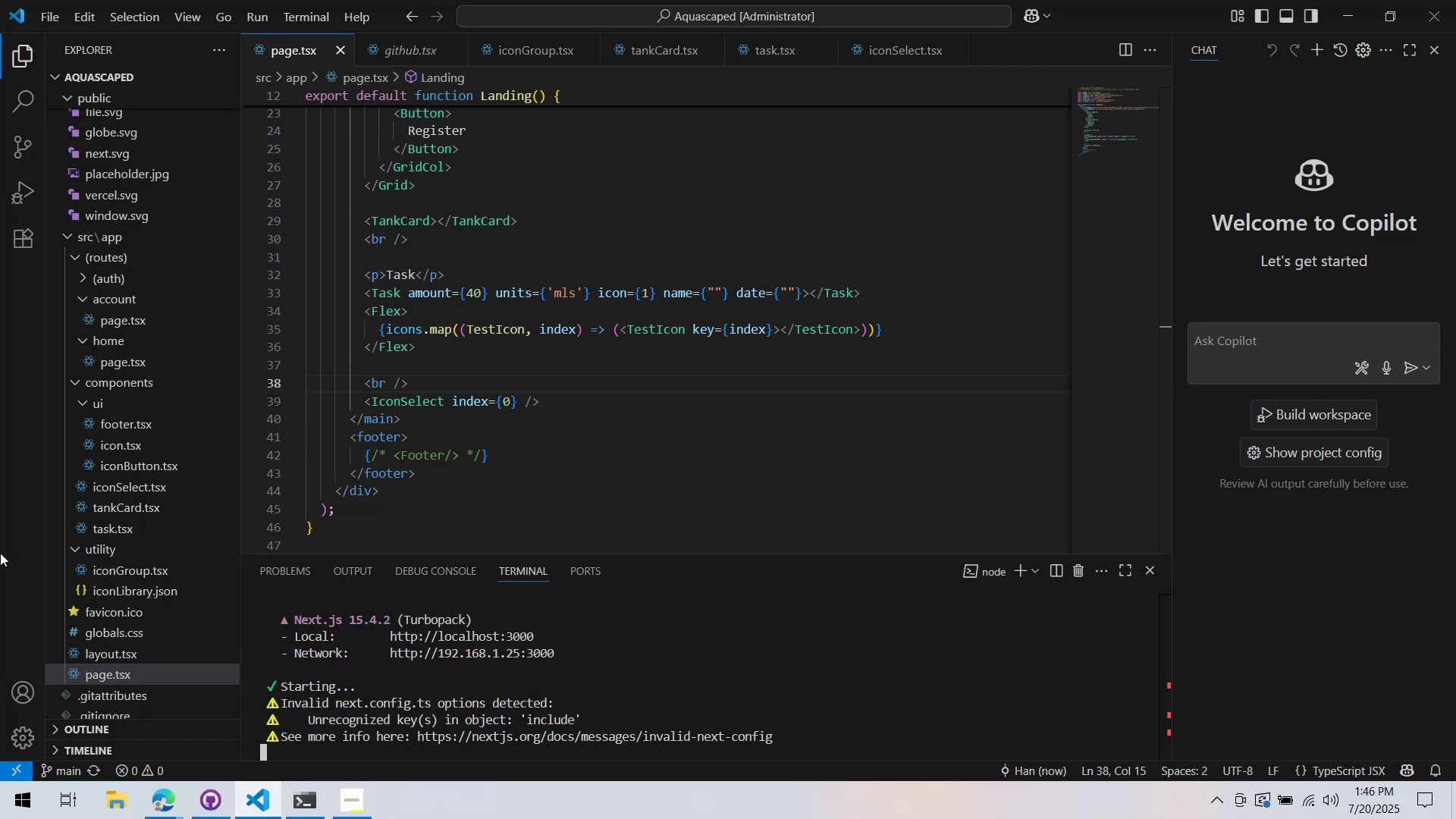 
left_click([155, 800])
 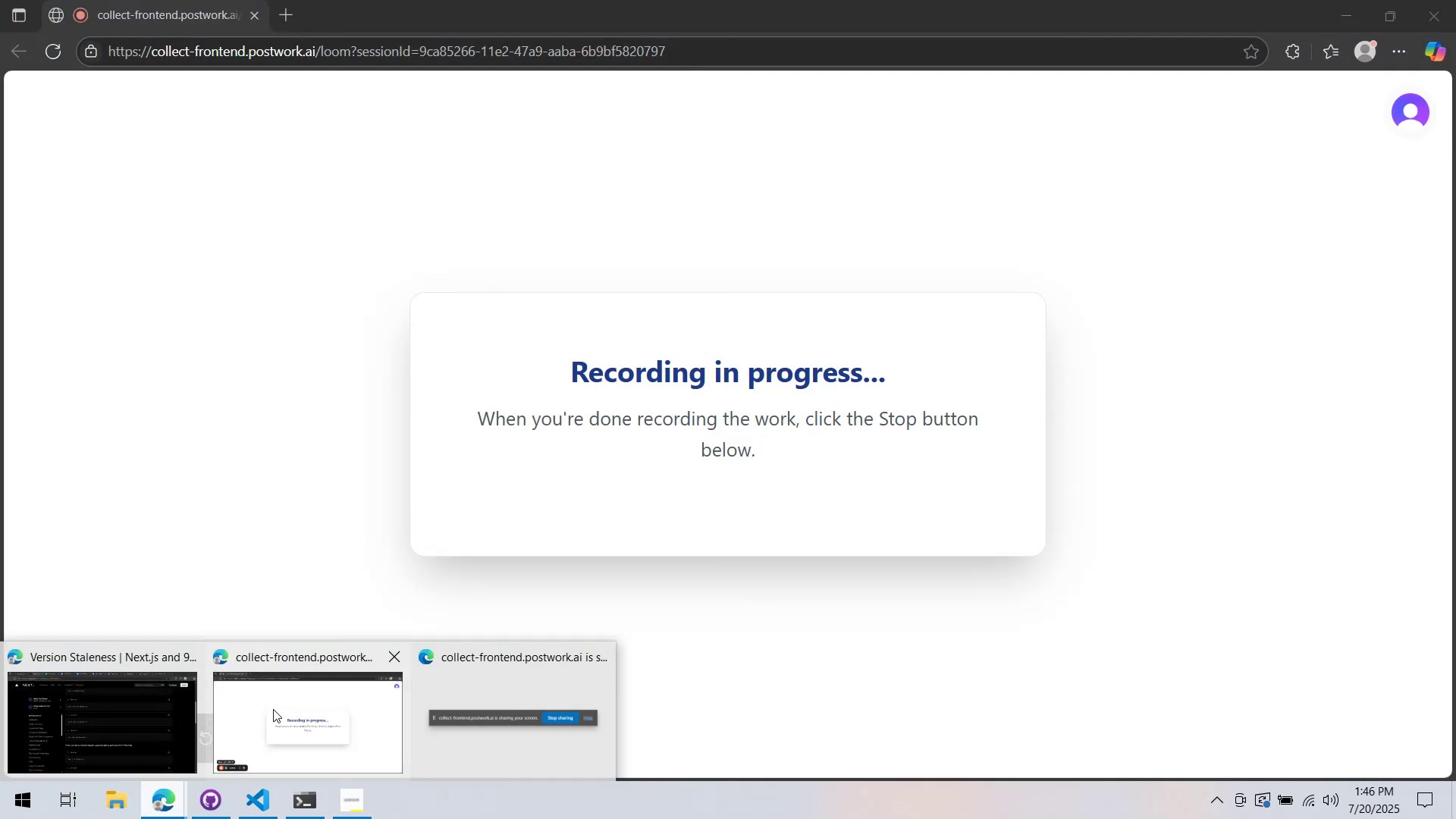 
left_click([0, 713])
 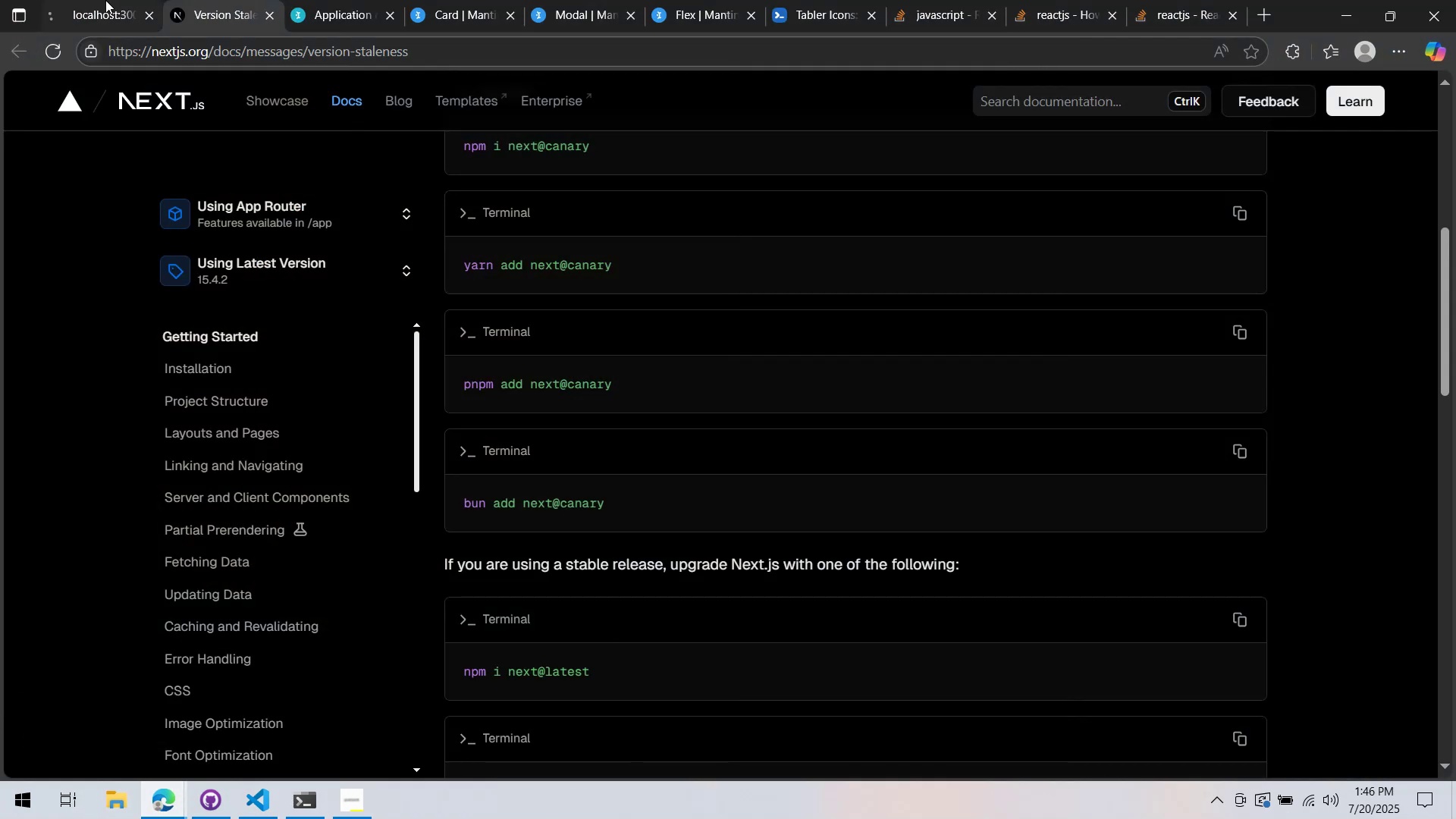 
left_click([106, 0])
 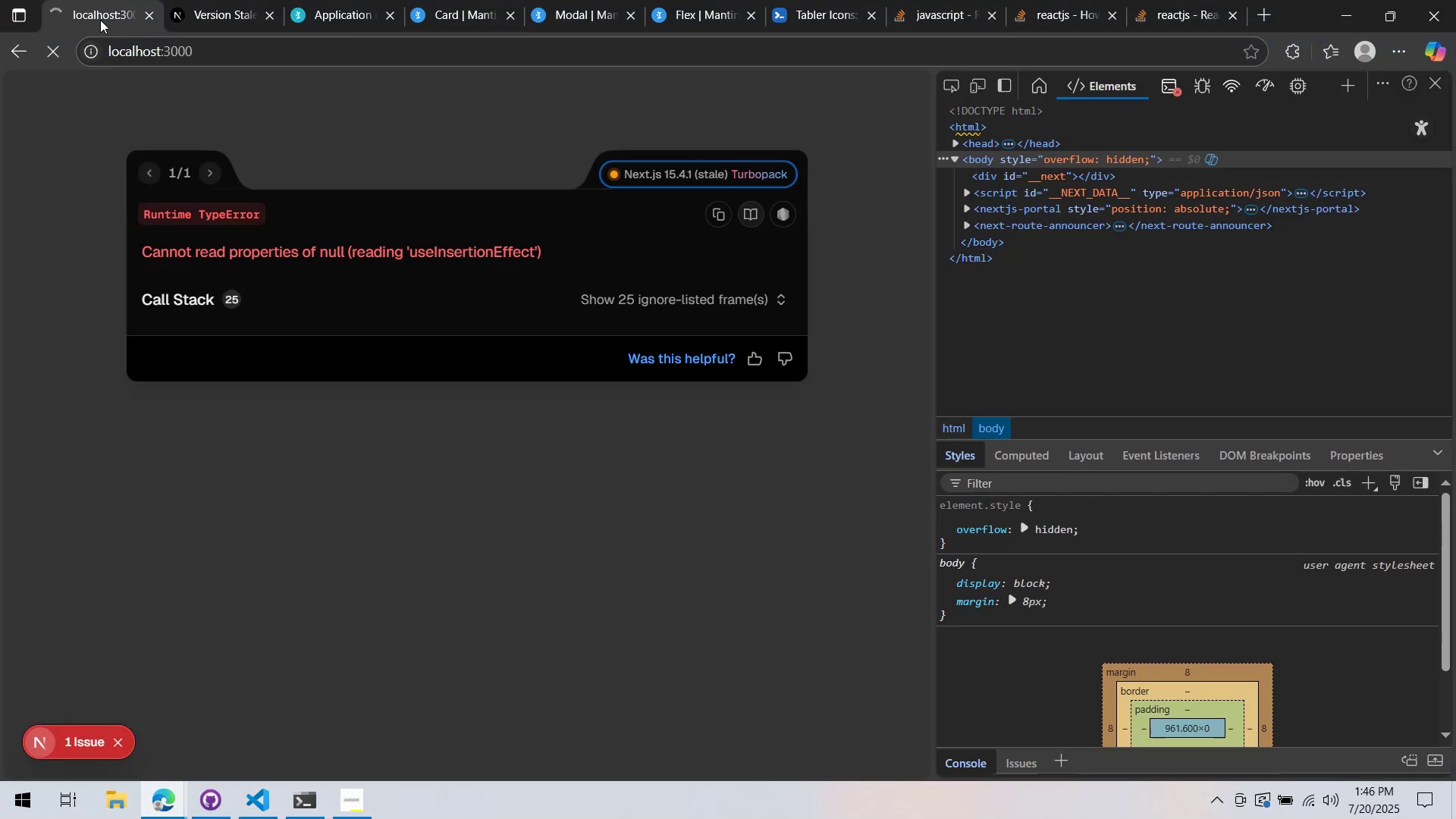 
mouse_move([68, 67])
 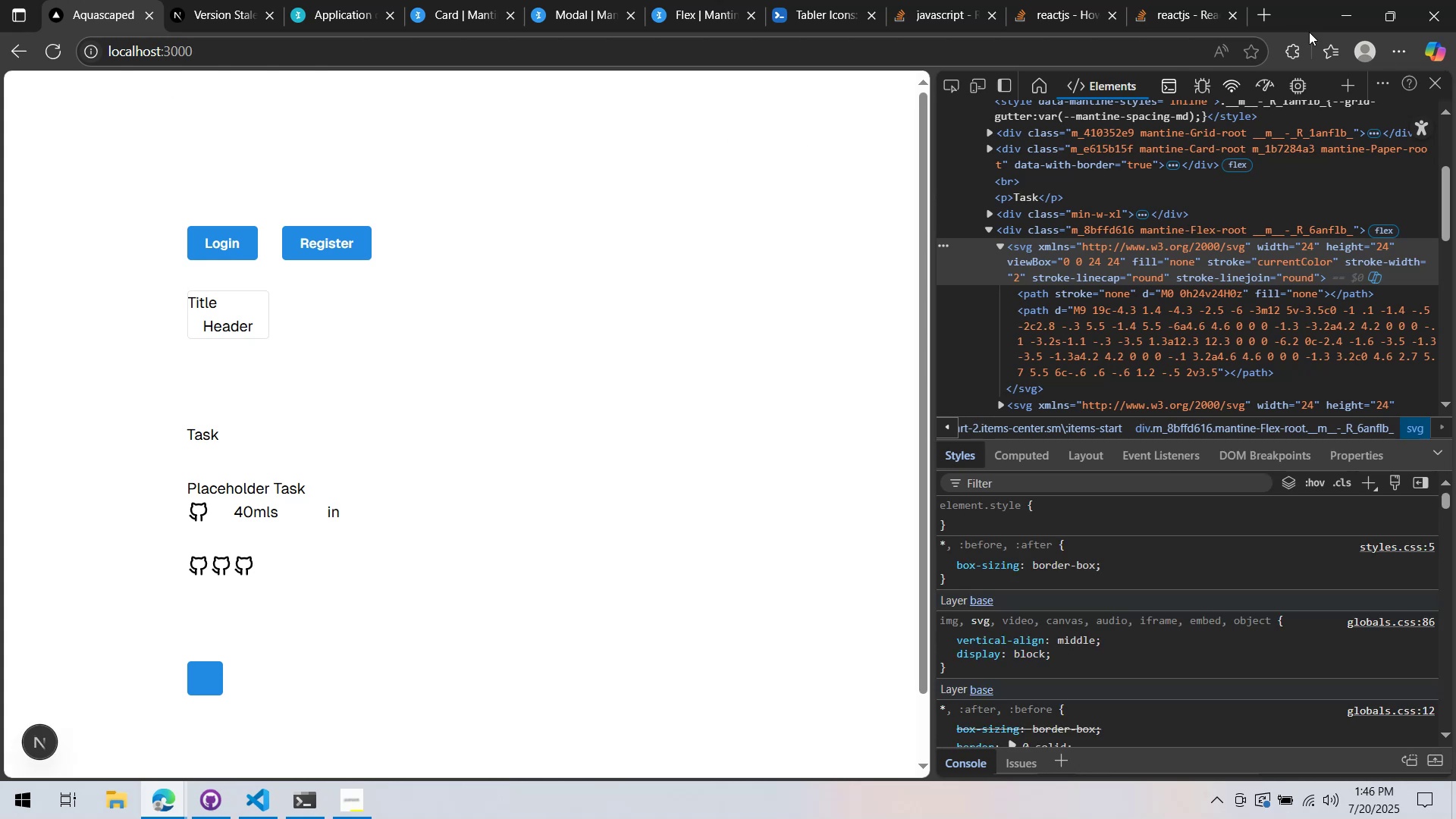 
left_click([256, 816])
 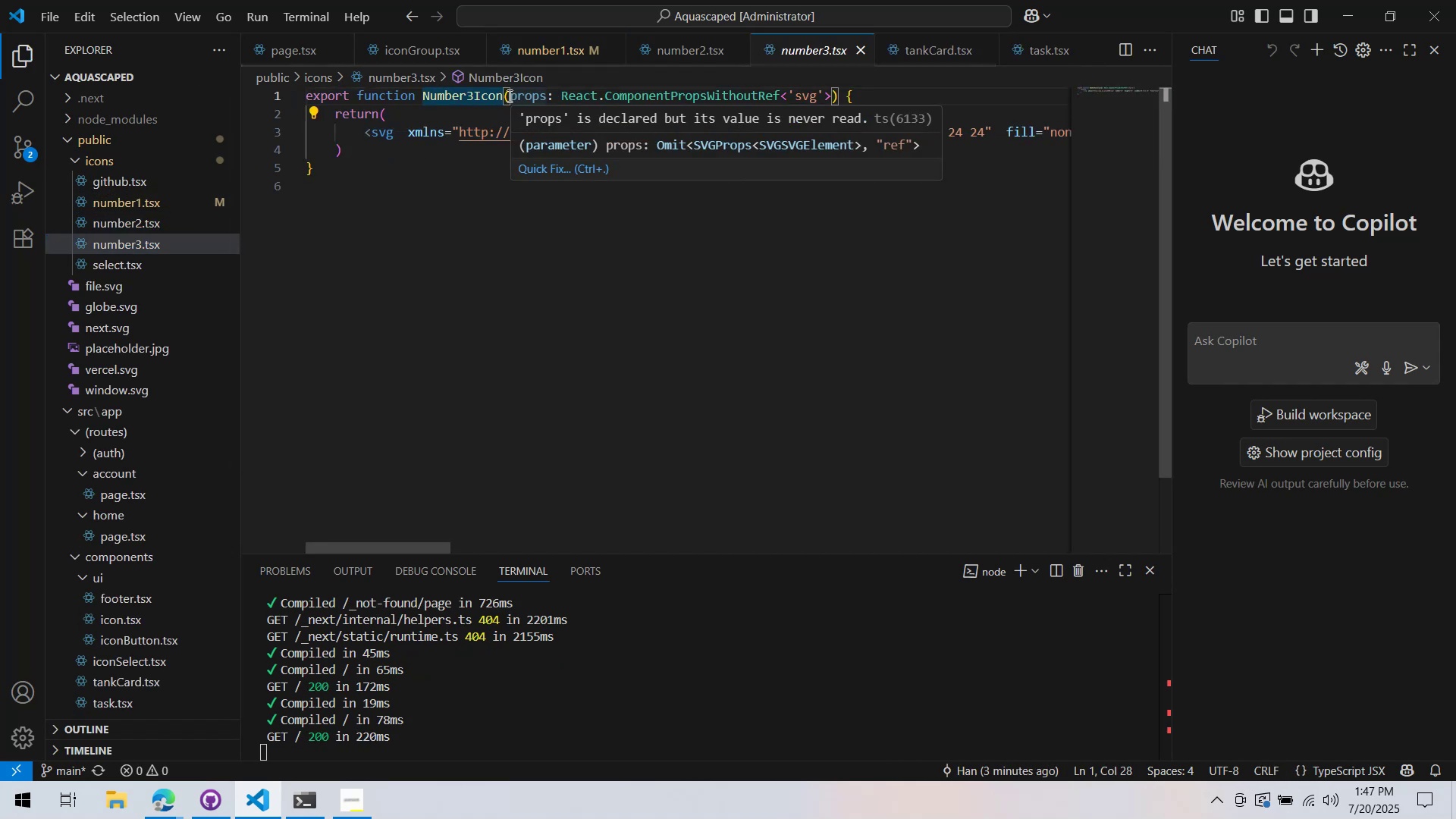 
wait(46.92)
 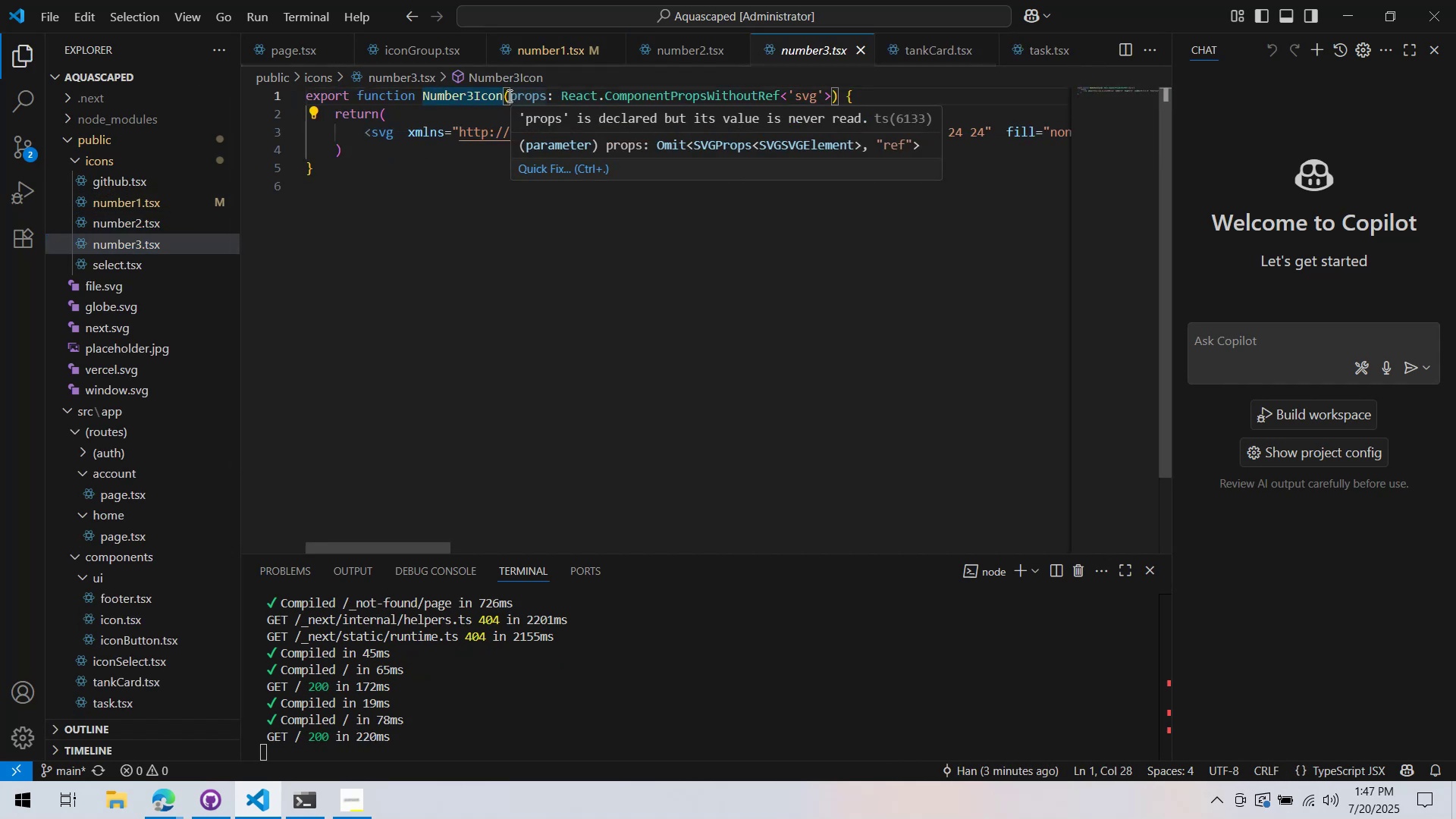 
left_click([61, 58])
 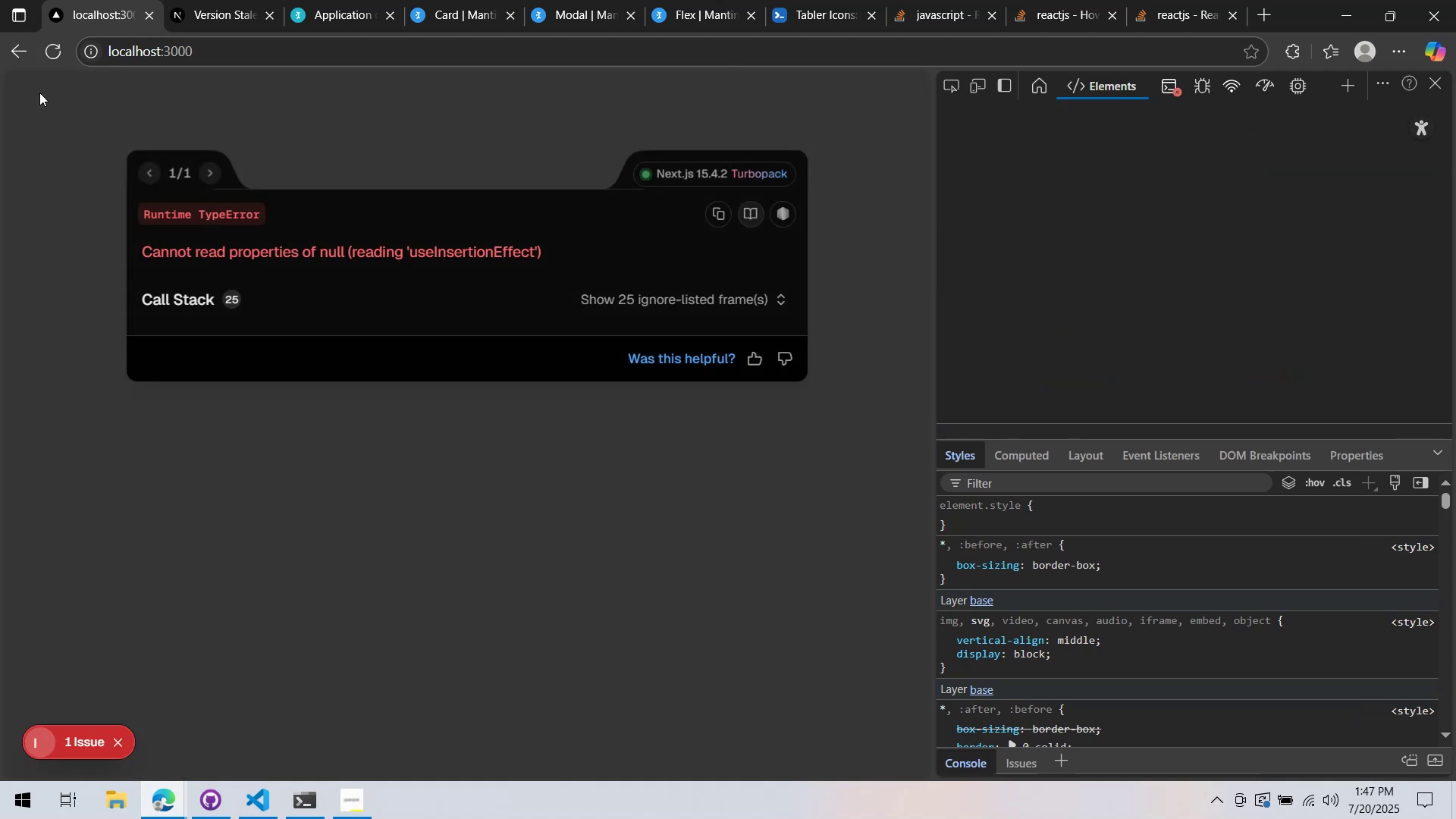 
wait(6.24)
 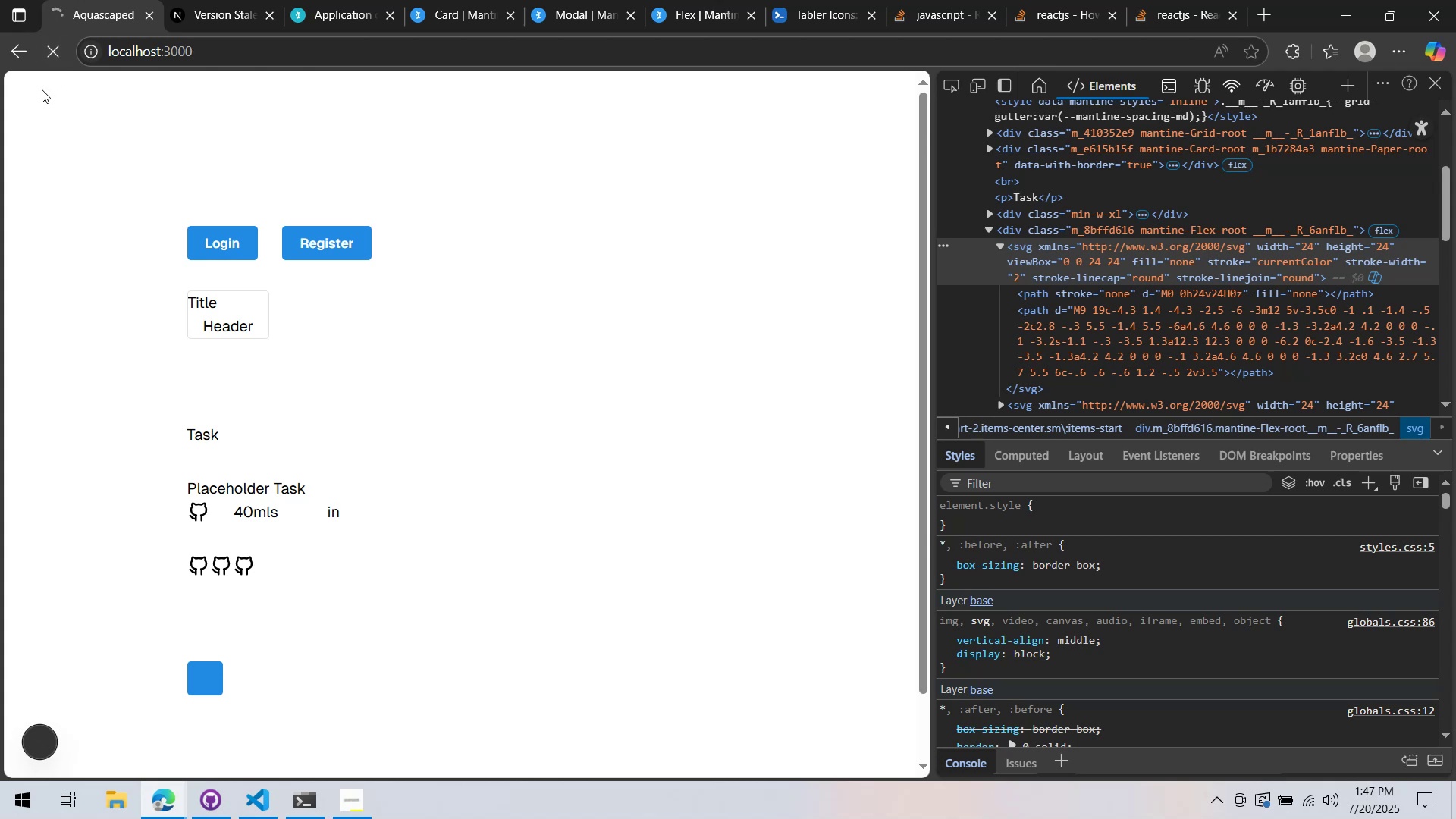 
left_click([429, 266])
 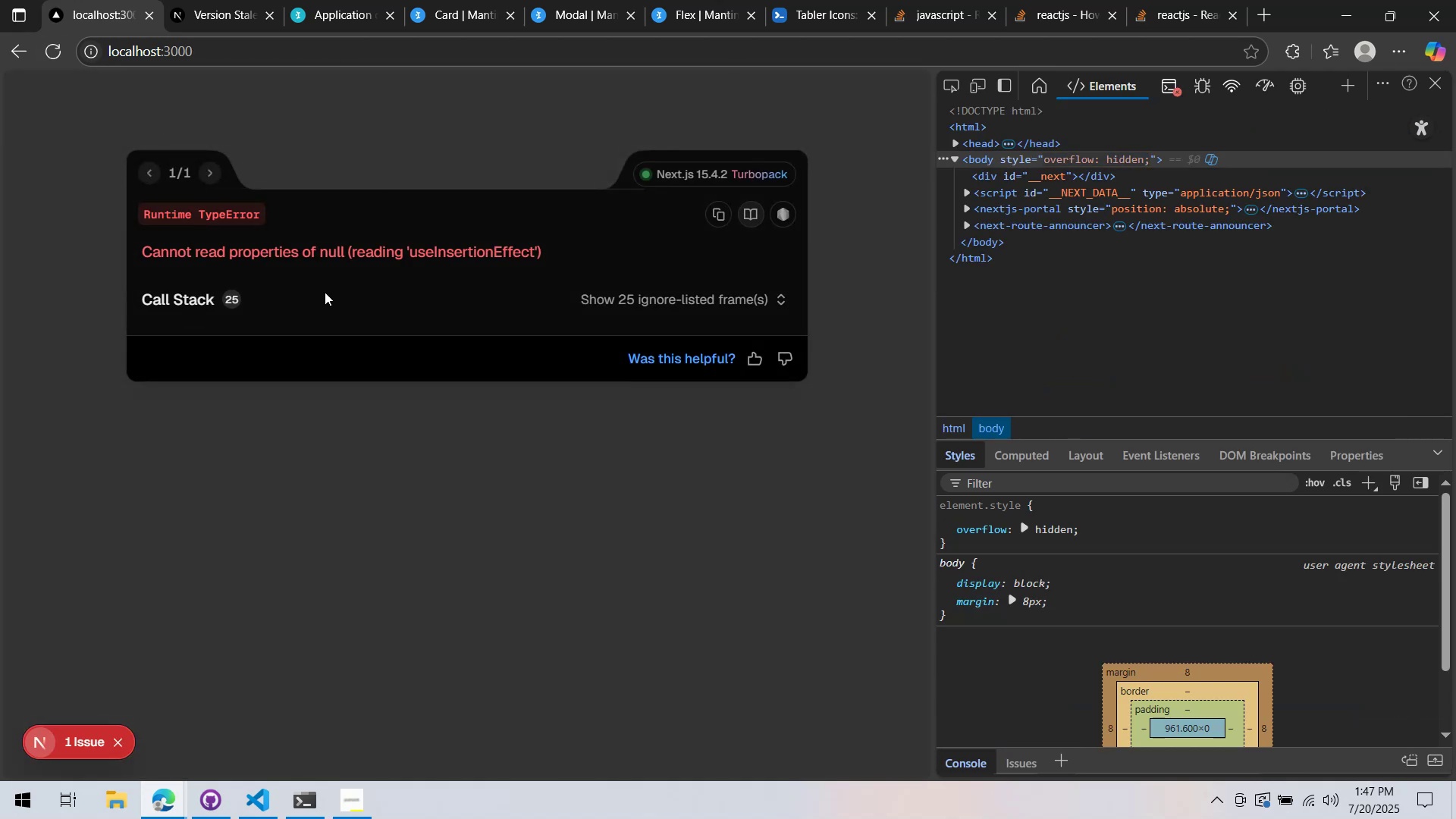 
left_click([317, 293])
 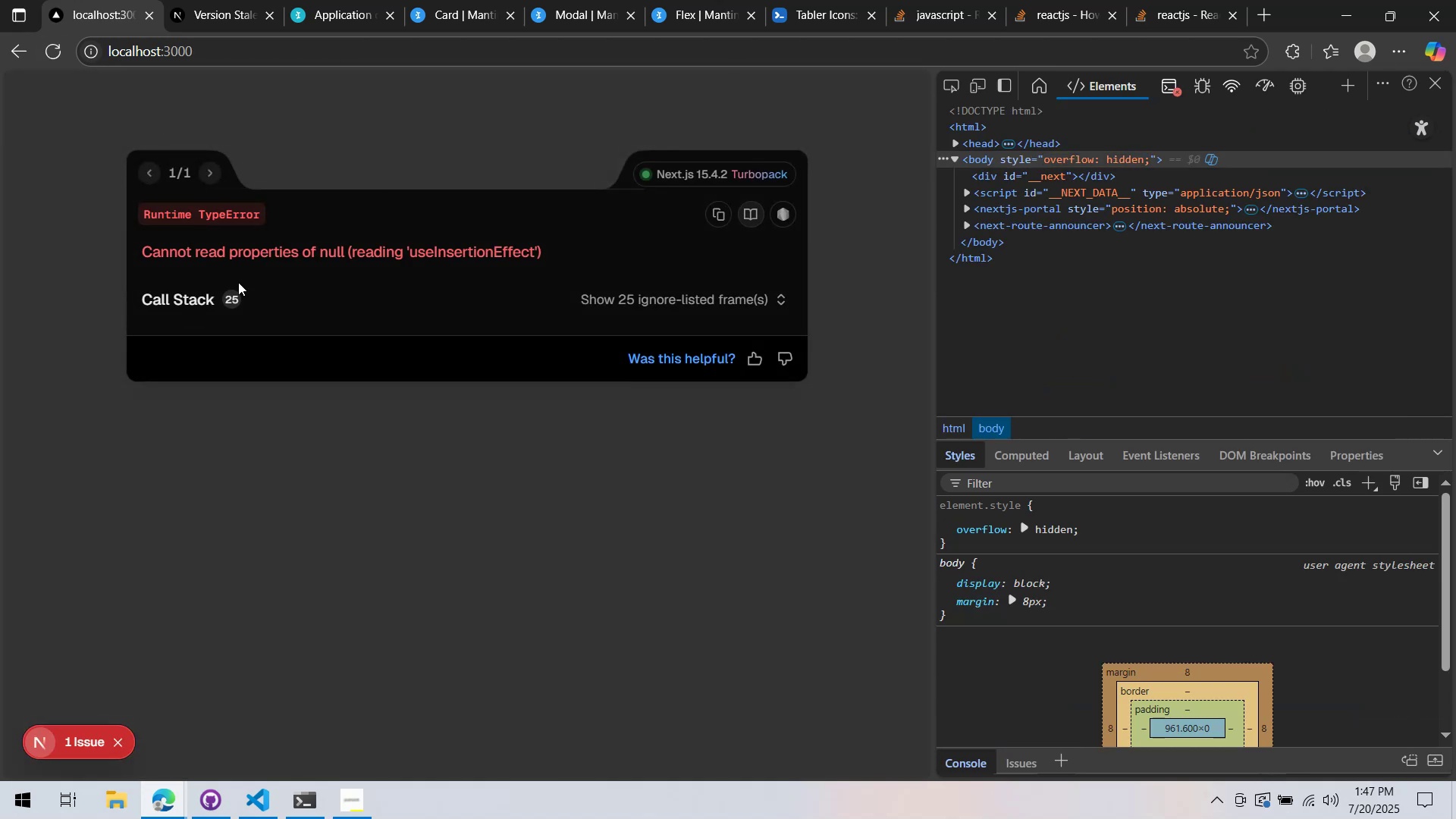 
left_click([213, 264])
 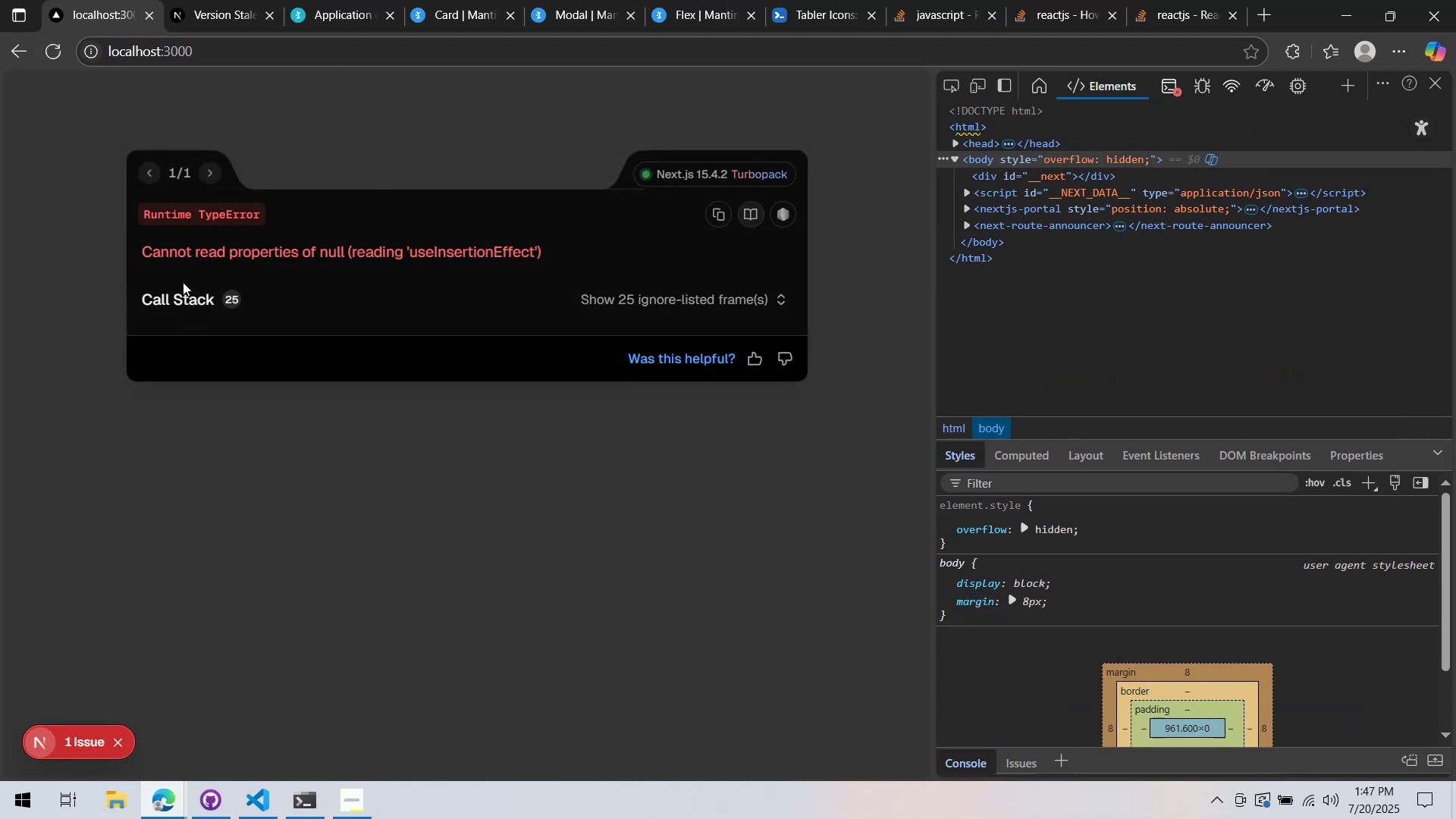 
triple_click([181, 290])
 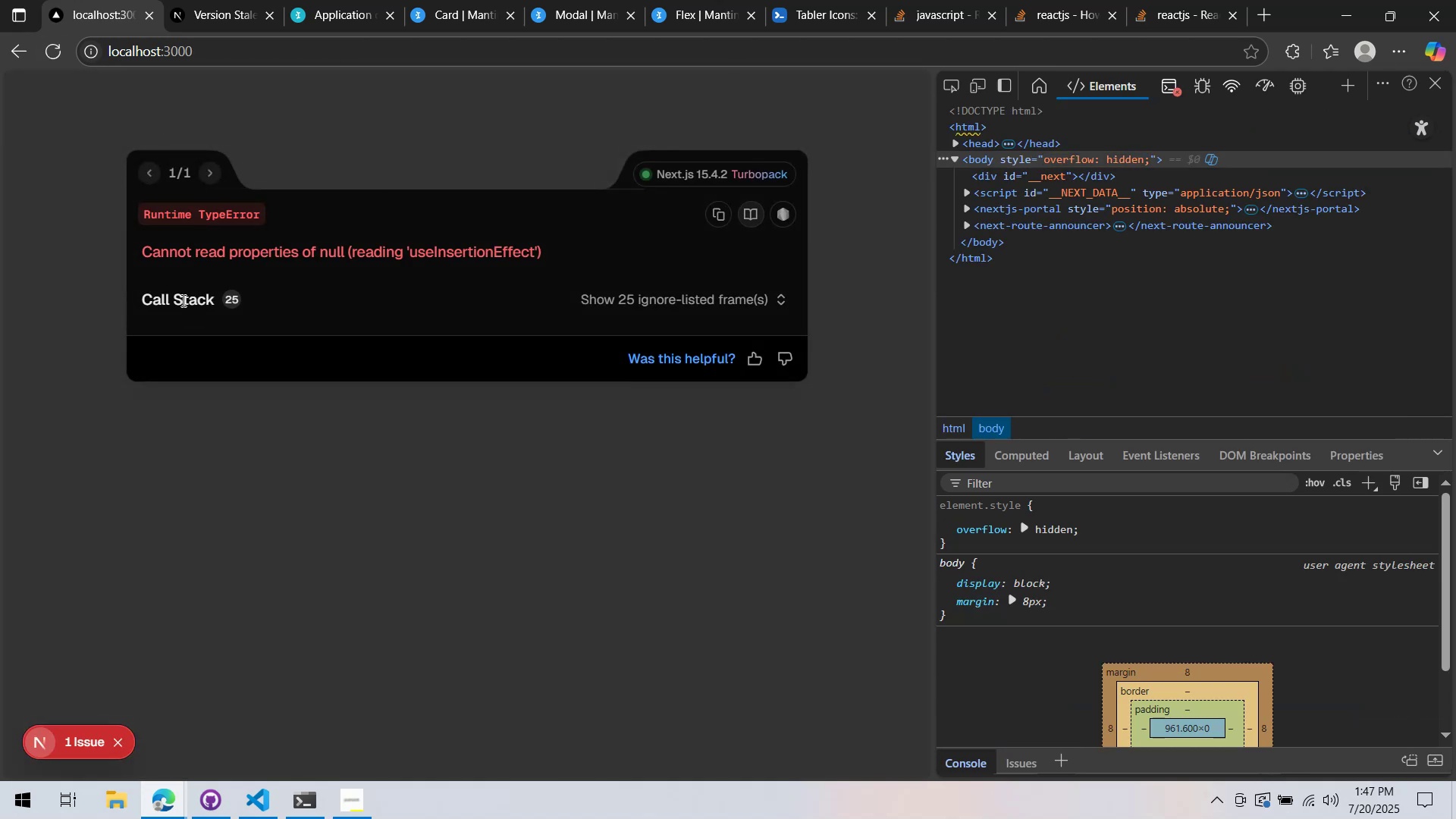 
triple_click([182, 300])
 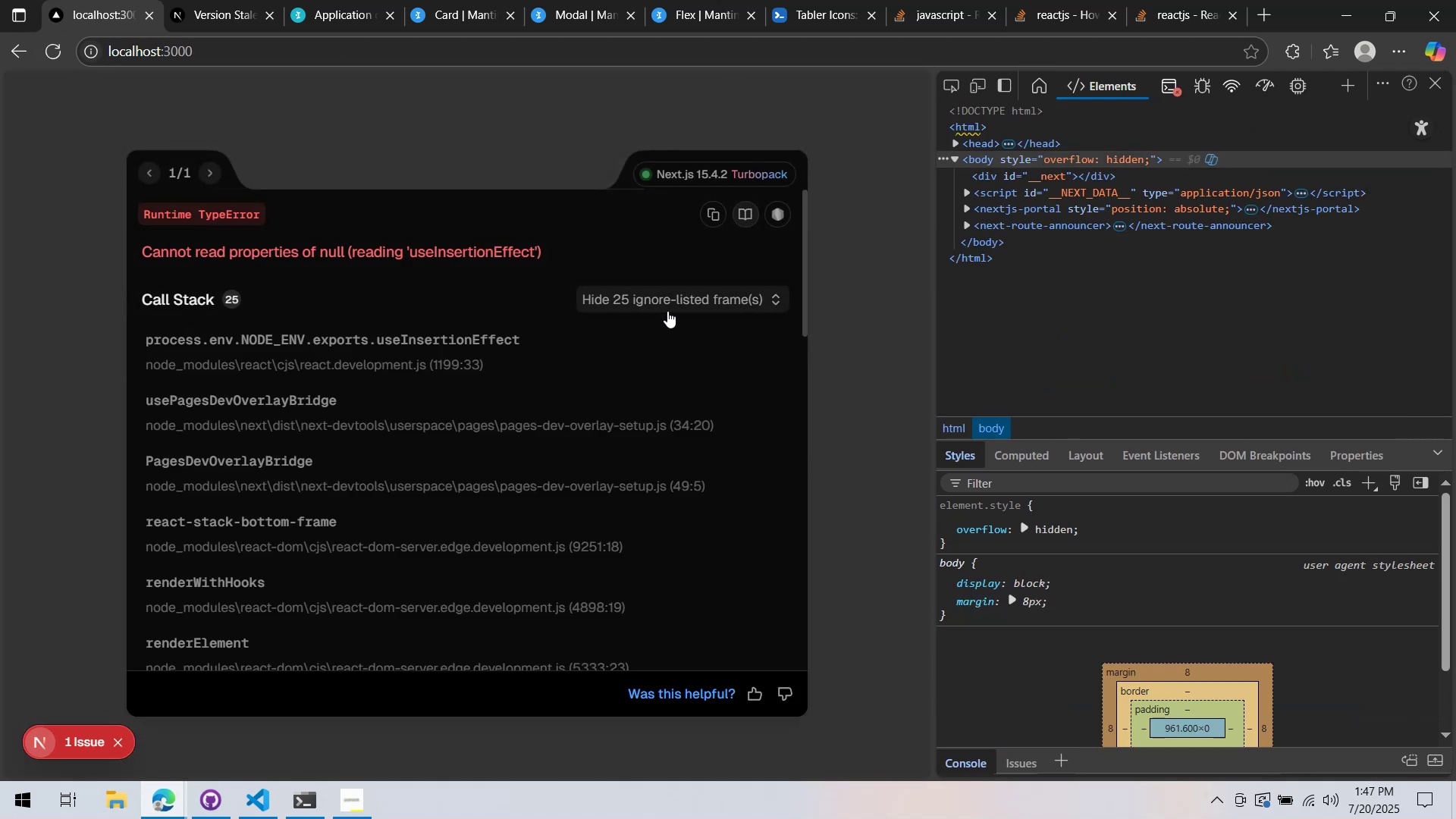 
double_click([665, 309])
 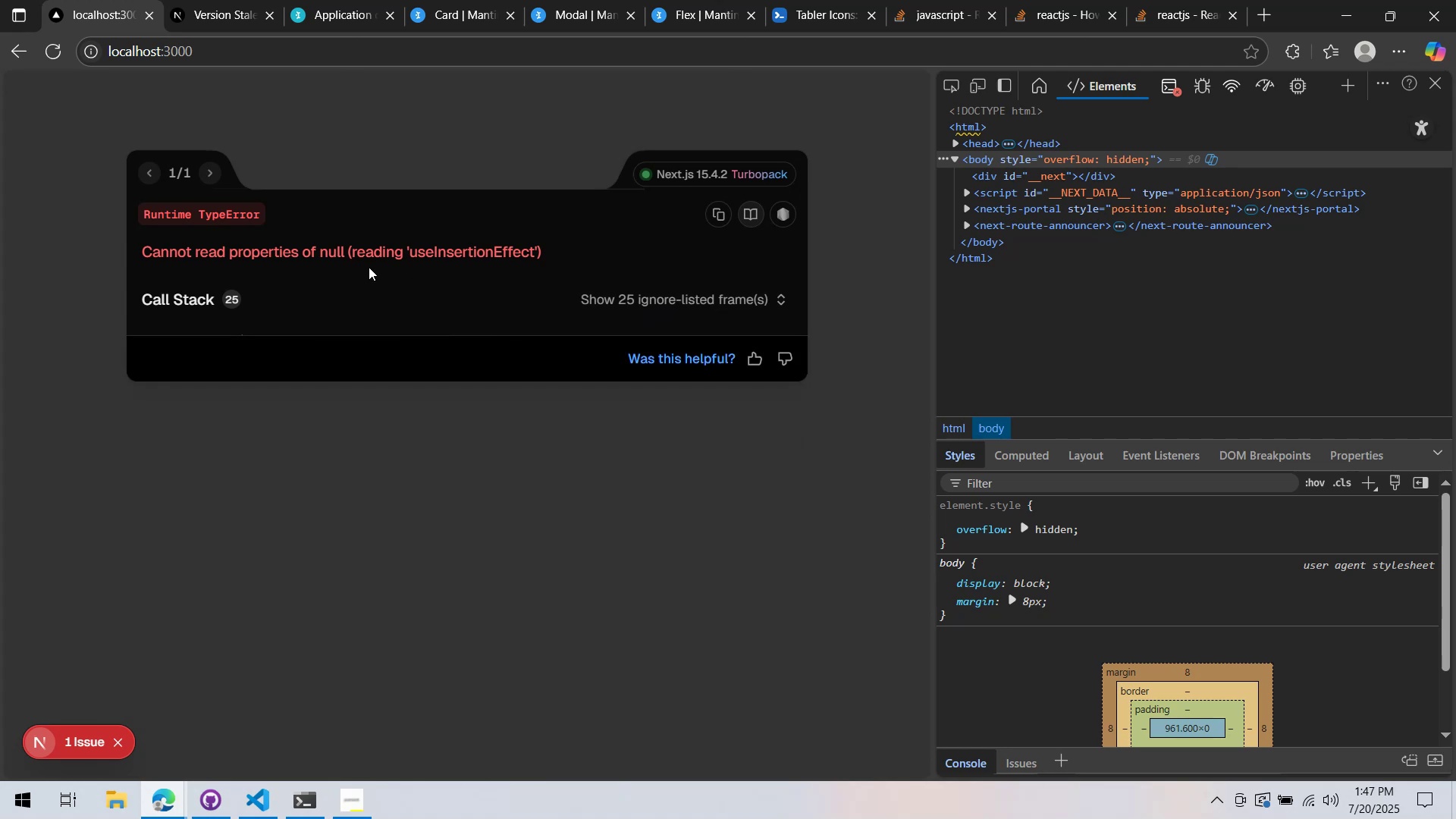 
double_click([358, 258])
 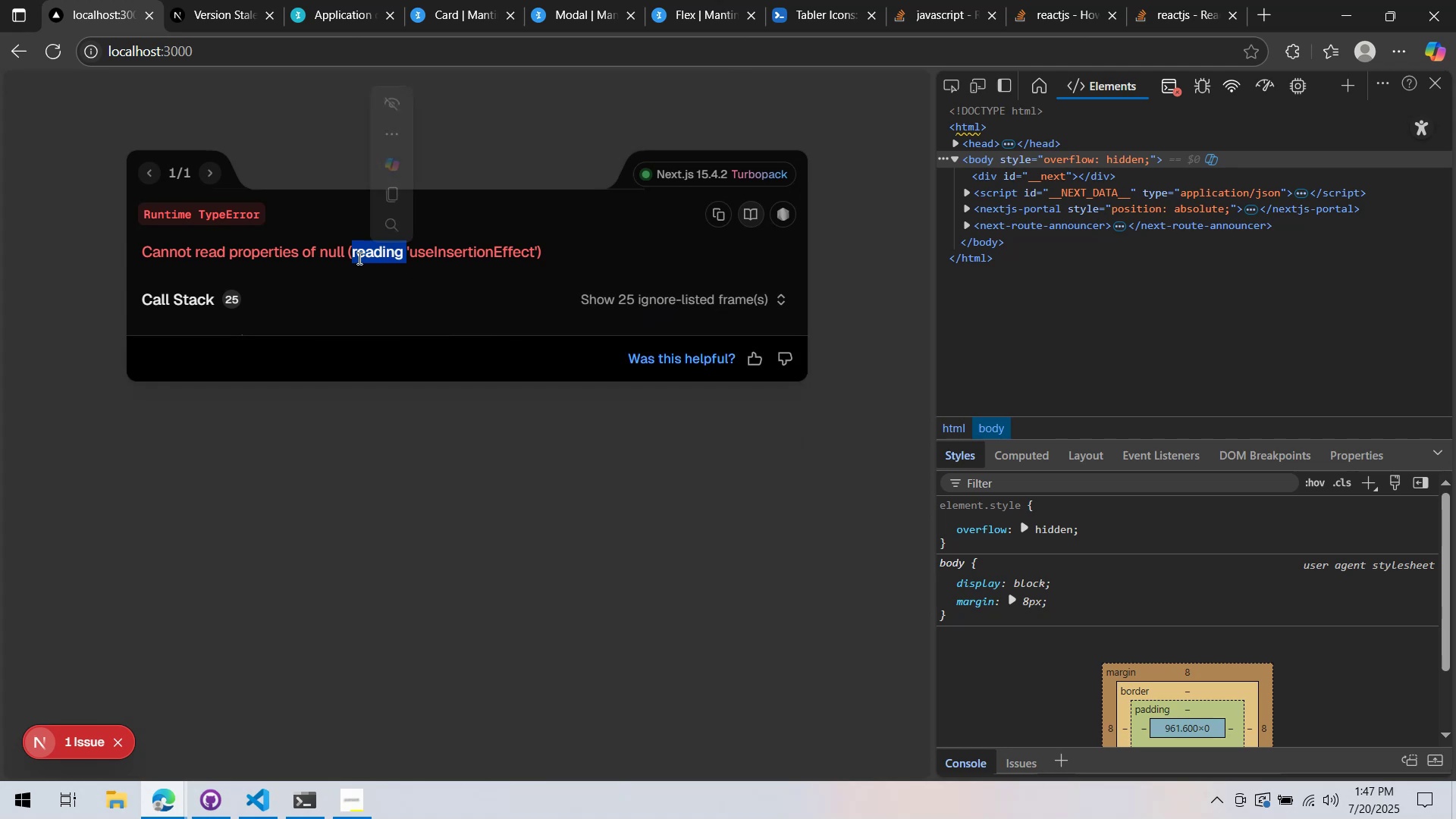 
triple_click([358, 258])
 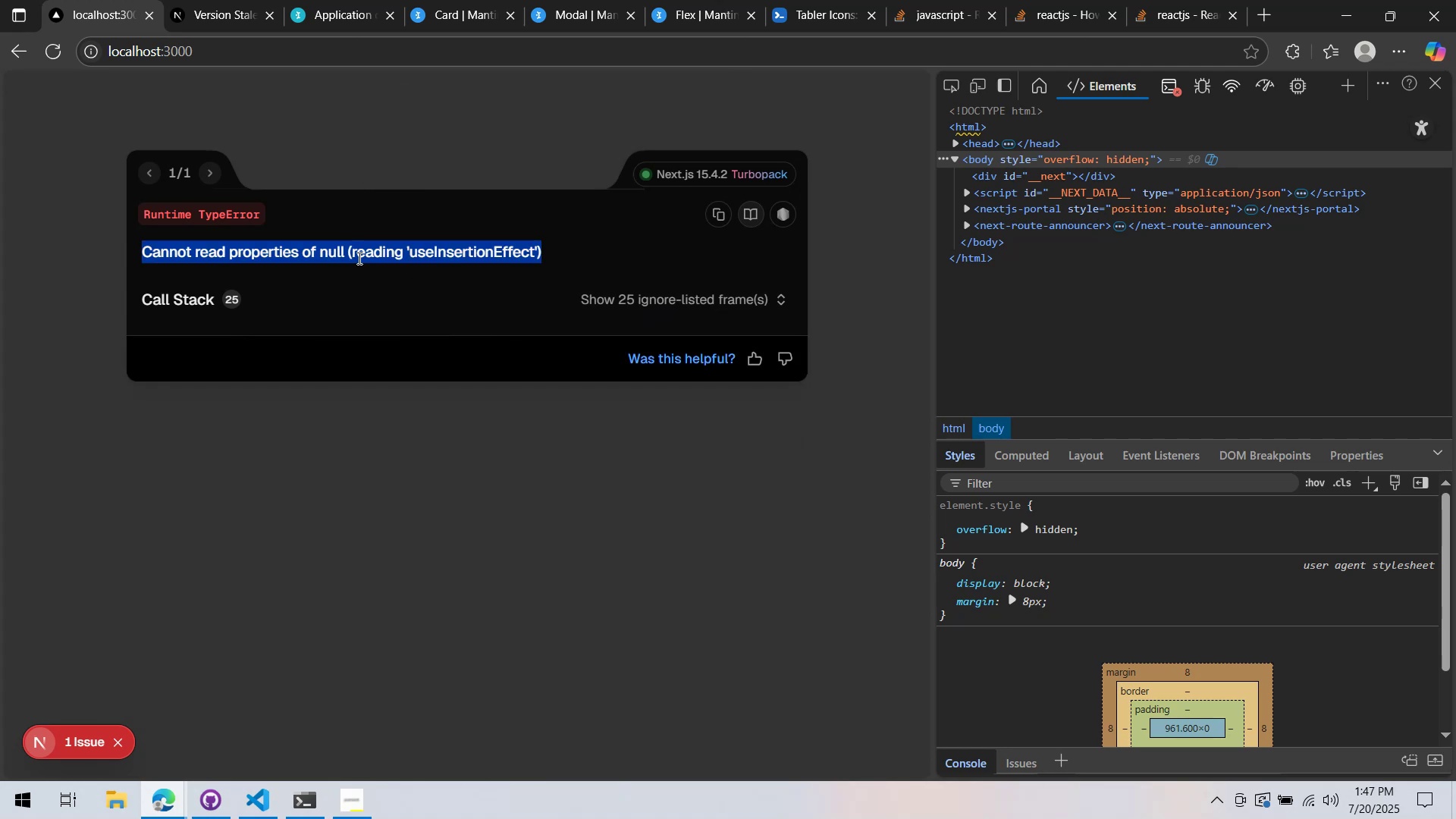 
right_click([358, 258])
 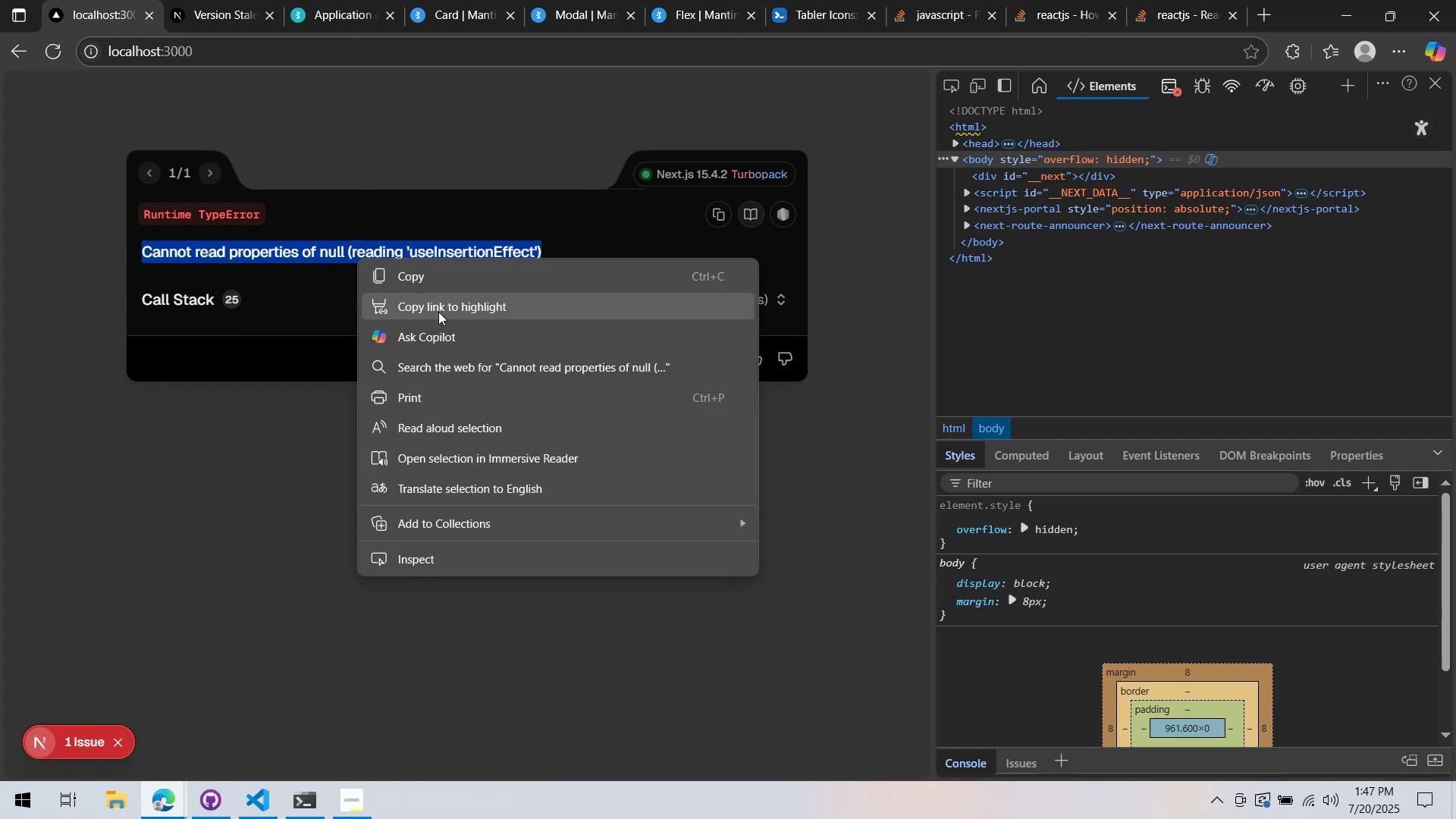 
left_click([457, 364])
 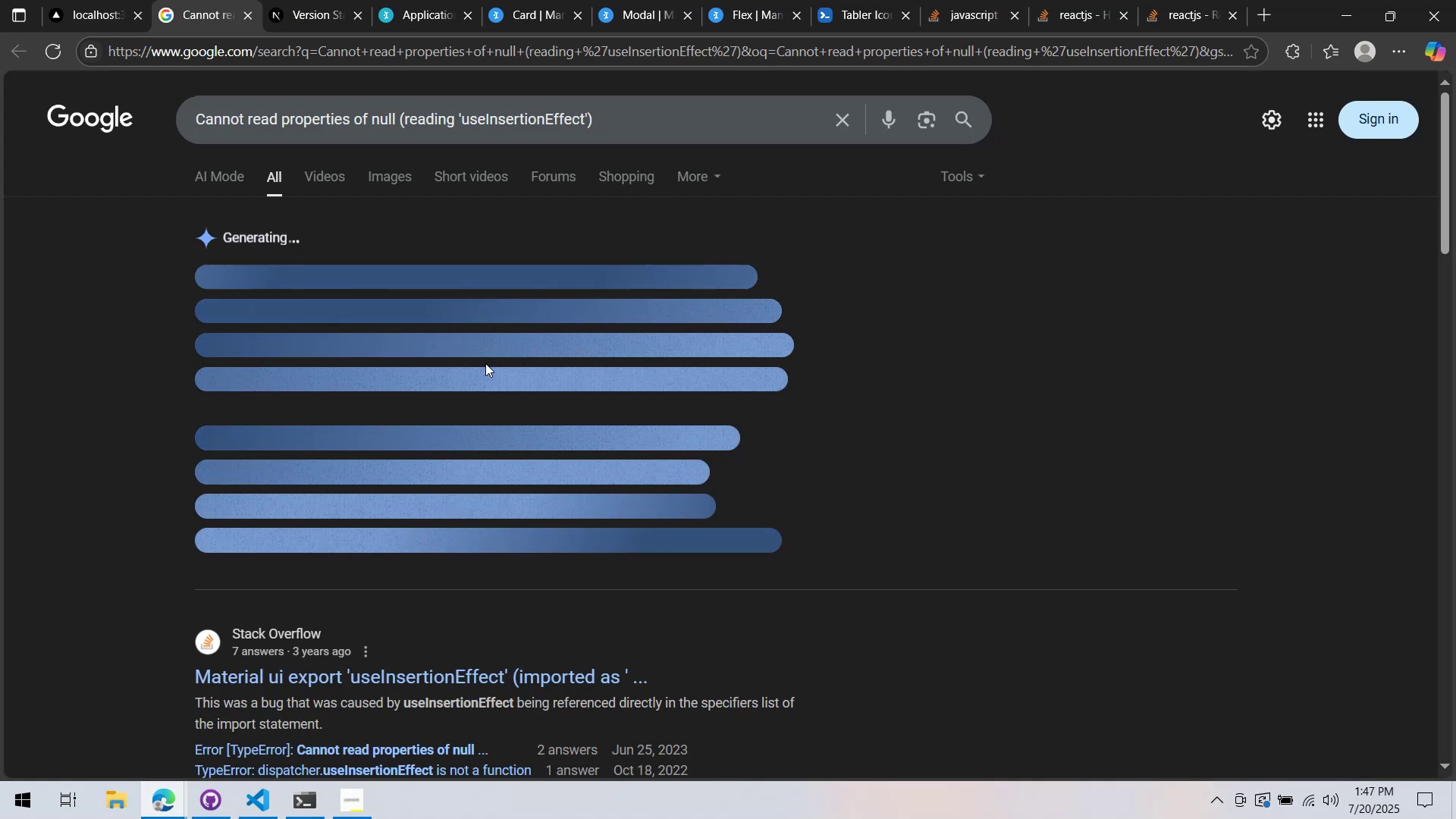 
scroll: coordinate [384, 419], scroll_direction: down, amount: 2.0
 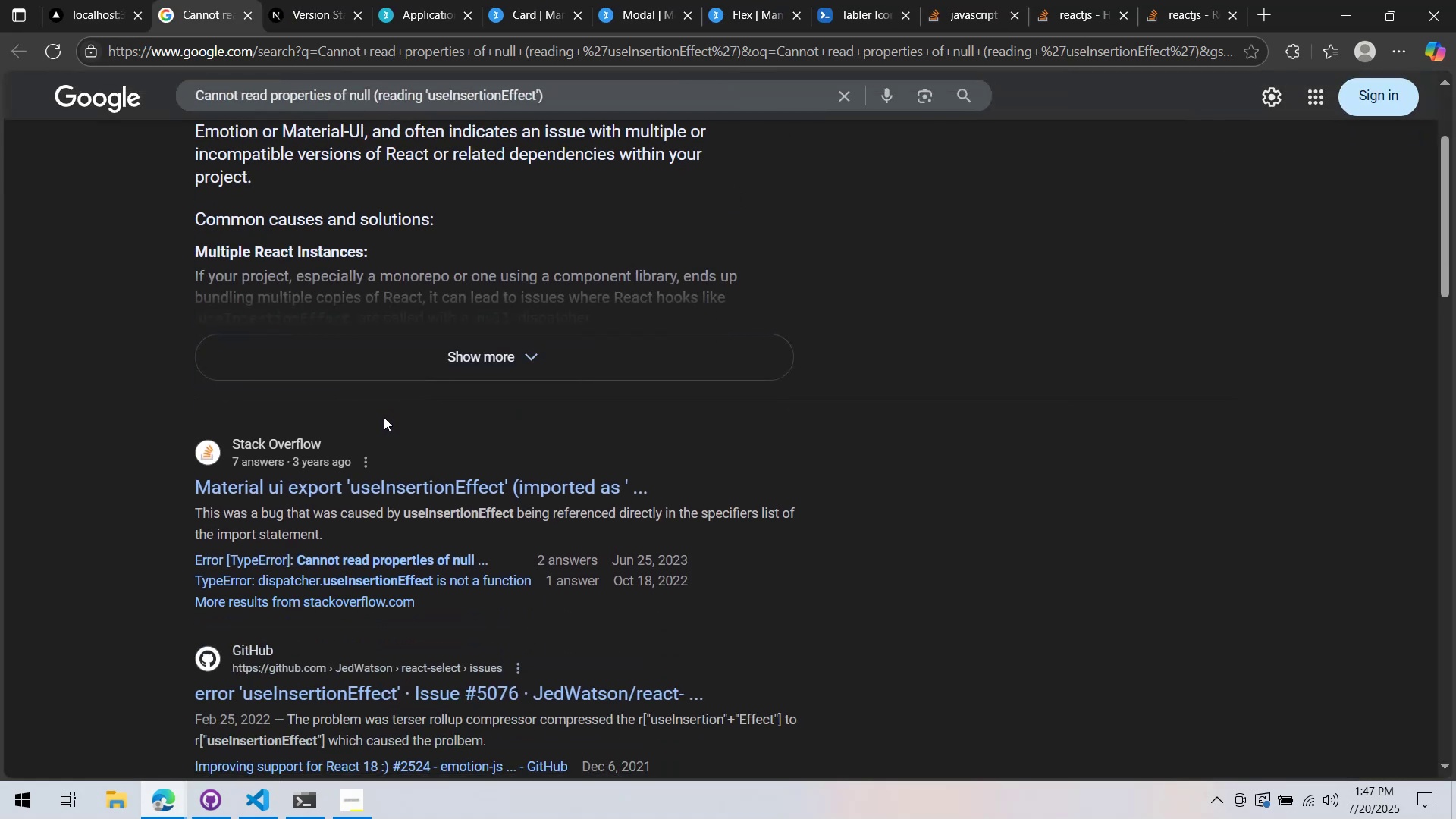 
scroll: coordinate [384, 417], scroll_direction: up, amount: 3.0
 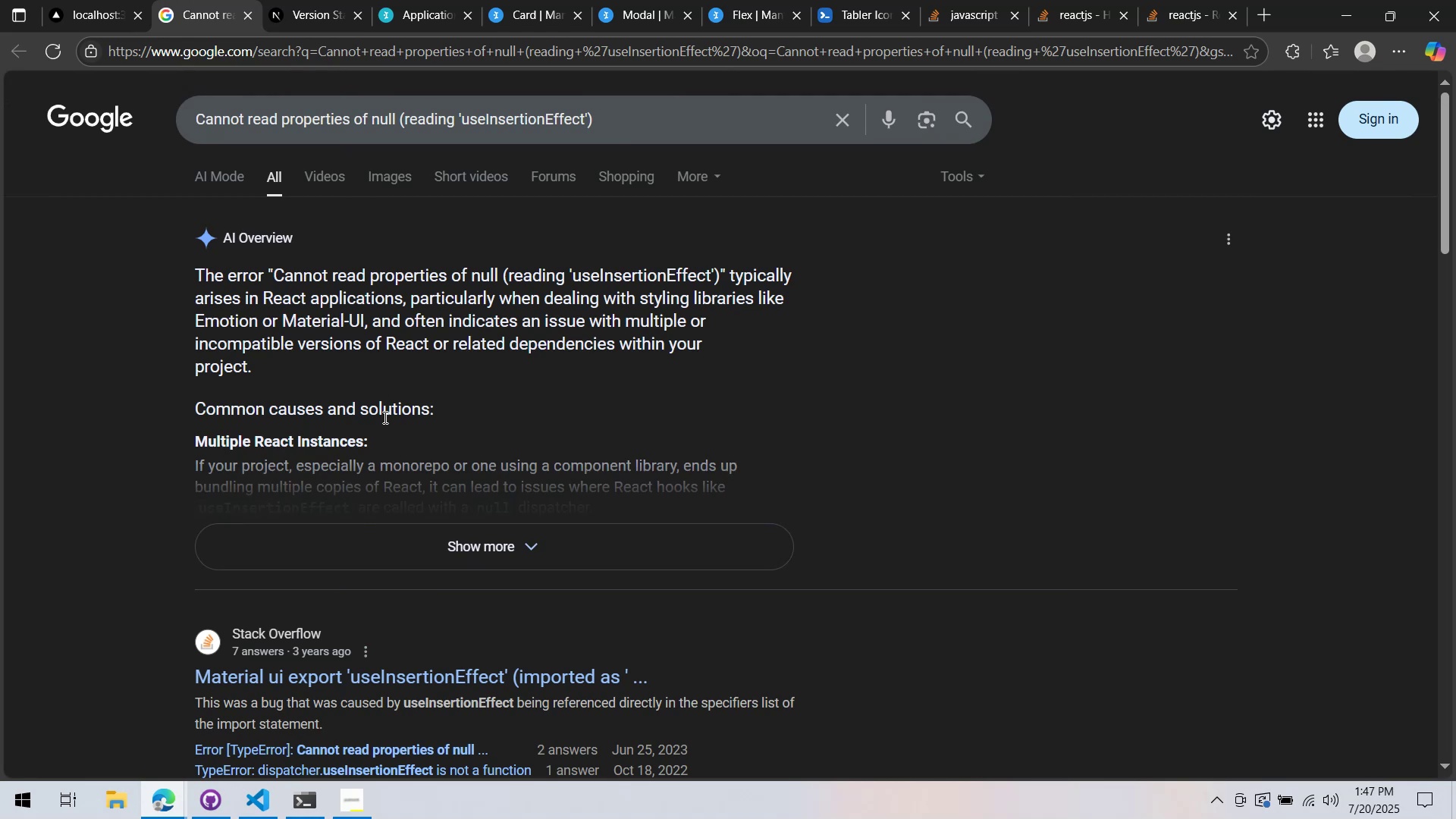 
wait(6.9)
 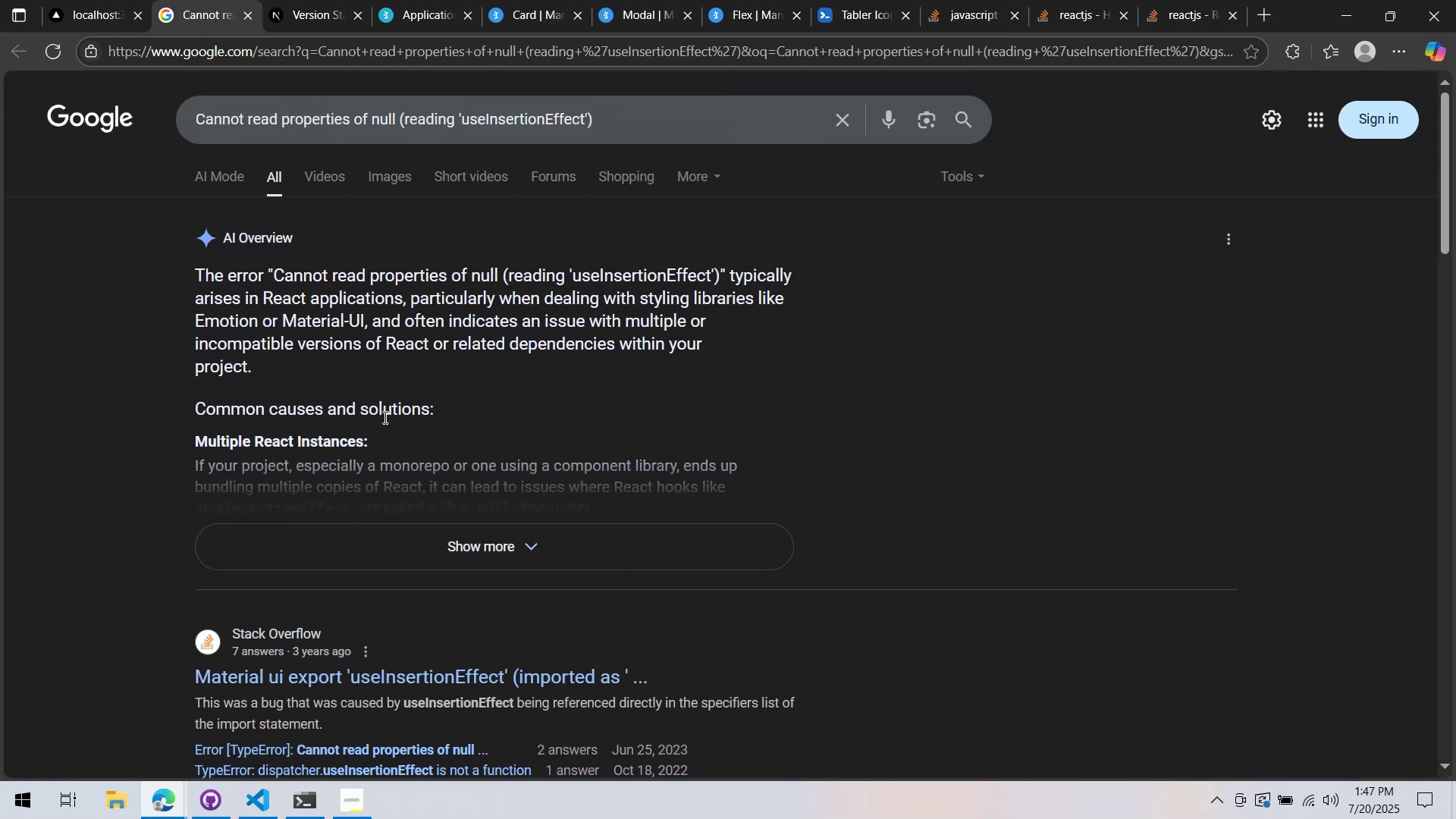 
scroll: coordinate [435, 410], scroll_direction: down, amount: 8.0
 